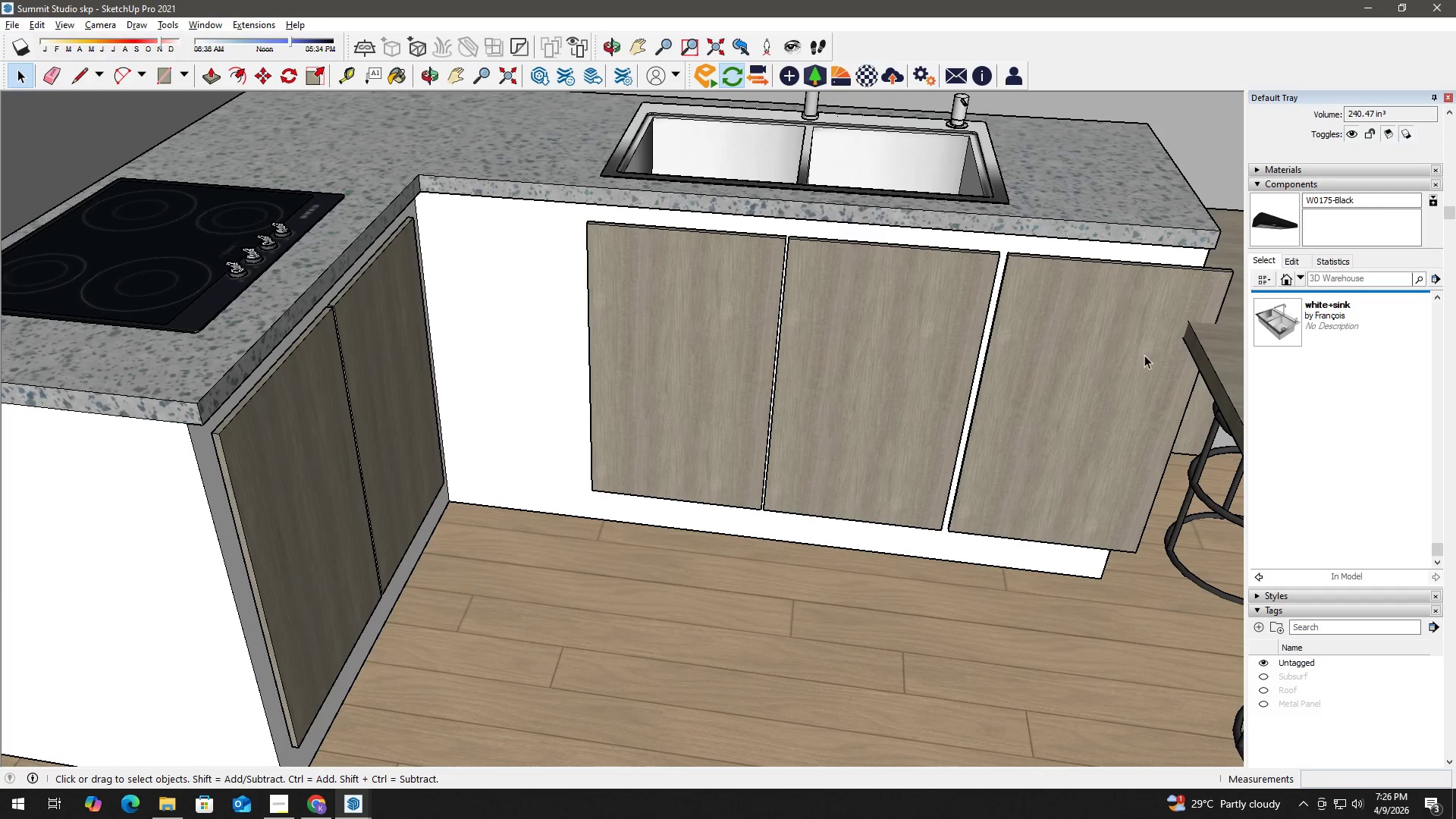 
scroll: coordinate [1015, 317], scroll_direction: down, amount: 6.0
 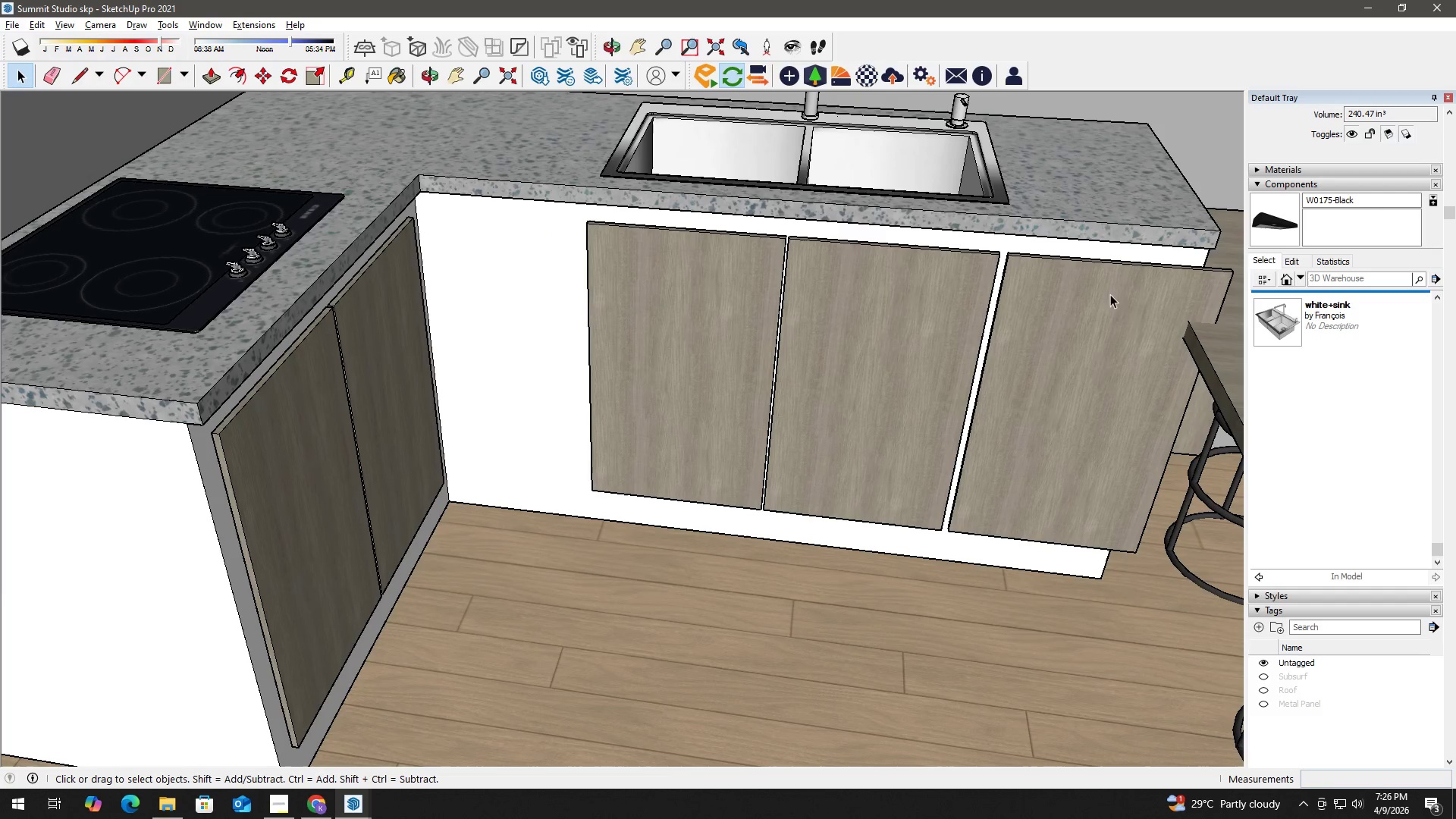 
key(T)
 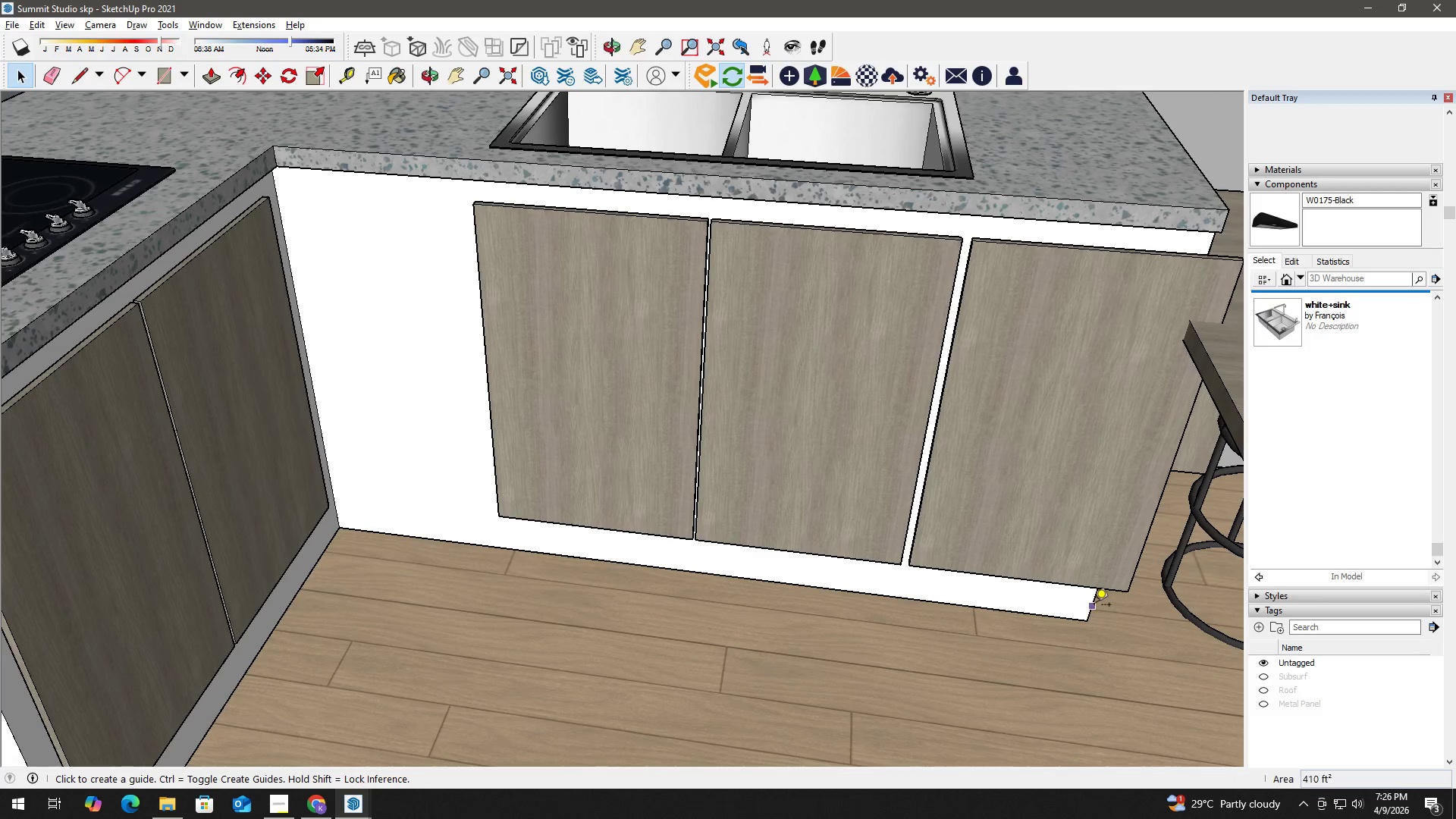 
scroll: coordinate [1182, 333], scroll_direction: up, amount: 2.0
 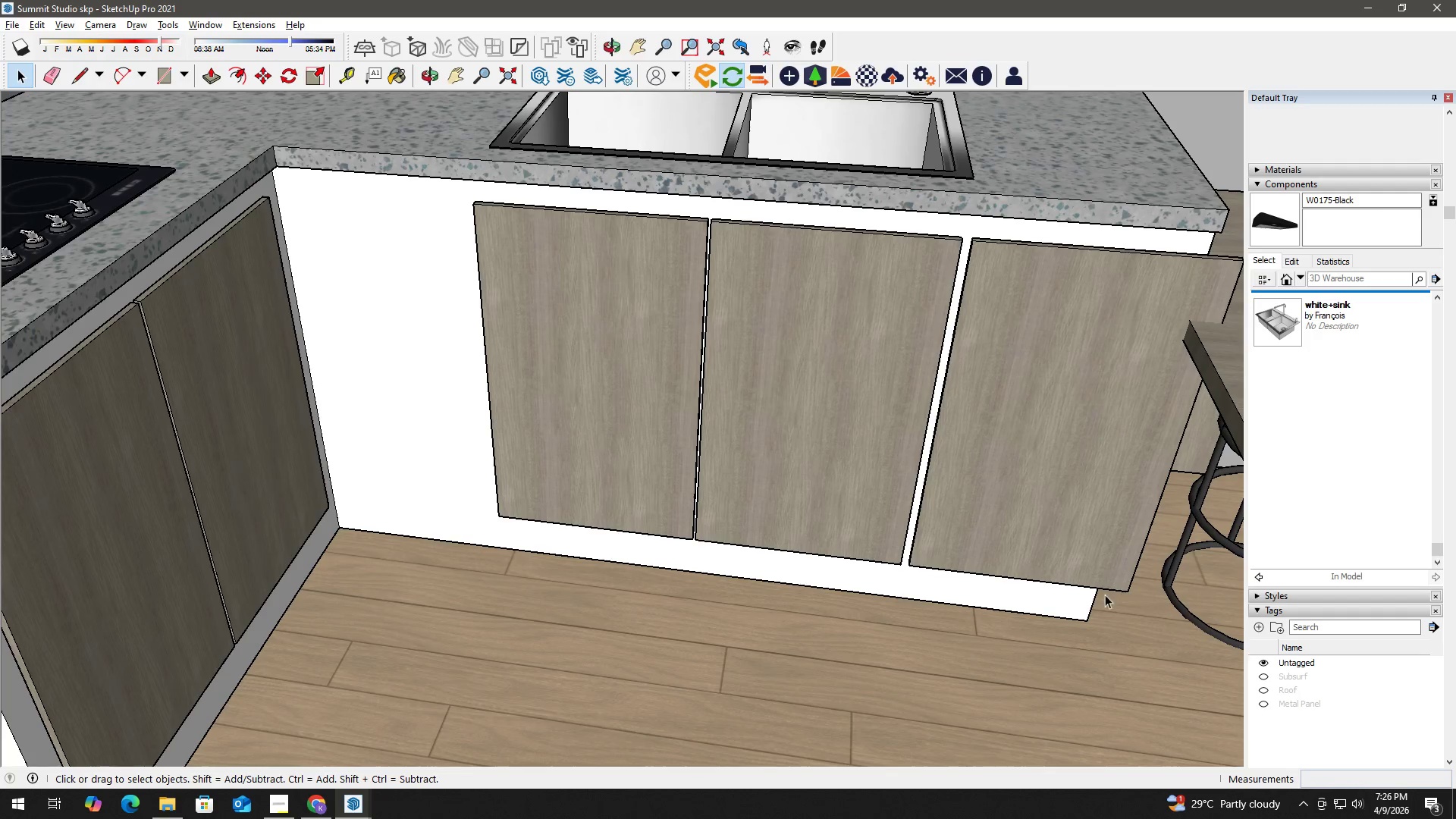 
left_click([1094, 604])
 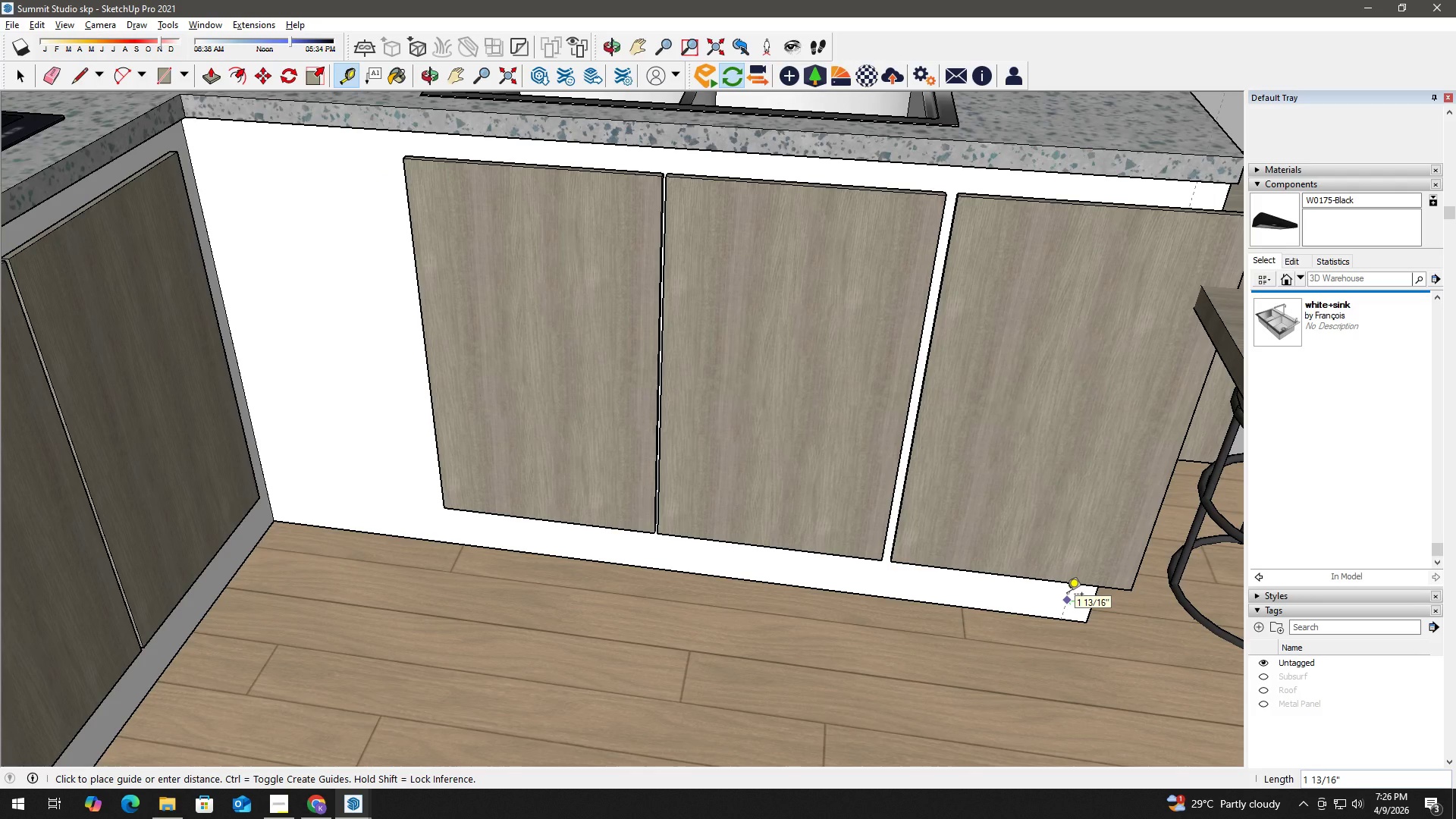 
scroll: coordinate [1094, 606], scroll_direction: up, amount: 1.0
 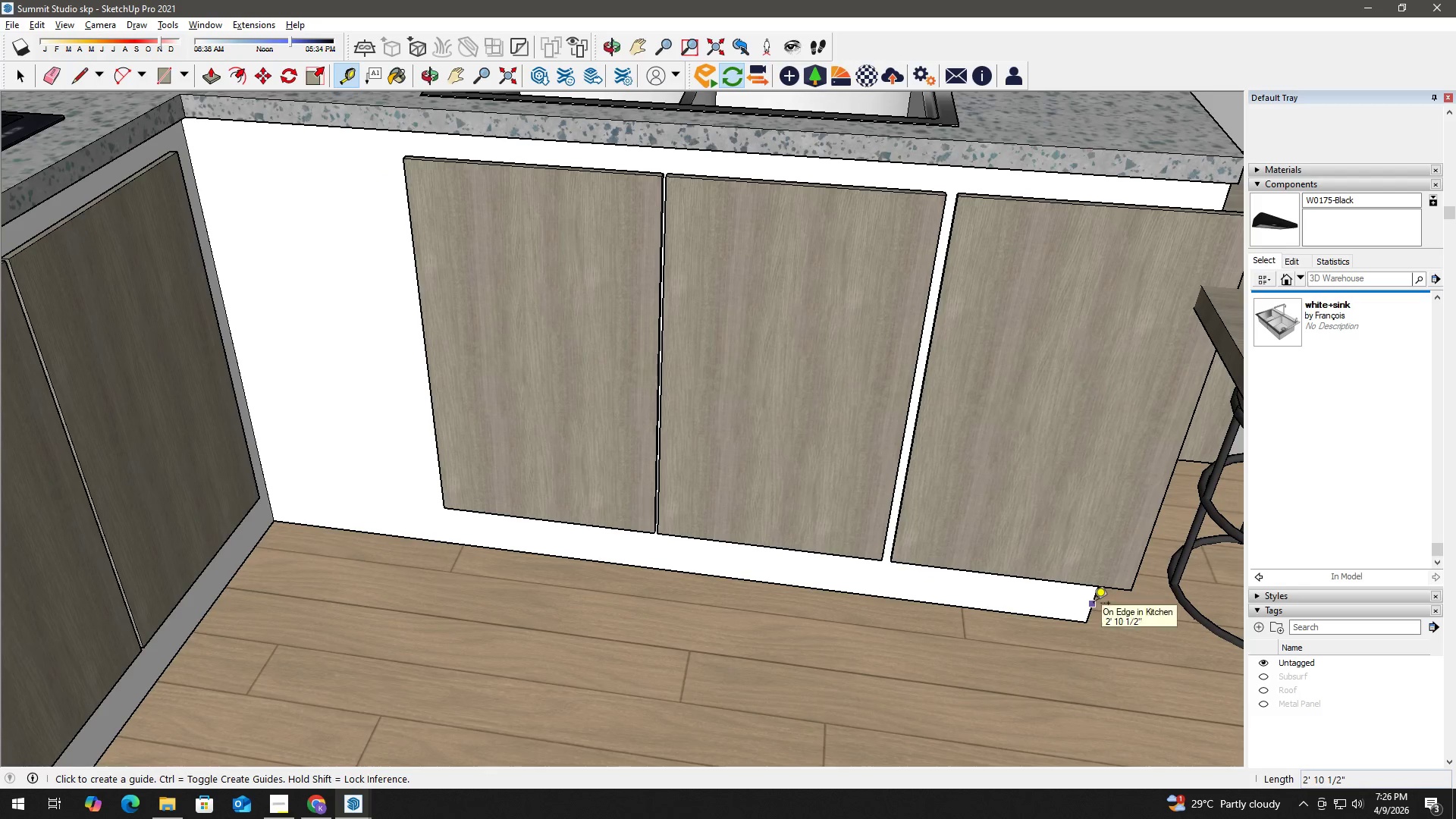 
key(Numpad2)
 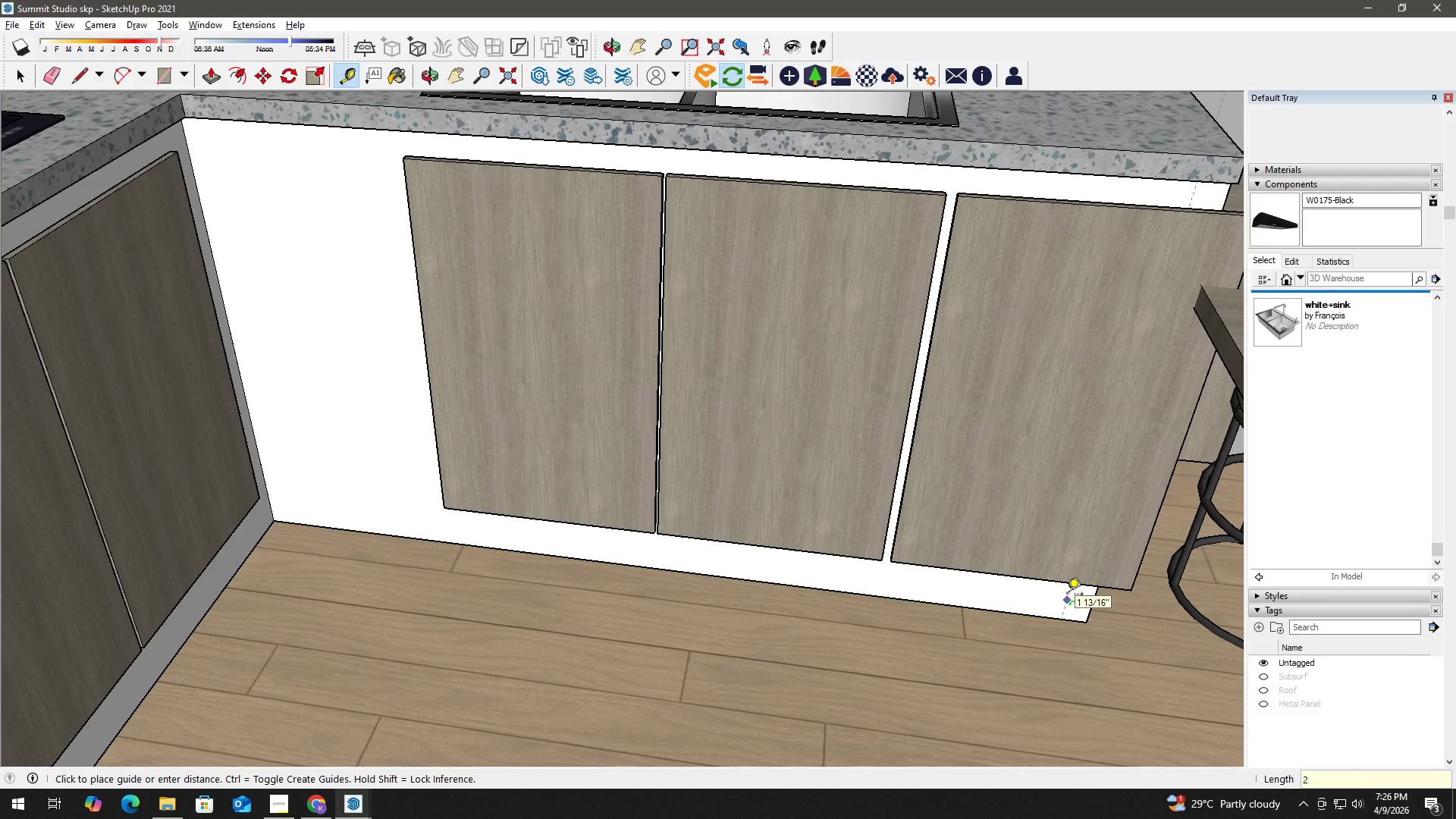 
key(Shift+Quote)
 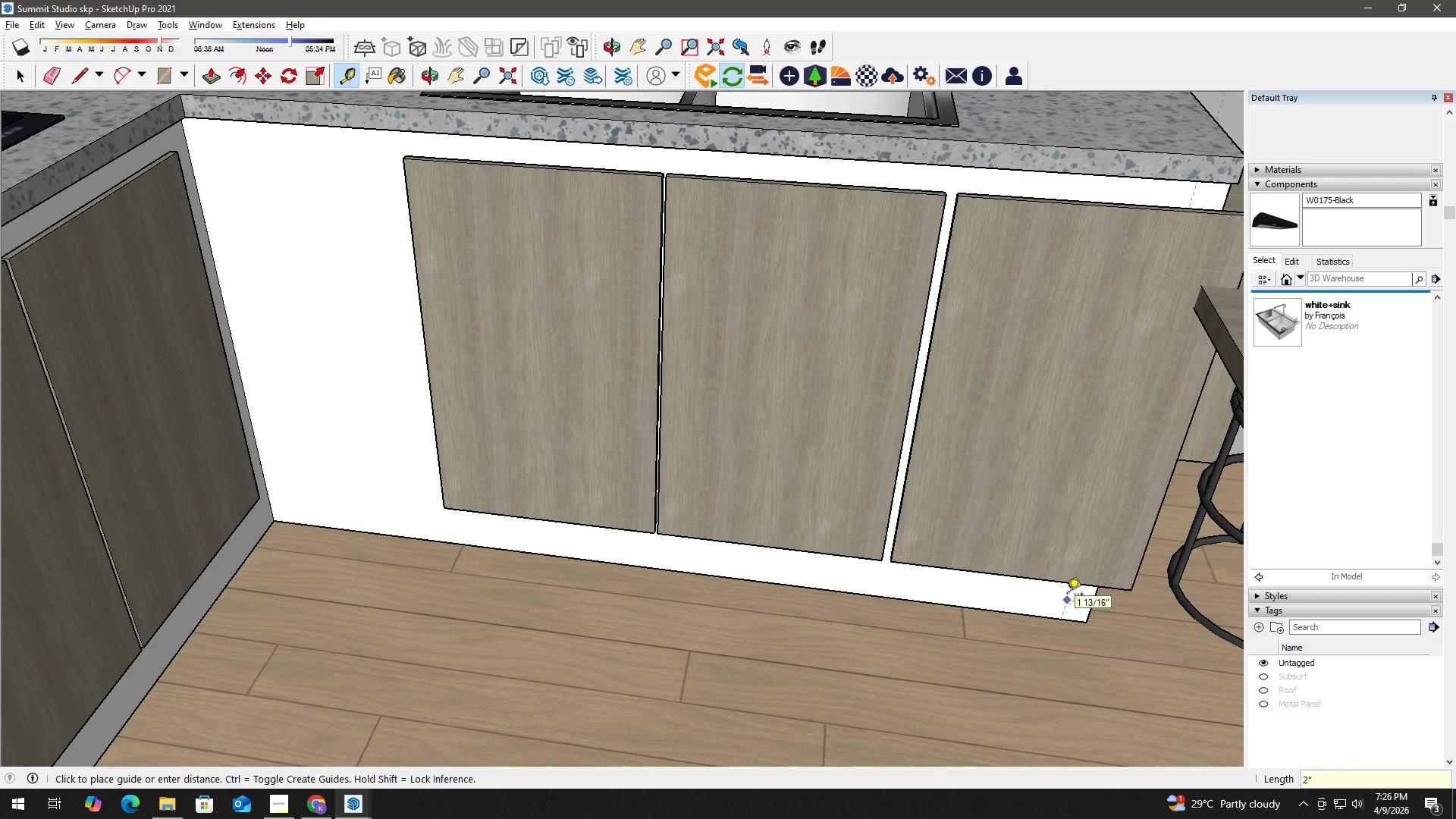 
key(Enter)
 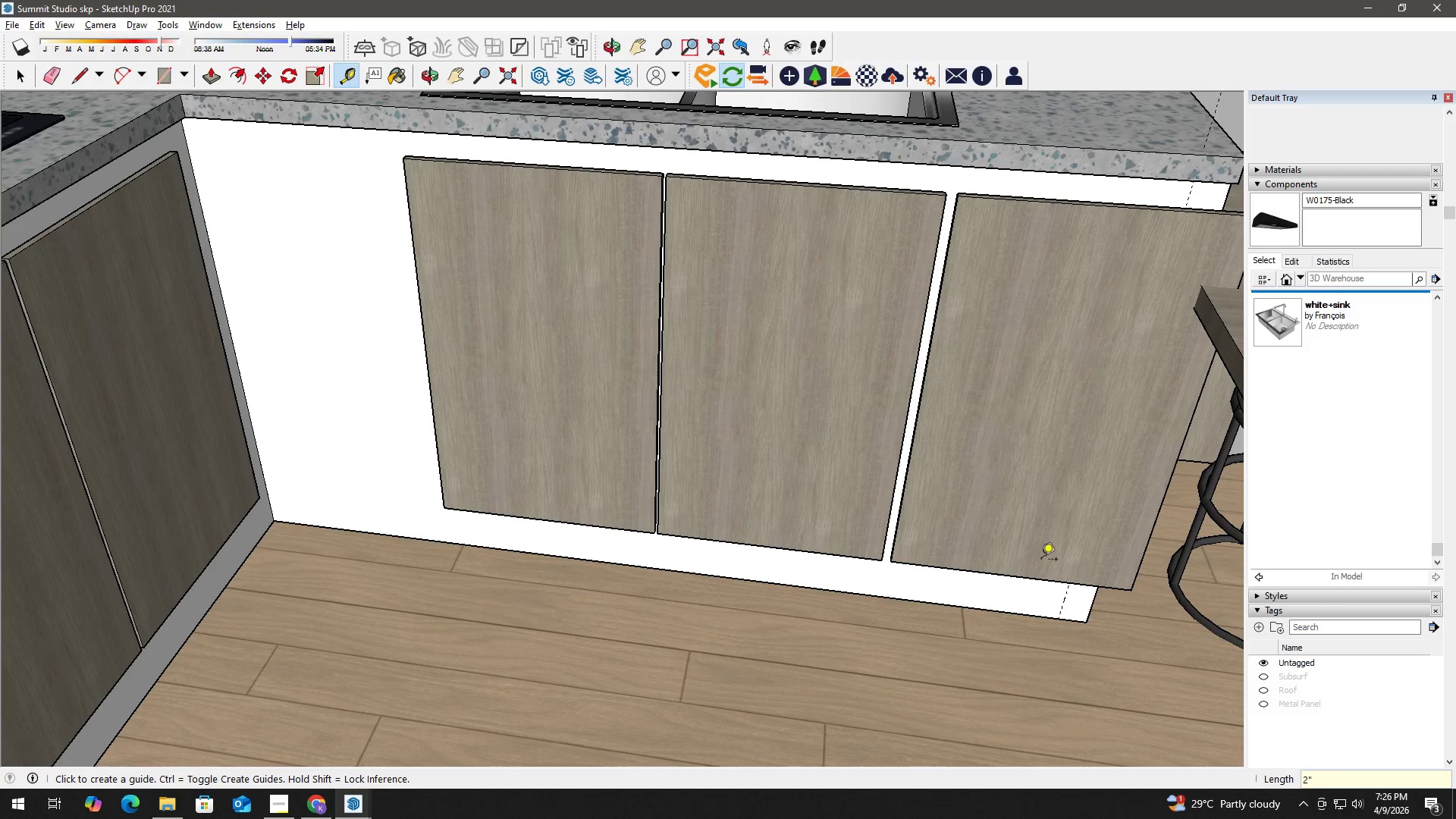 
key(Space)
 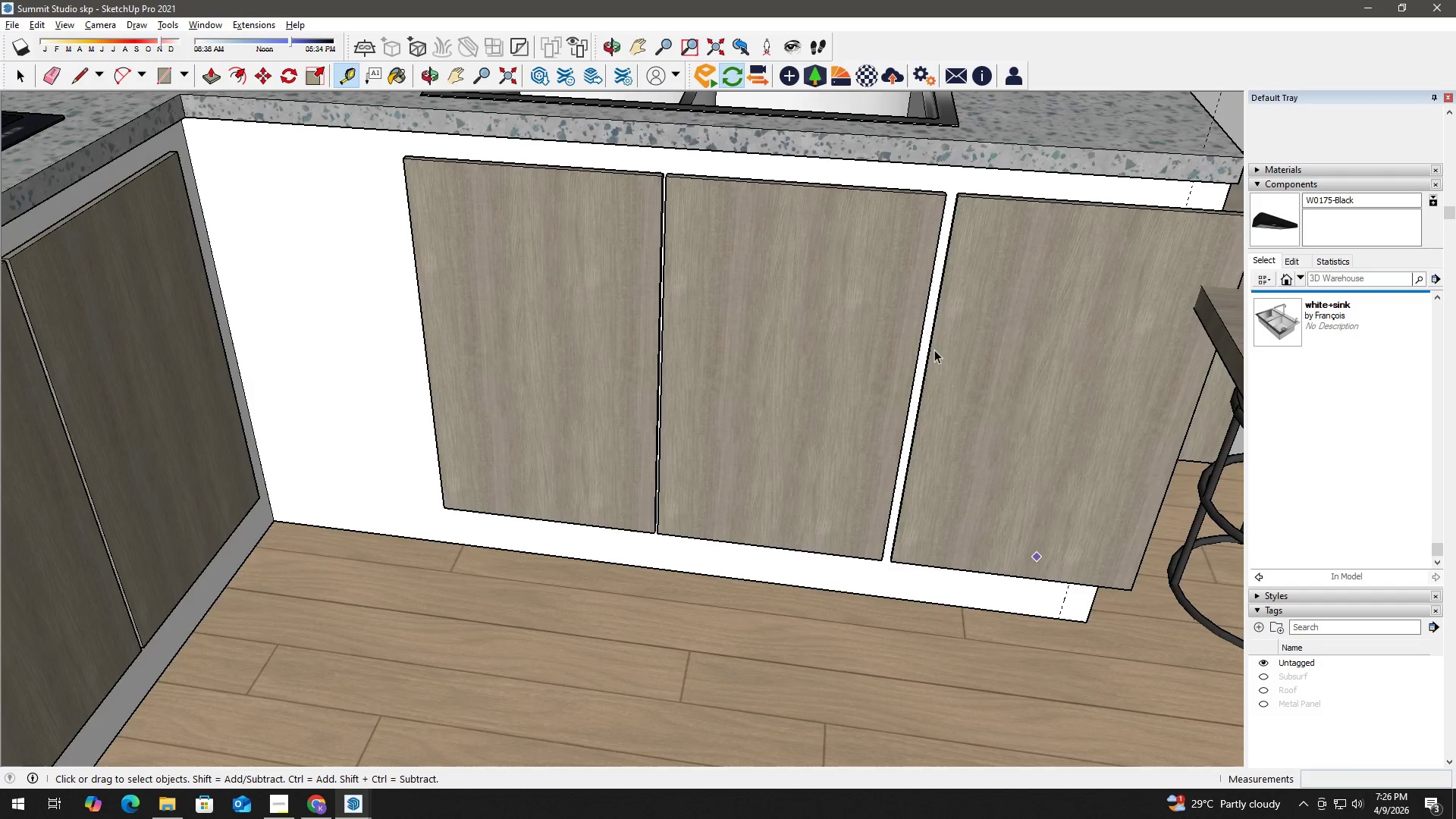 
key(H)
 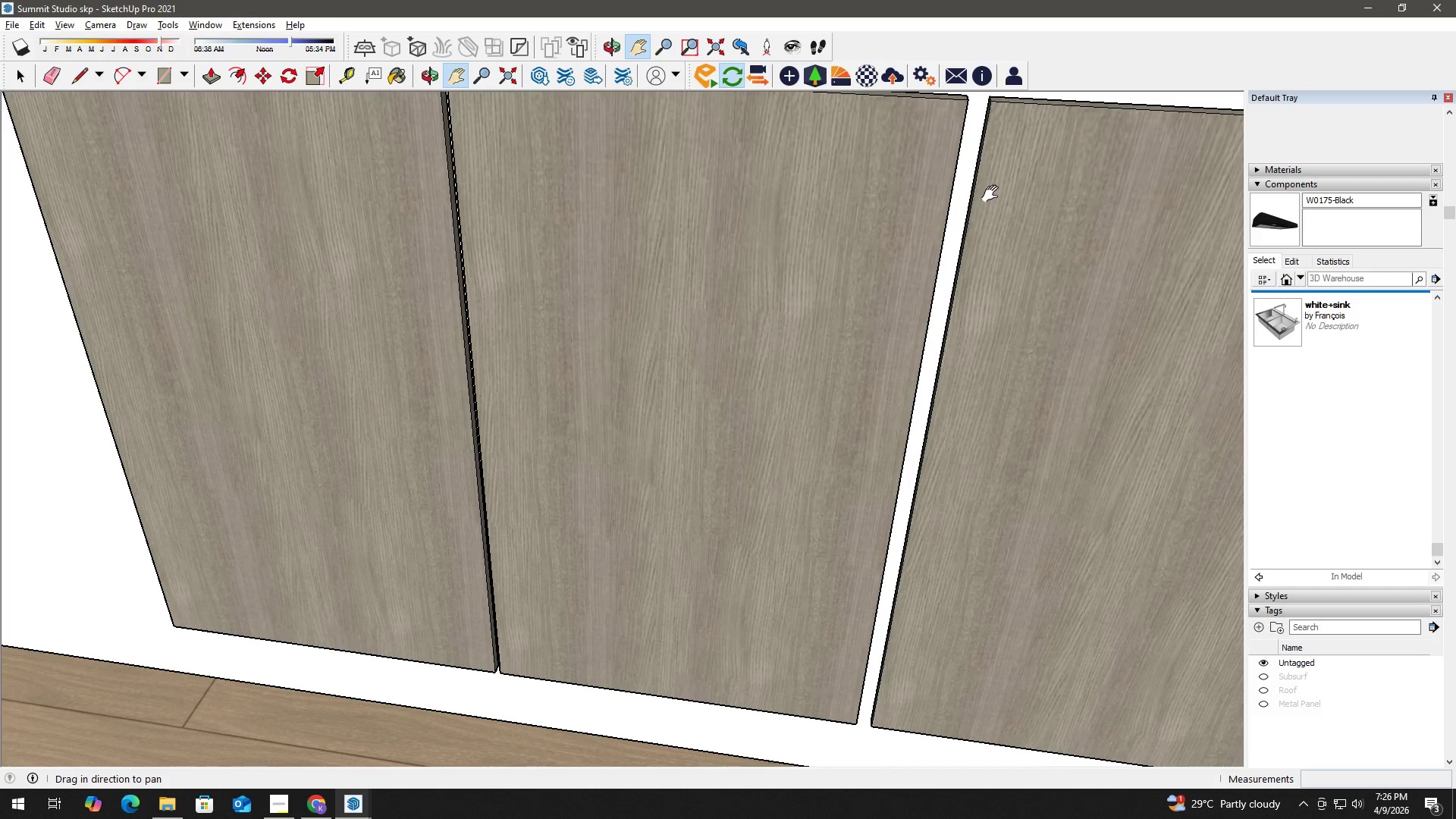 
scroll: coordinate [959, 257], scroll_direction: up, amount: 6.0
 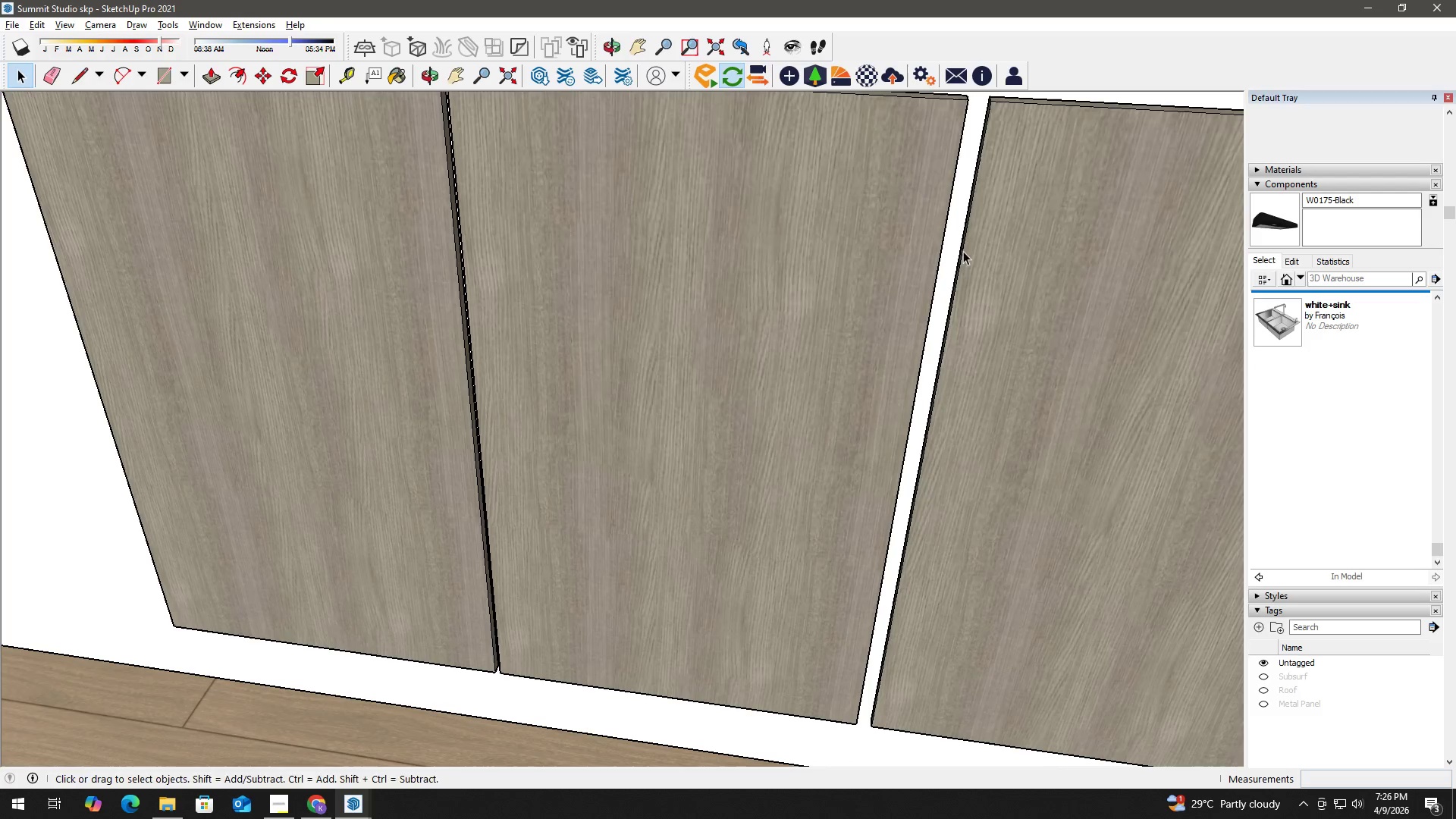 
key(Space)
 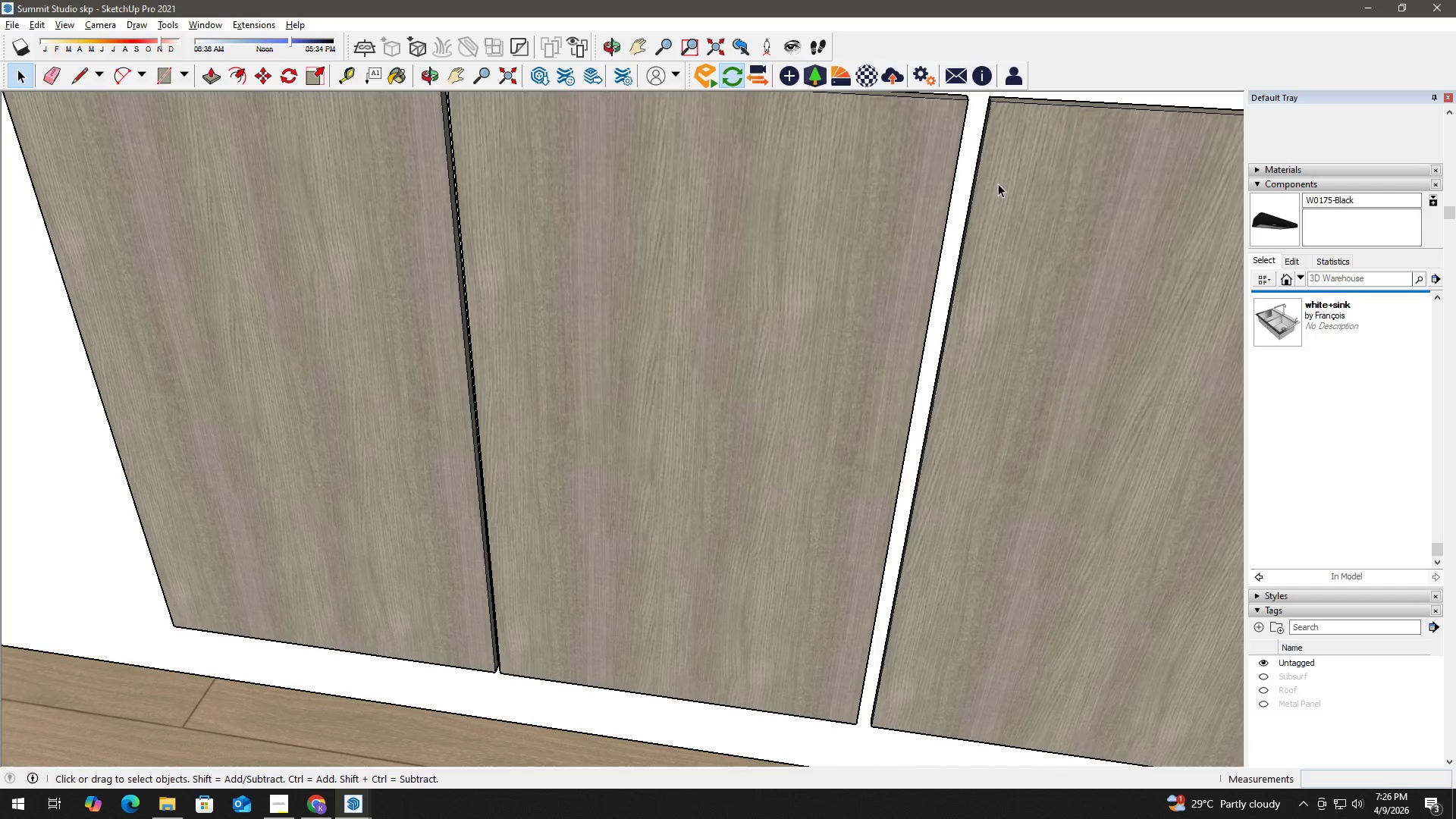 
left_click([999, 184])
 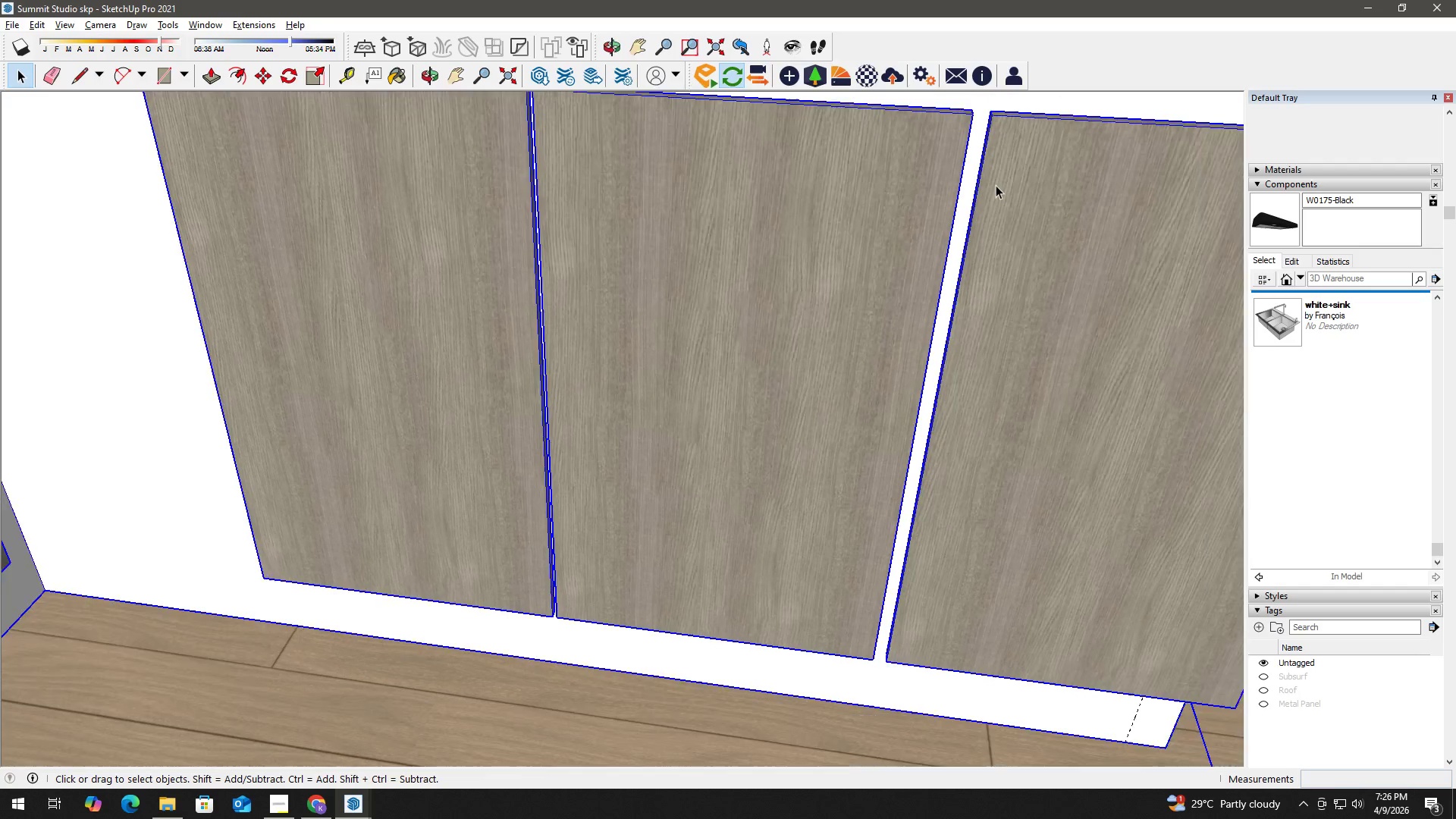 
double_click([1006, 188])
 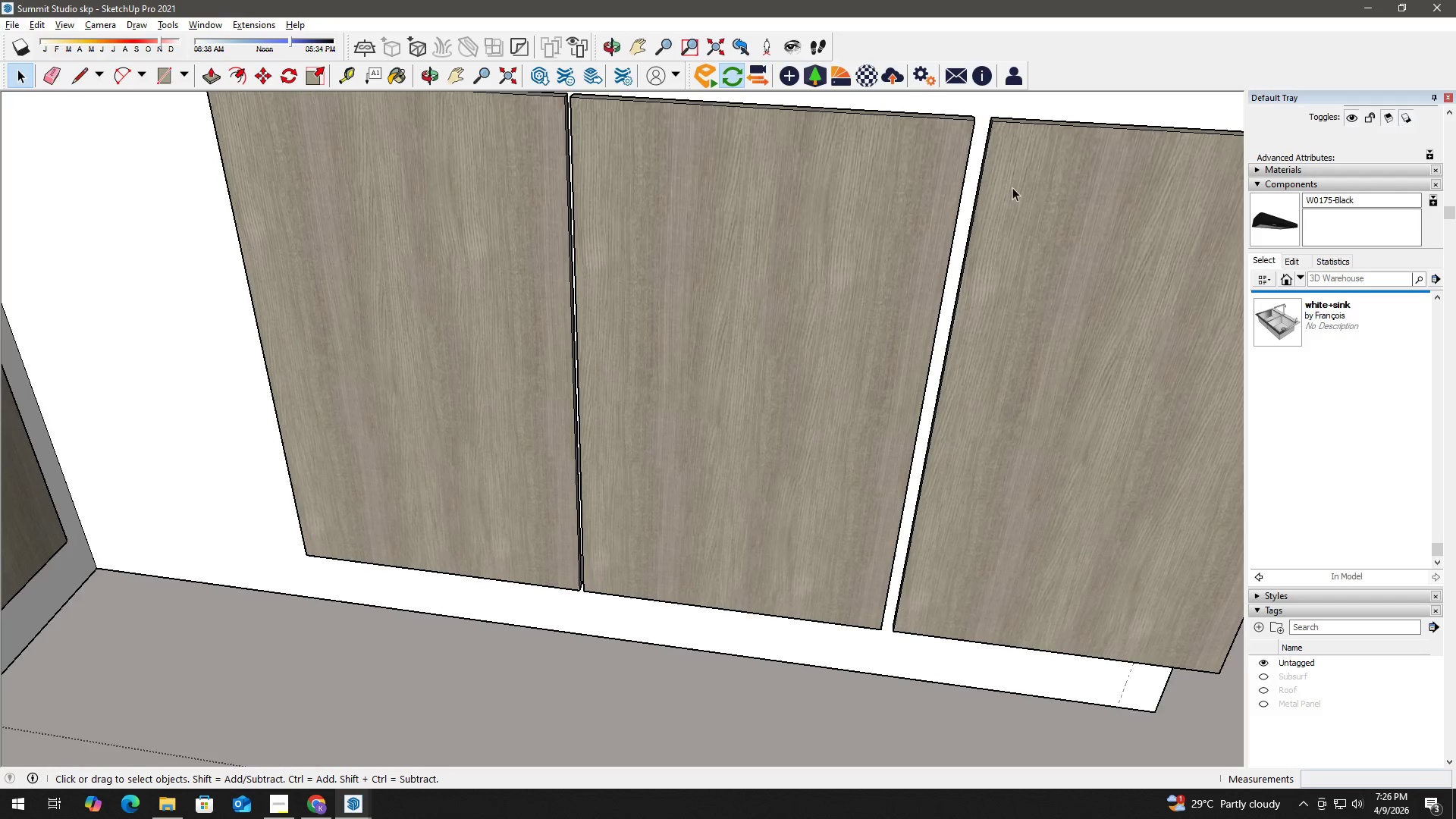 
scroll: coordinate [996, 185], scroll_direction: down, amount: 3.0
 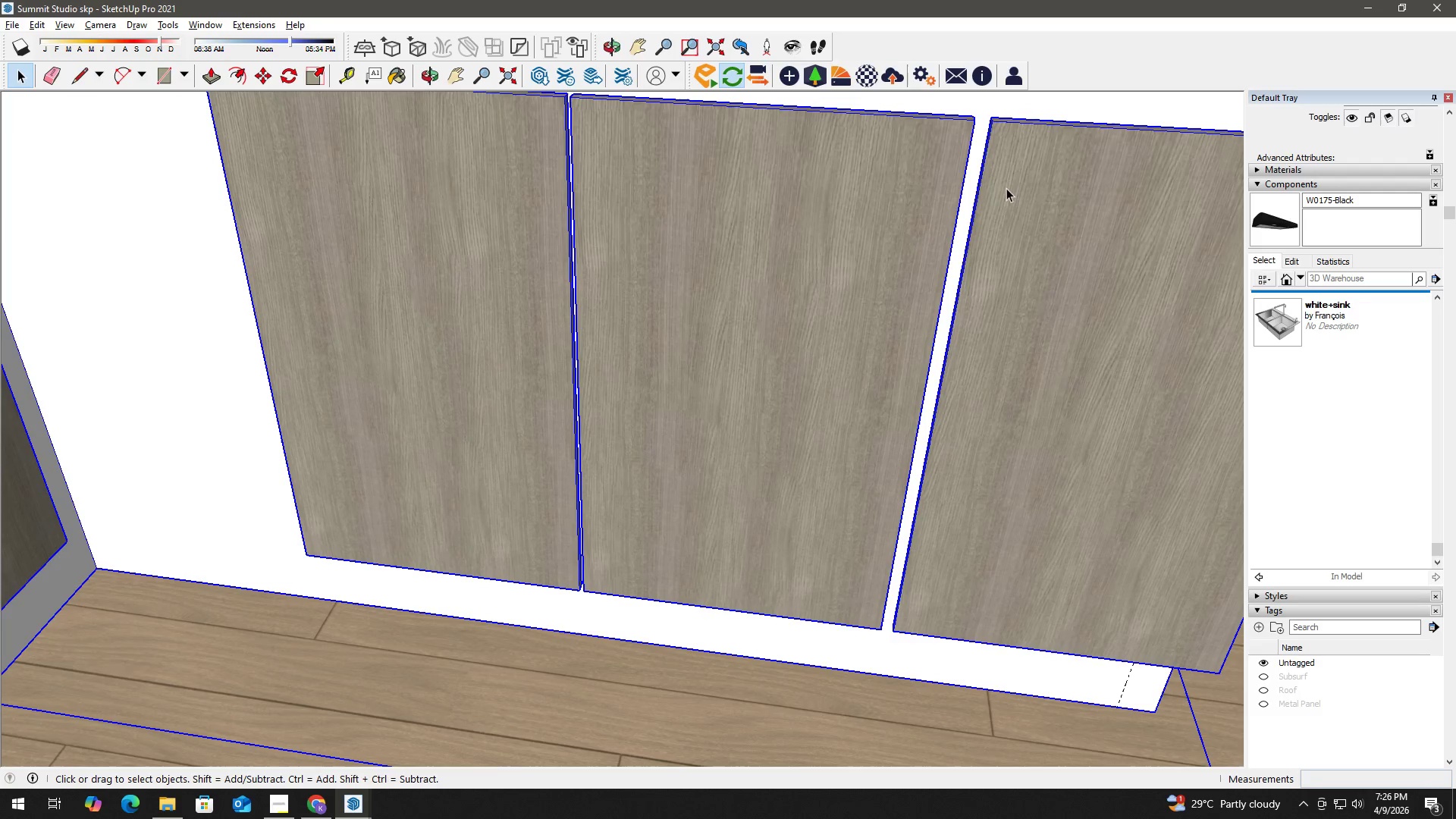 
triple_click([1015, 187])
 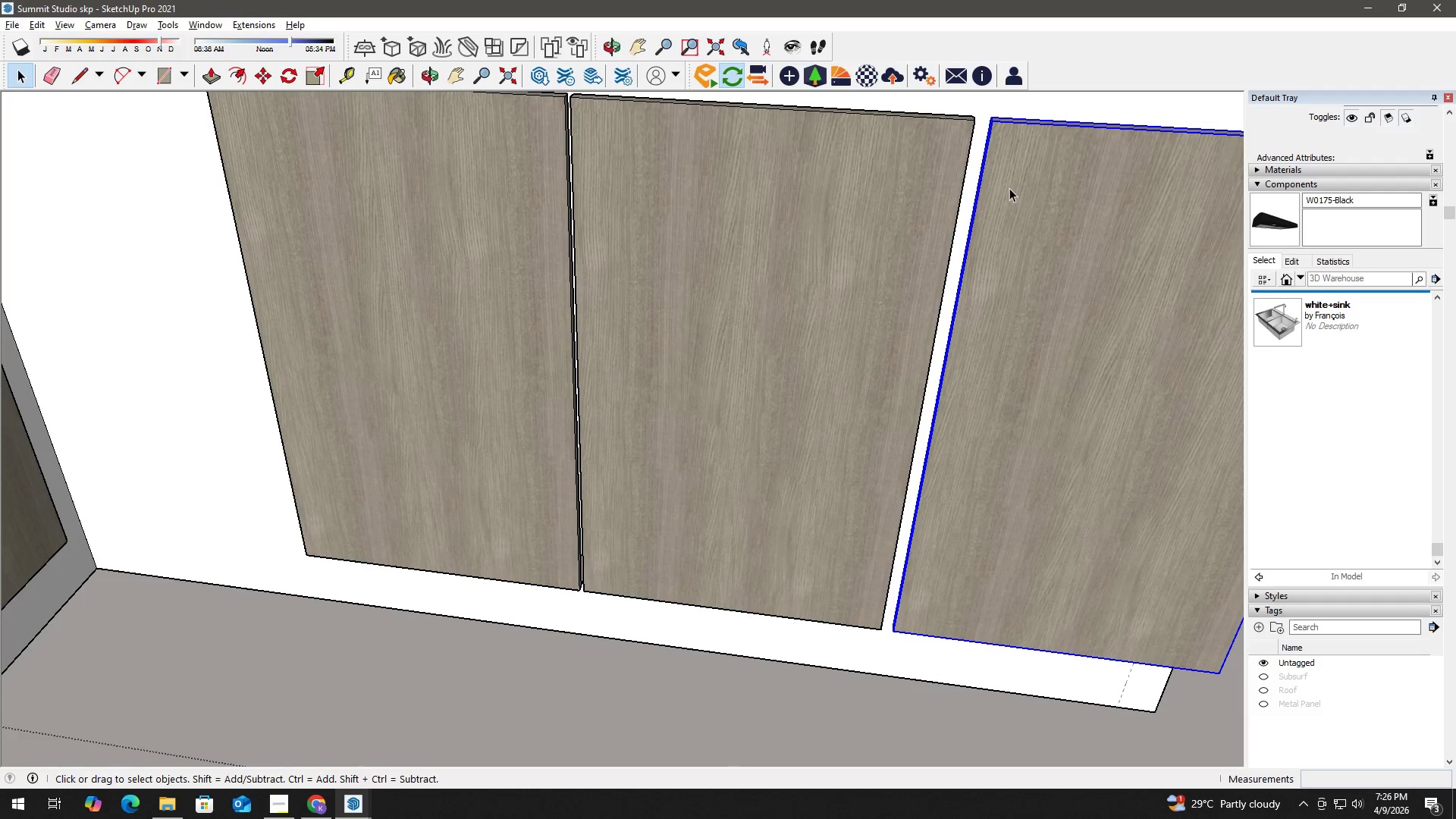 
type(hm)
 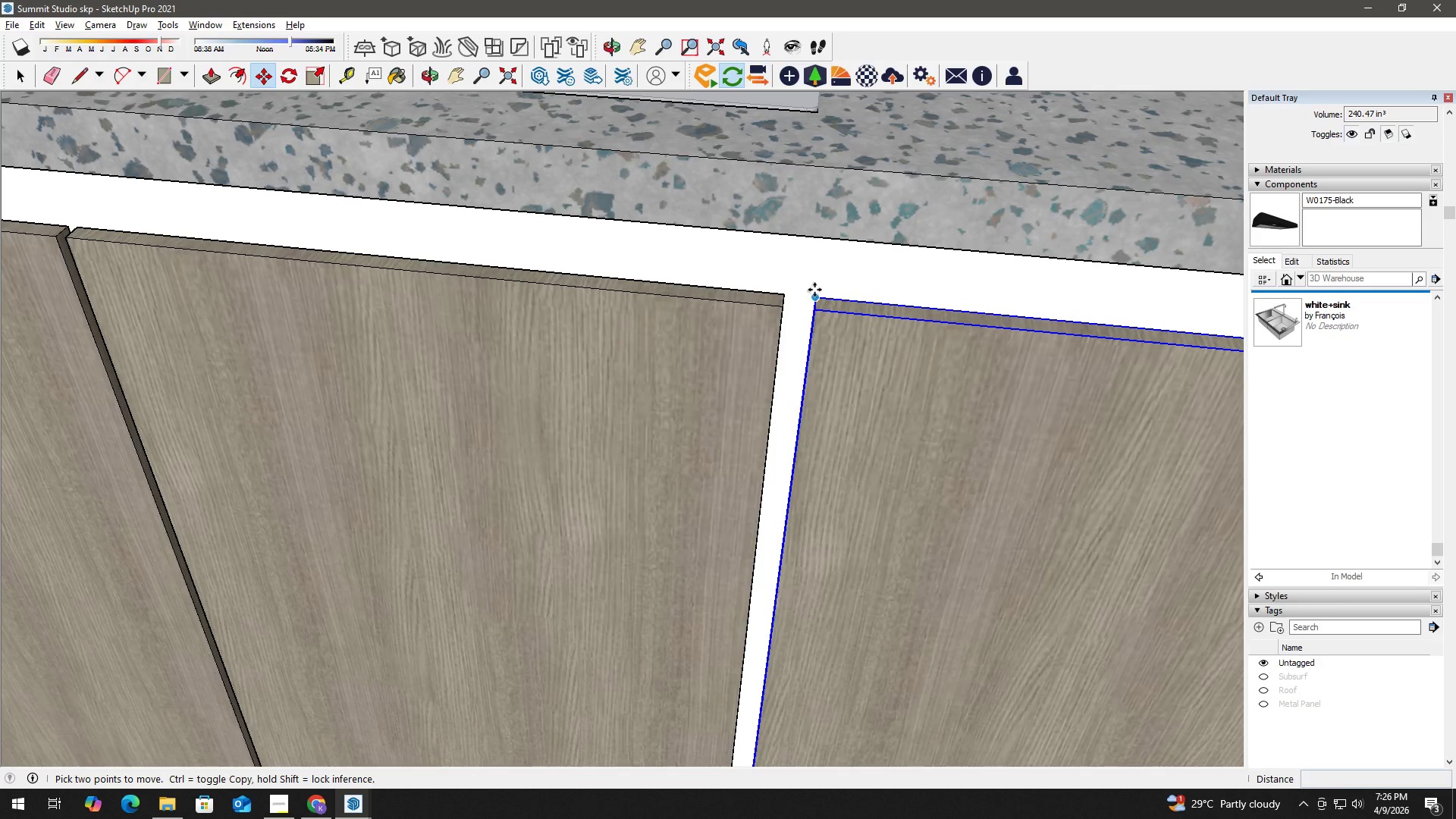 
left_click_drag(start_coordinate=[994, 195], to_coordinate=[811, 329])
 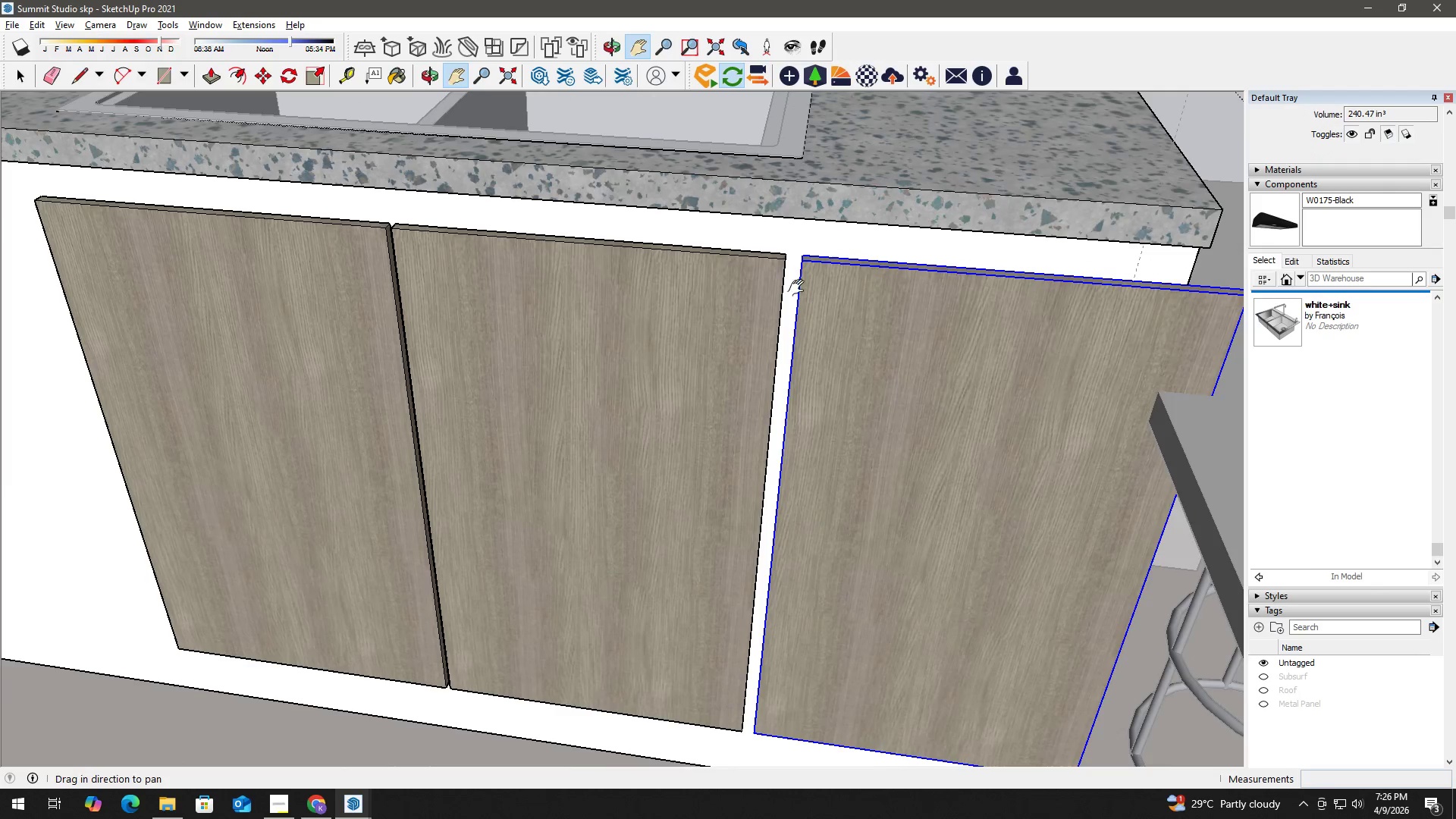 
scroll: coordinate [799, 267], scroll_direction: up, amount: 6.0
 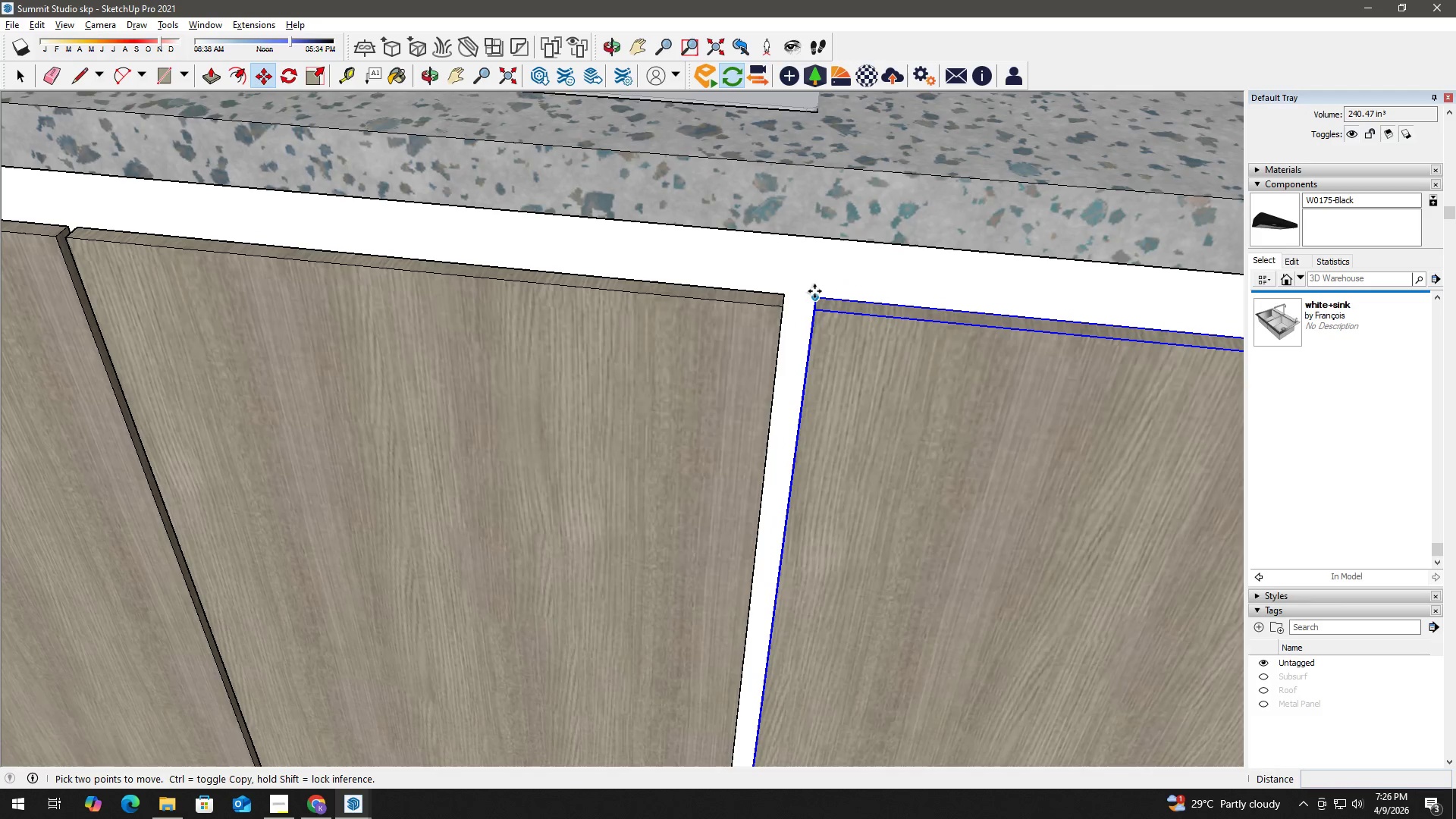 
left_click([816, 291])
 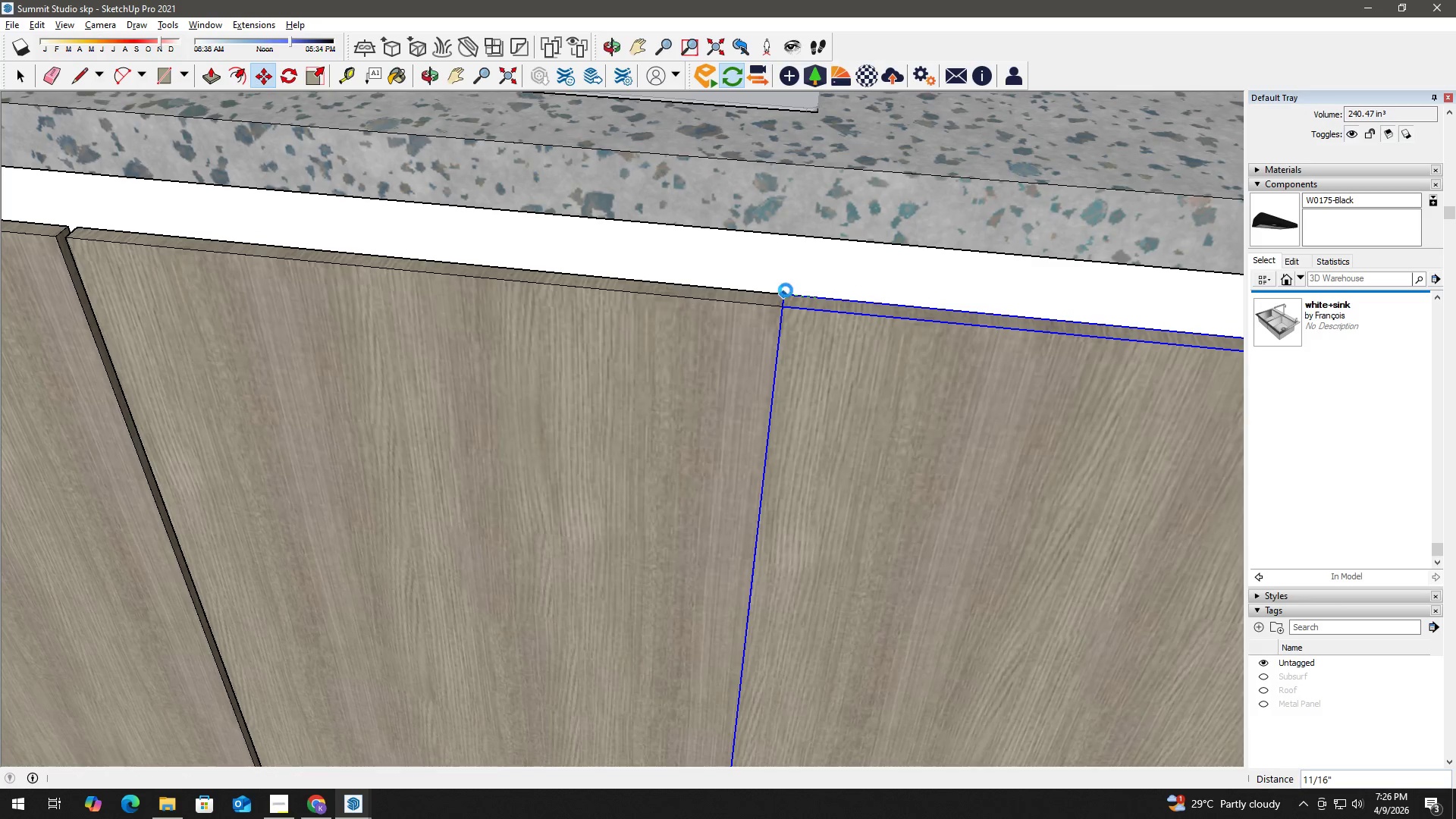 
double_click([786, 293])
 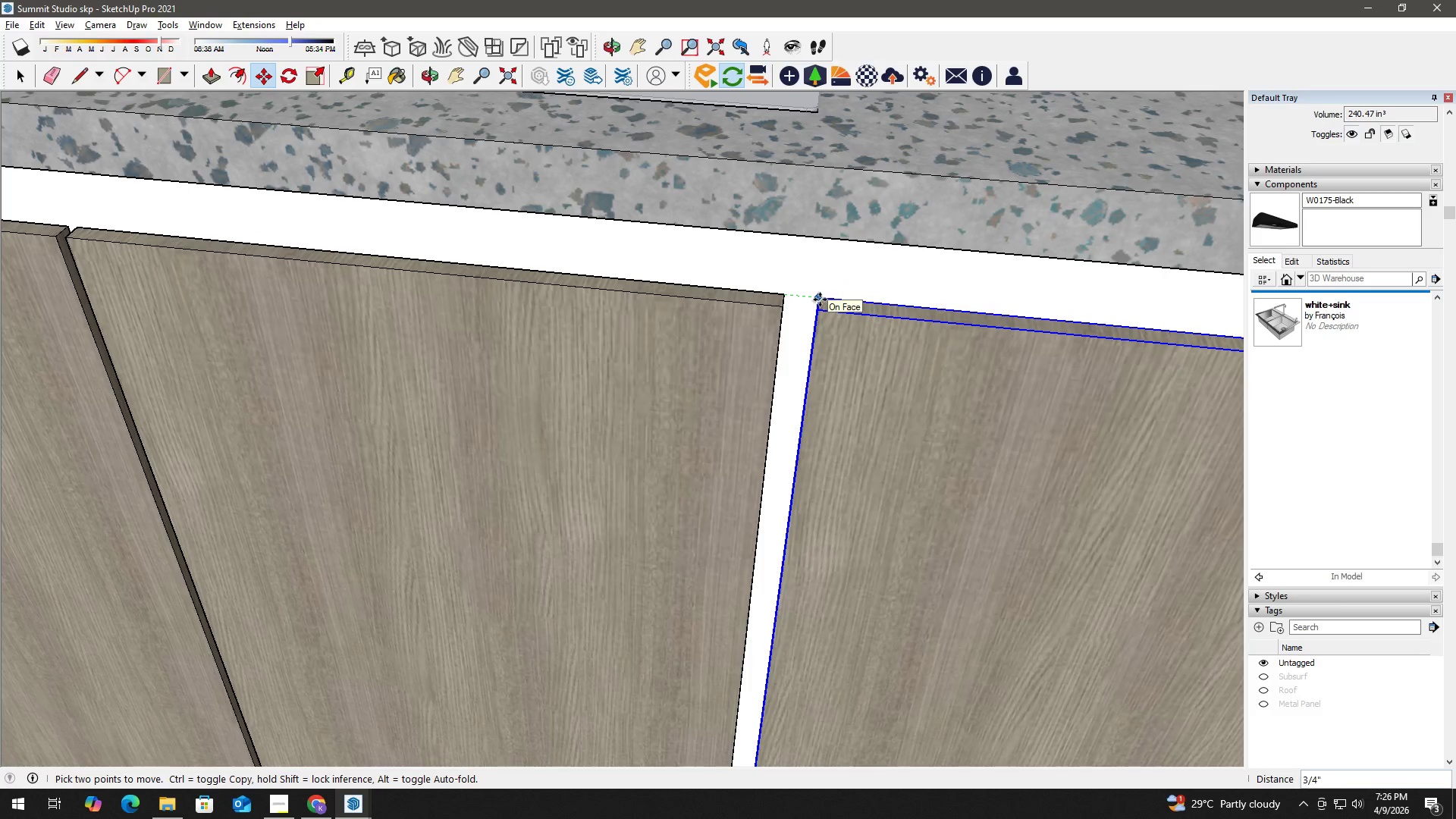 
key(Numpad1)
 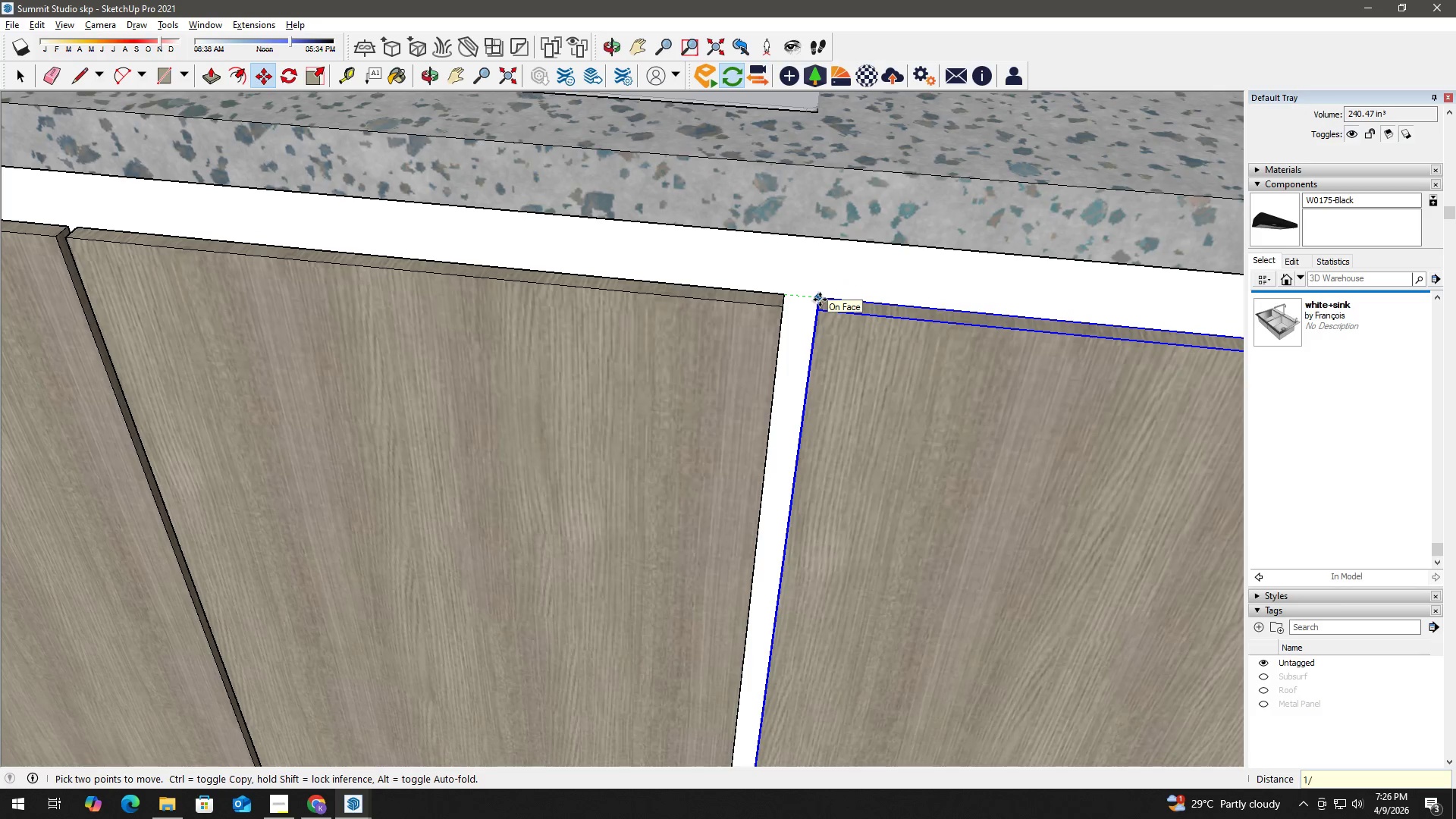 
key(NumpadDivide)
 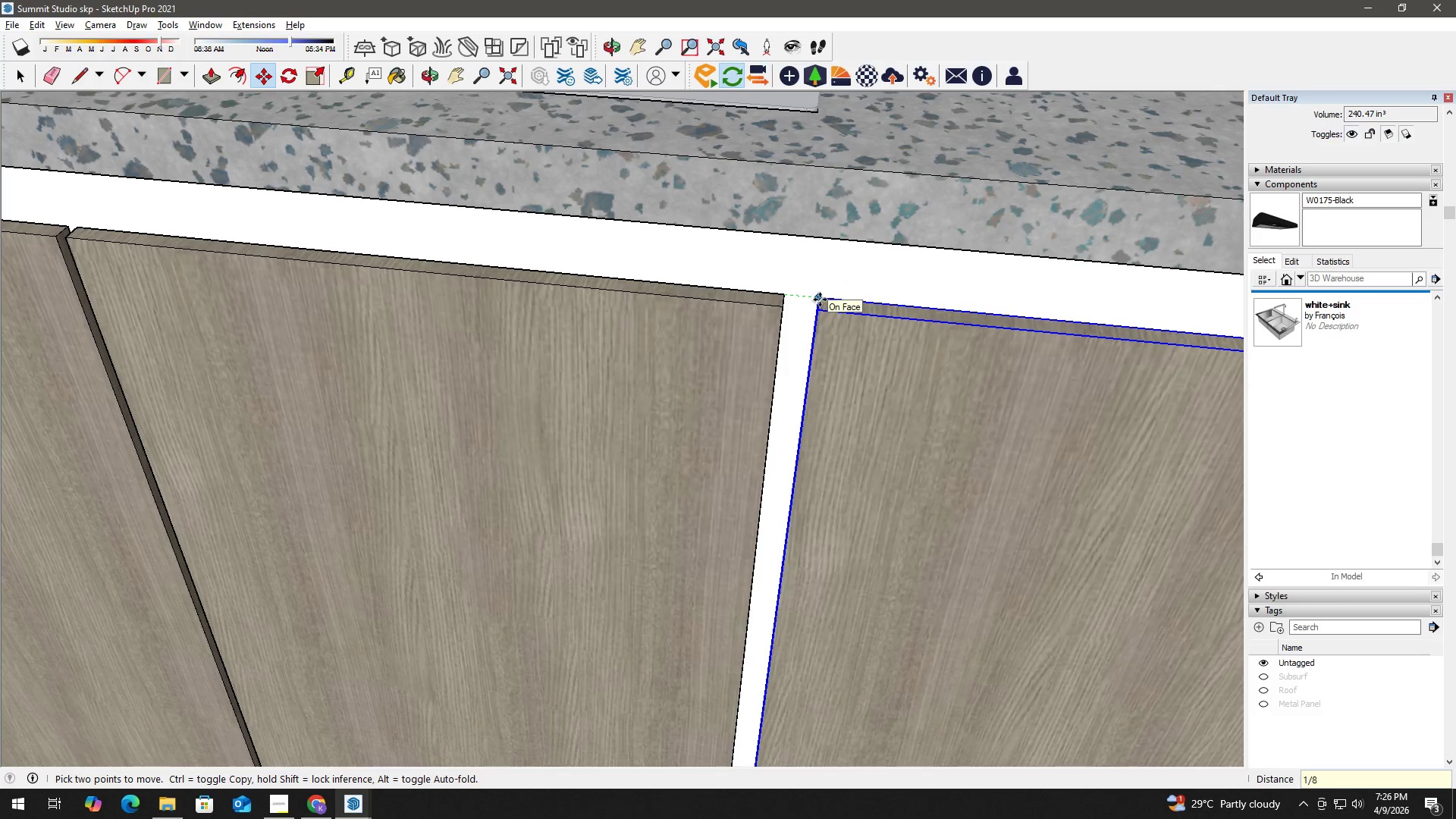 
key(Numpad8)
 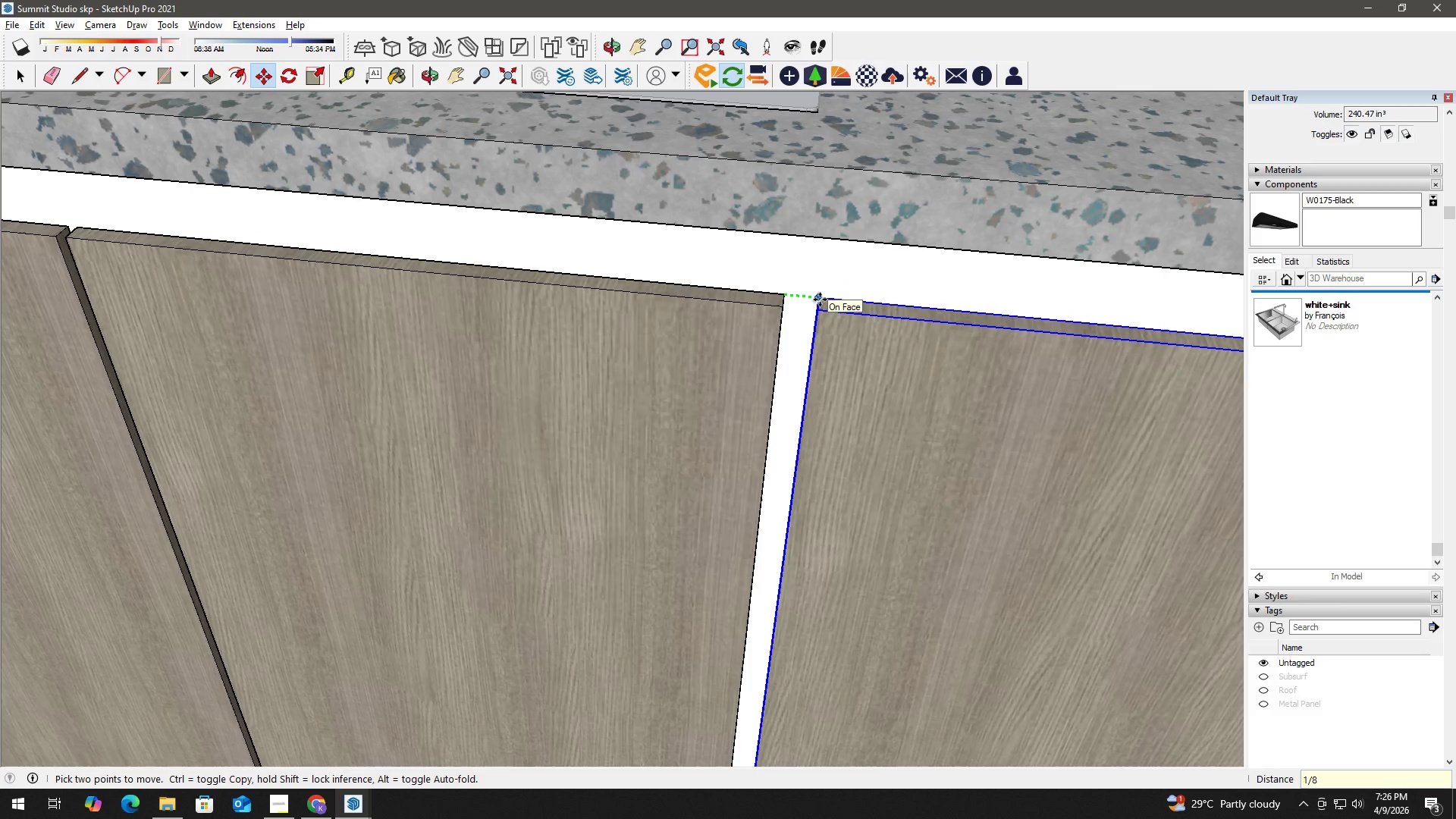 
key(Shift+Quote)
 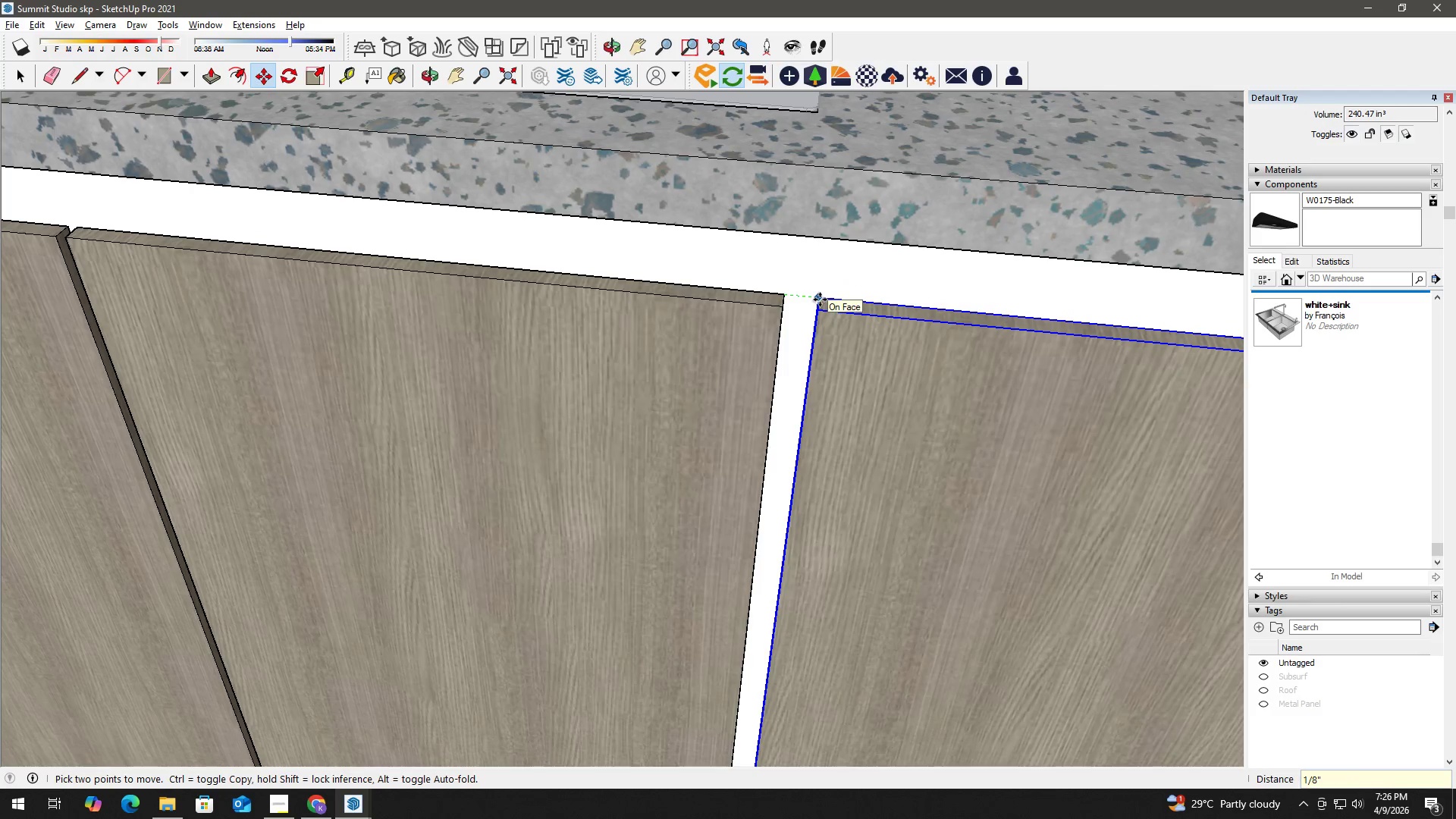 
key(Enter)
 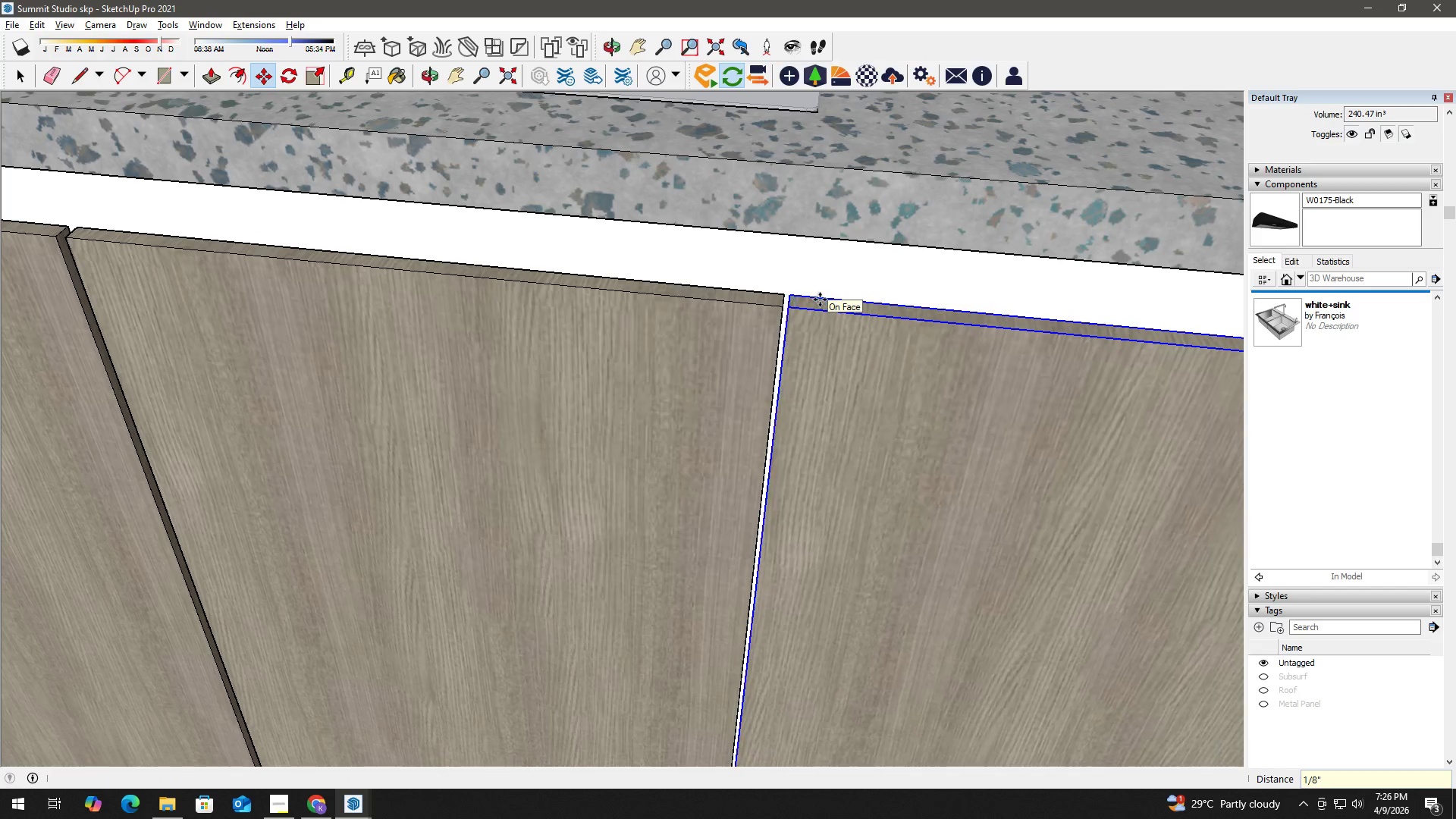 
key(Space)
 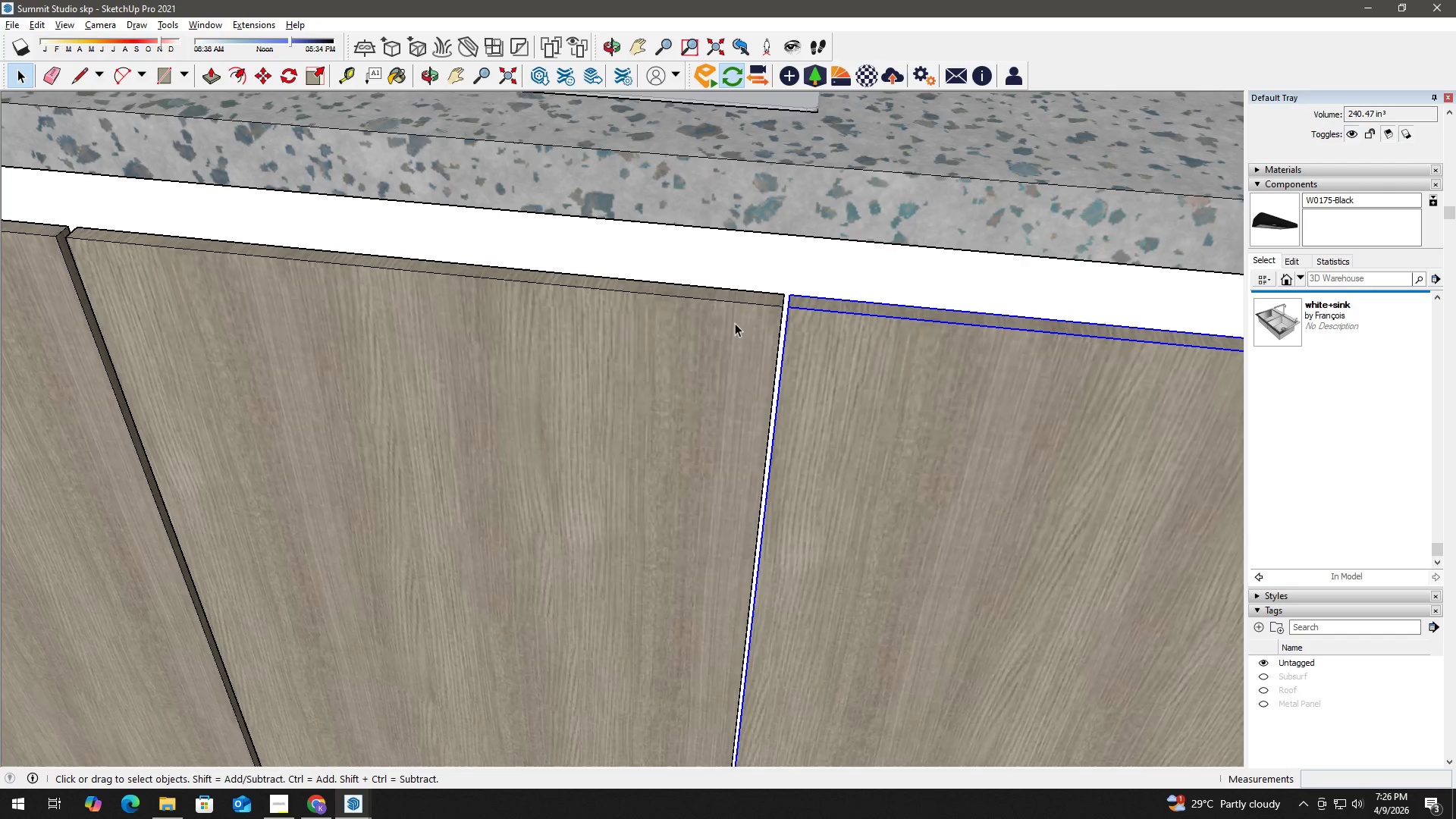 
key(H)
 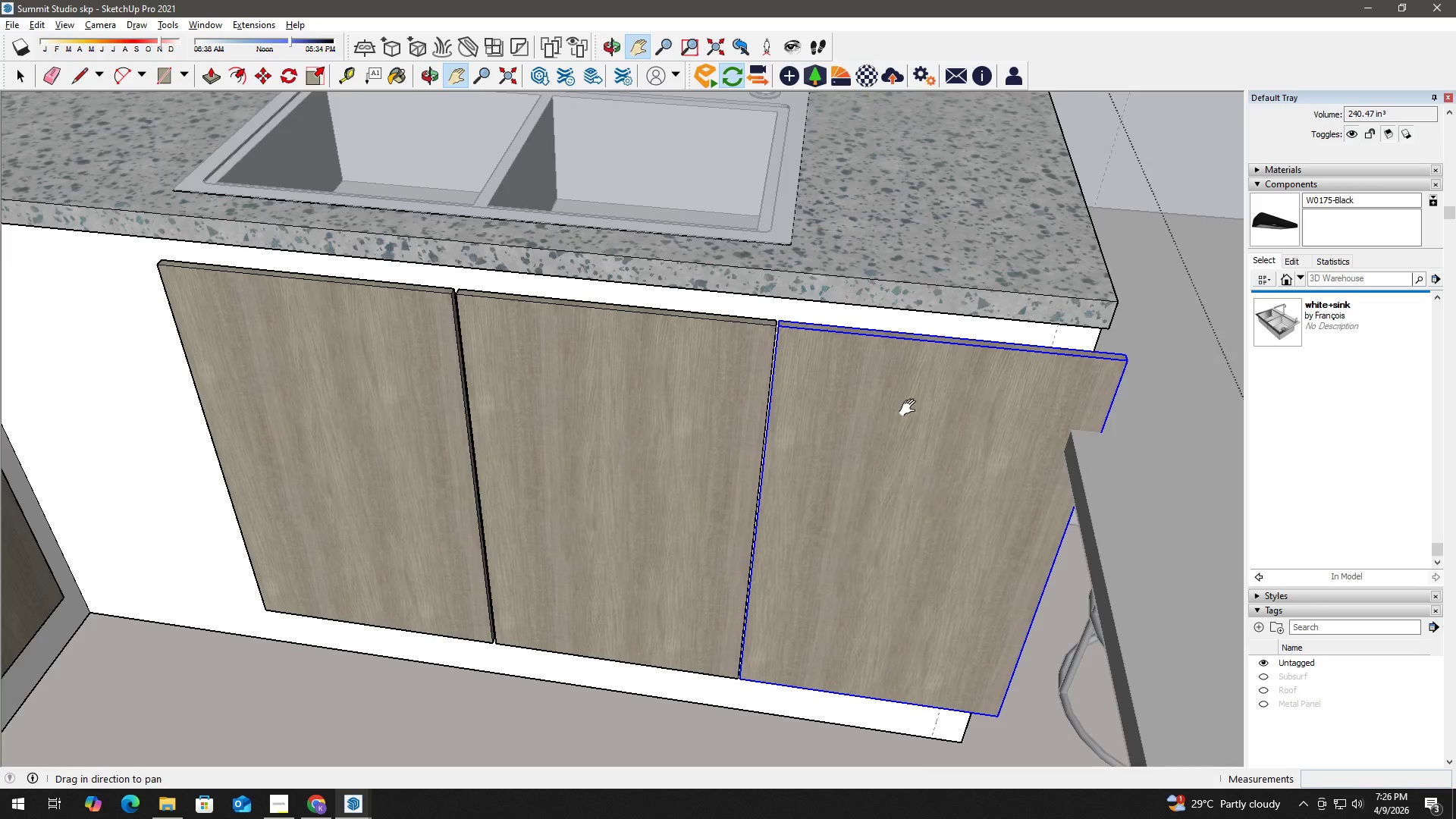 
left_click_drag(start_coordinate=[964, 409], to_coordinate=[651, 380])
 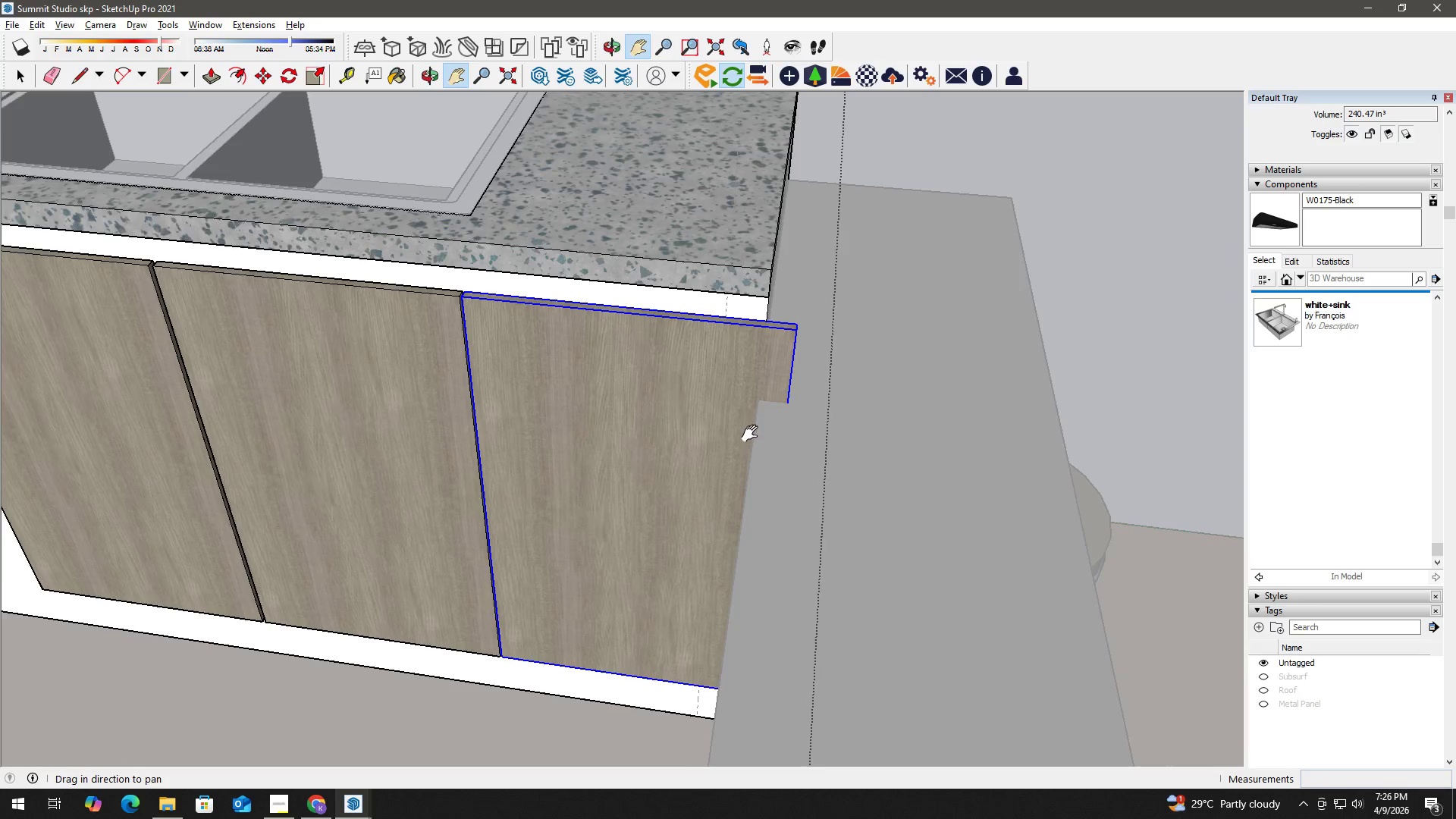 
scroll: coordinate [802, 351], scroll_direction: down, amount: 9.0
 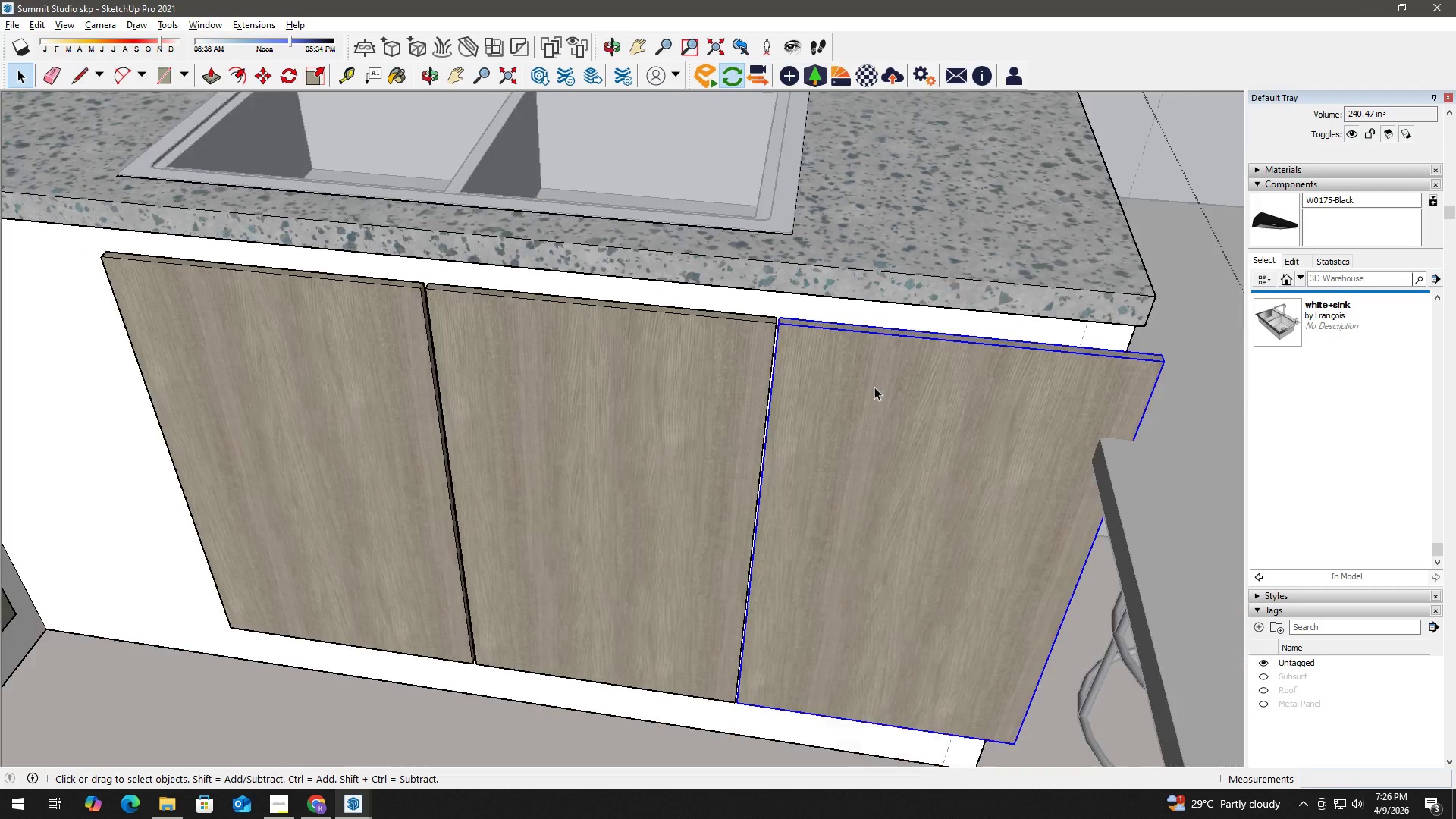 
scroll: coordinate [682, 408], scroll_direction: up, amount: 2.0
 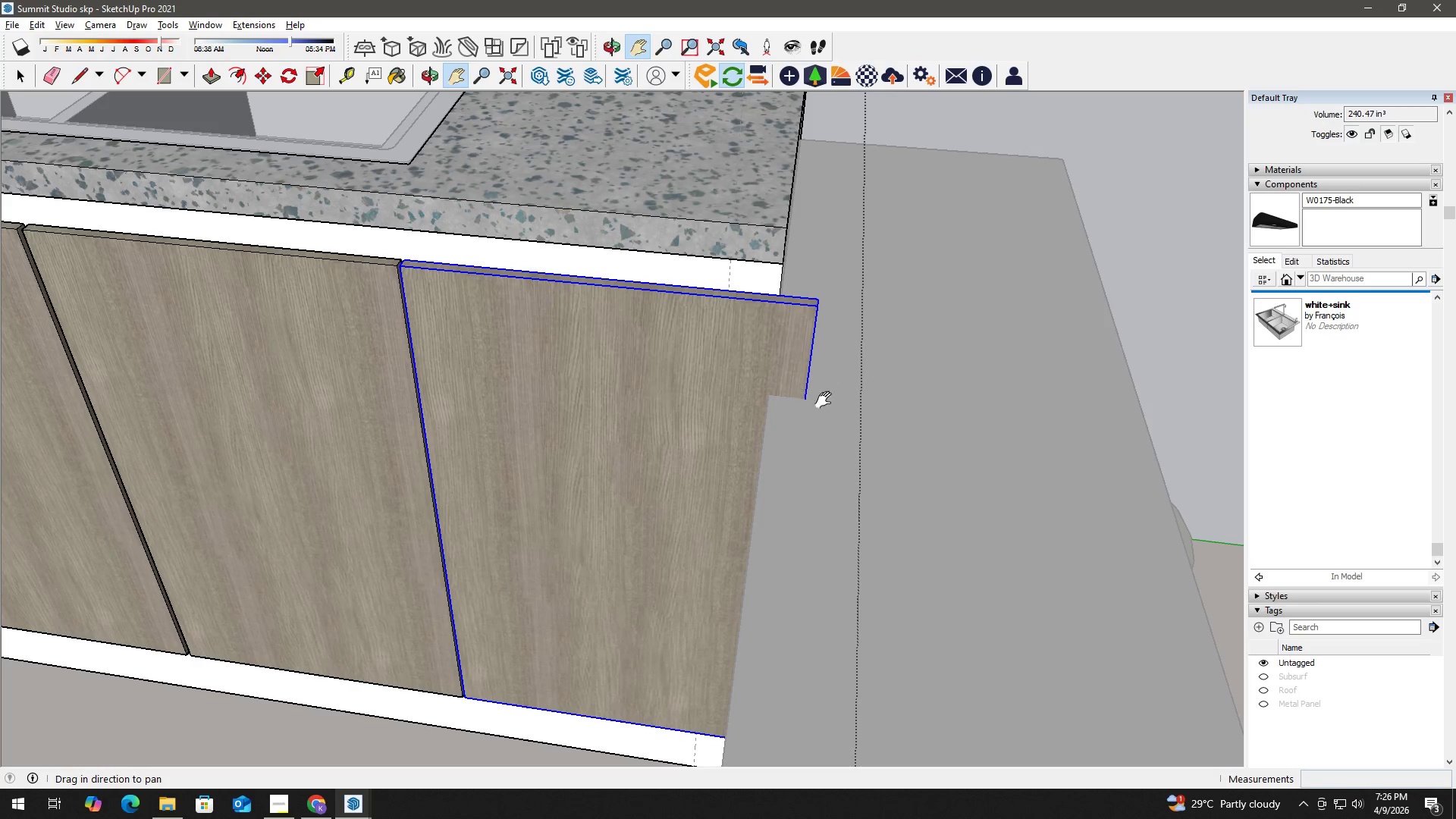 
type(ks)
 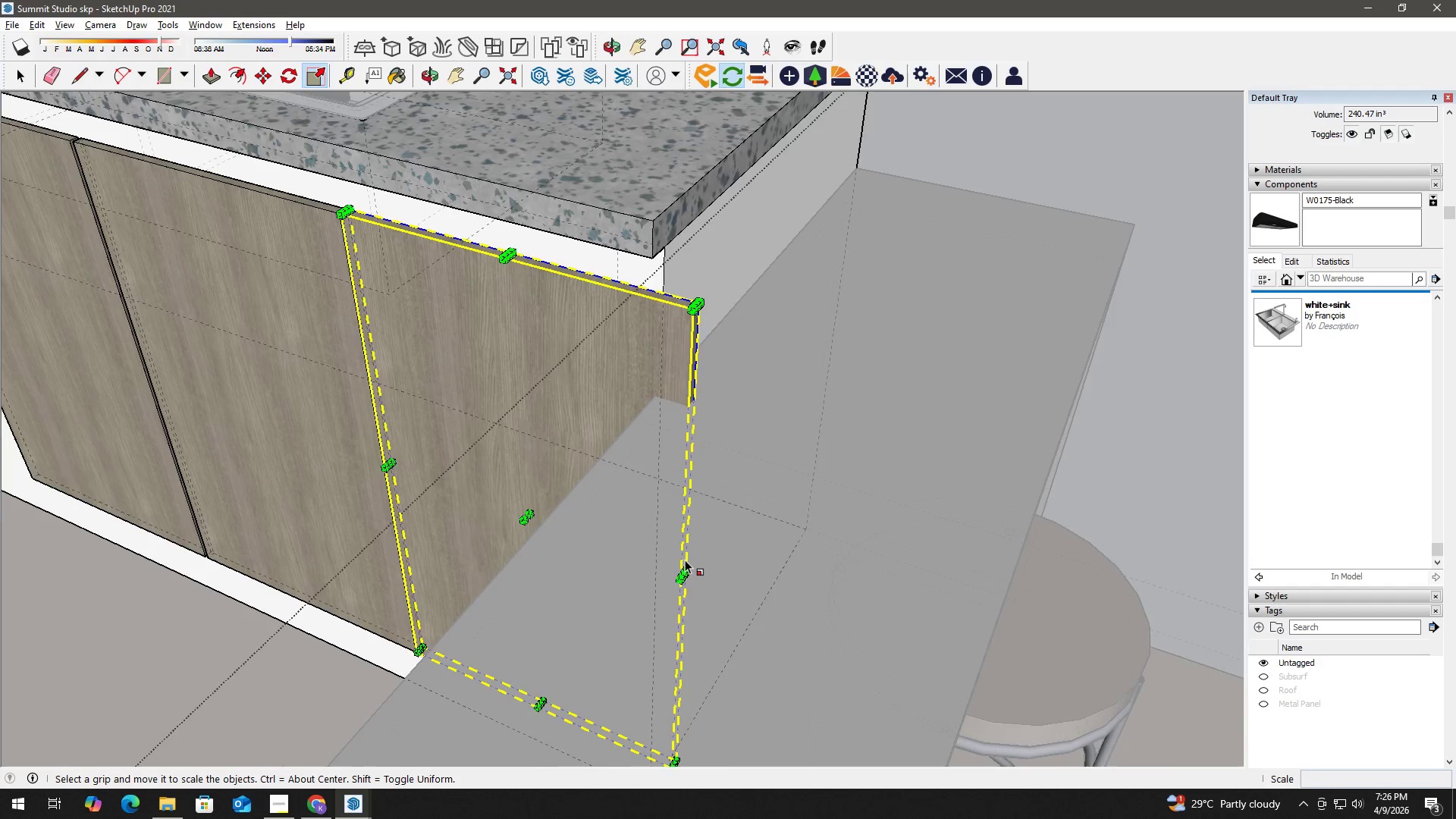 
scroll: coordinate [686, 560], scroll_direction: up, amount: 2.0
 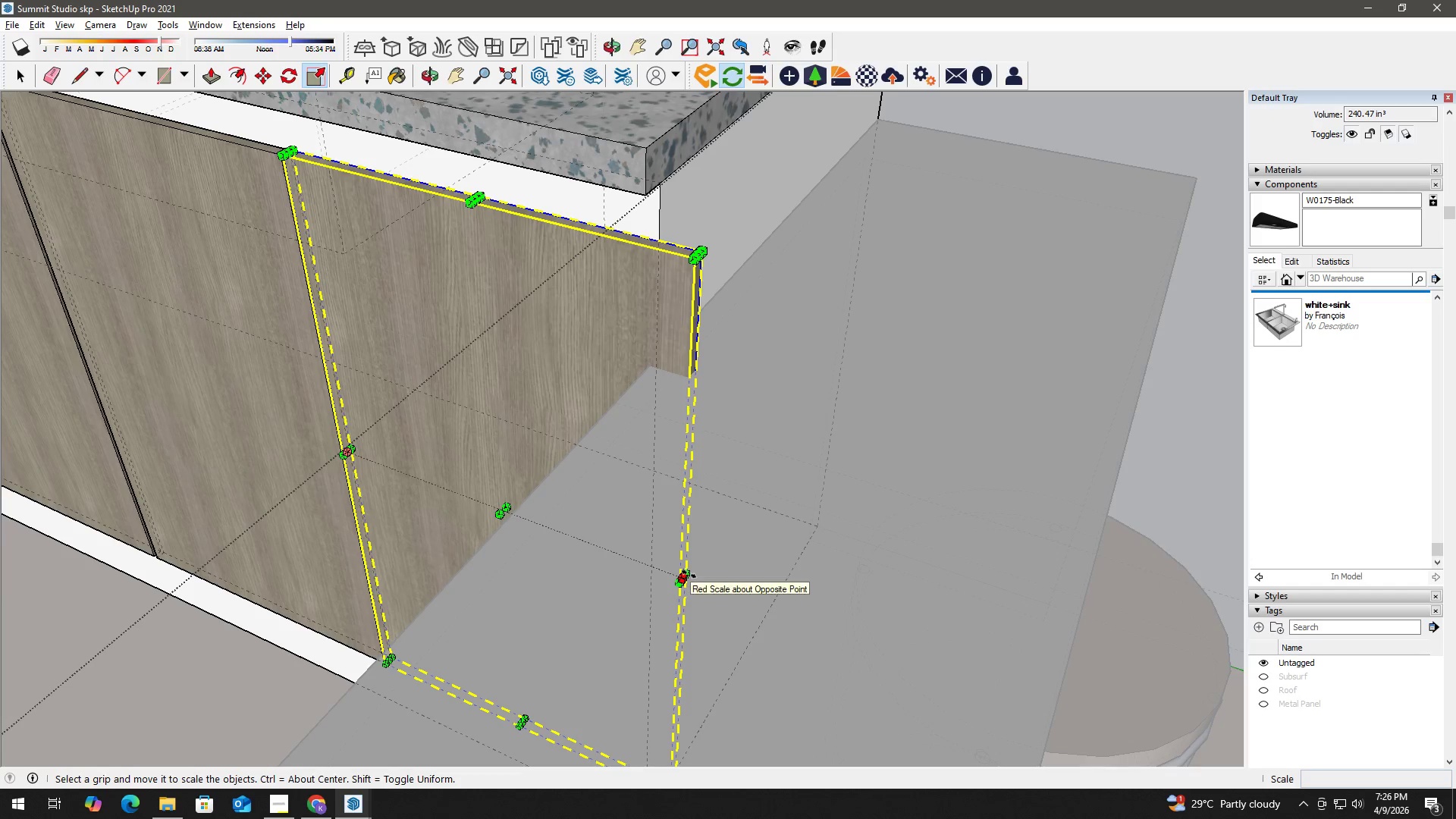 
left_click([689, 574])
 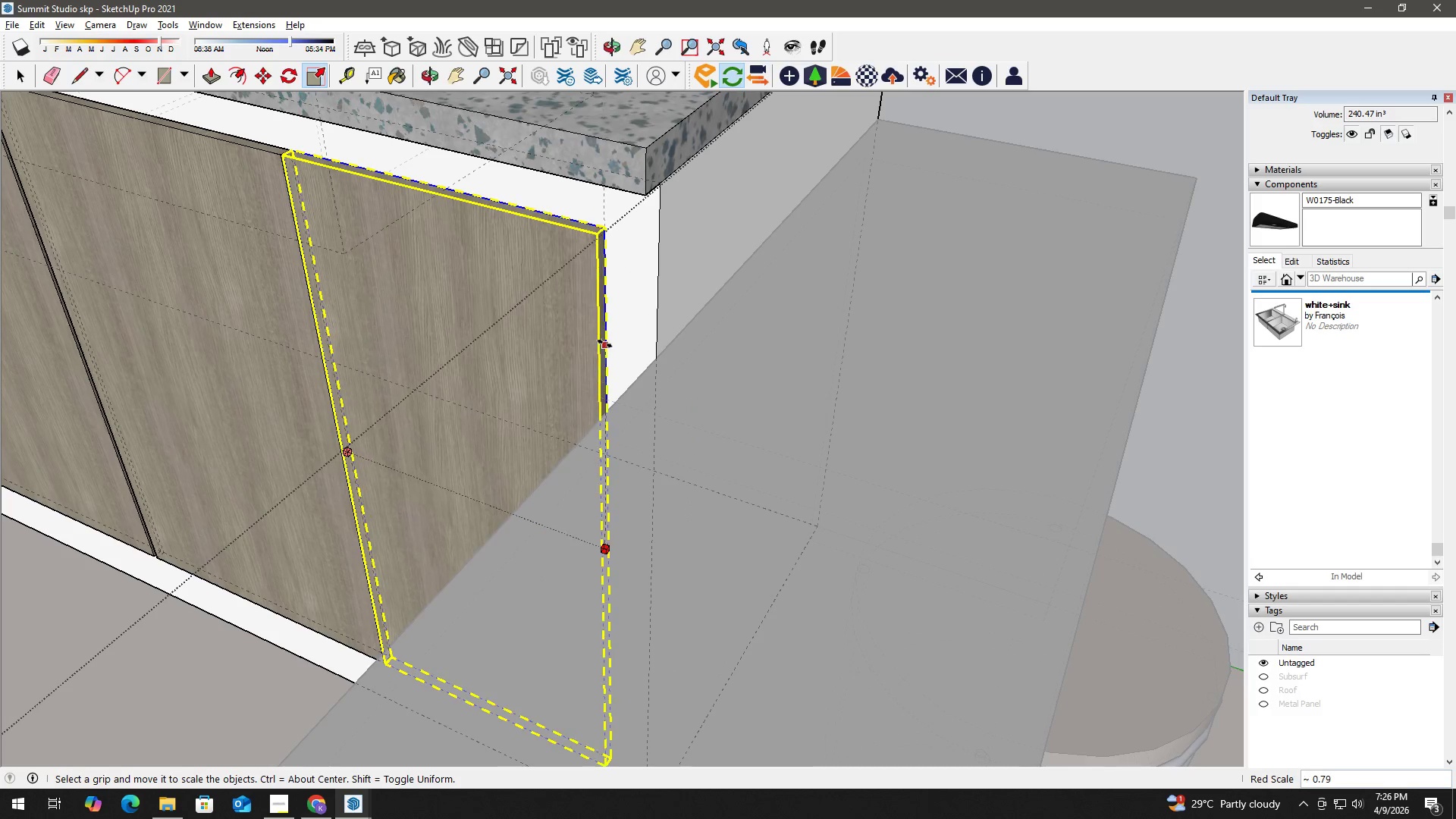 
left_click([607, 338])
 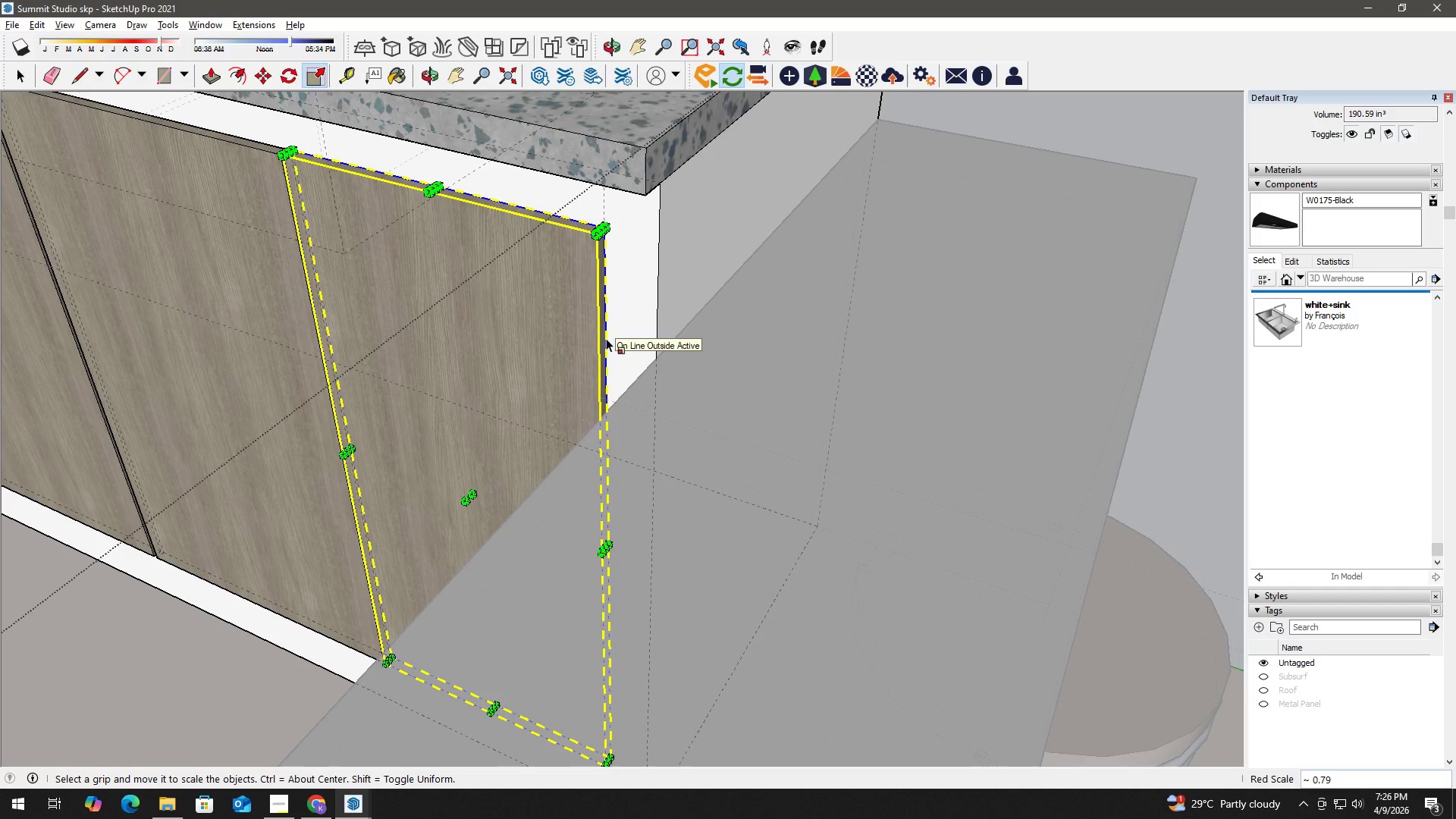 
key(Space)
 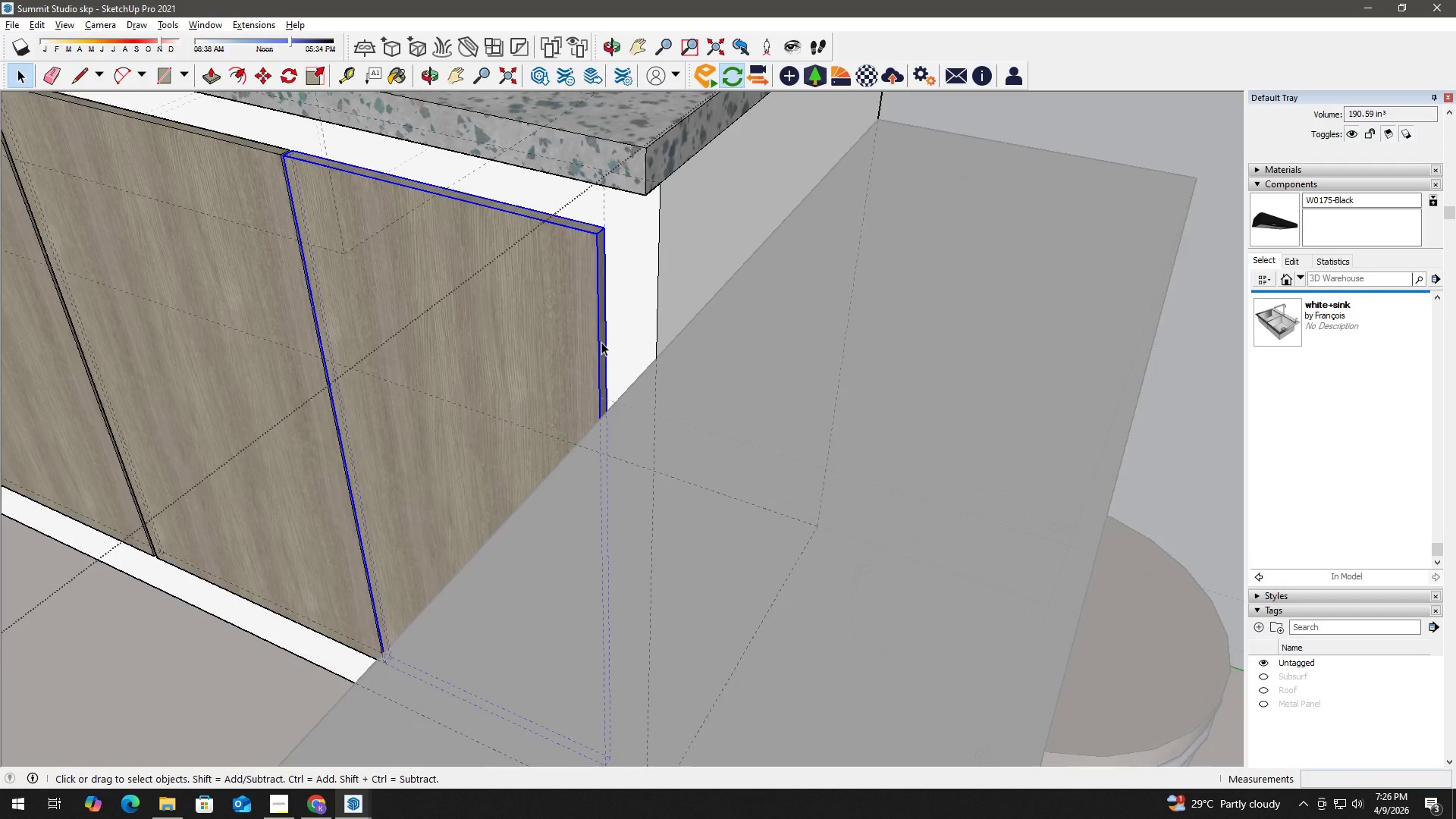 
scroll: coordinate [600, 344], scroll_direction: down, amount: 3.0
 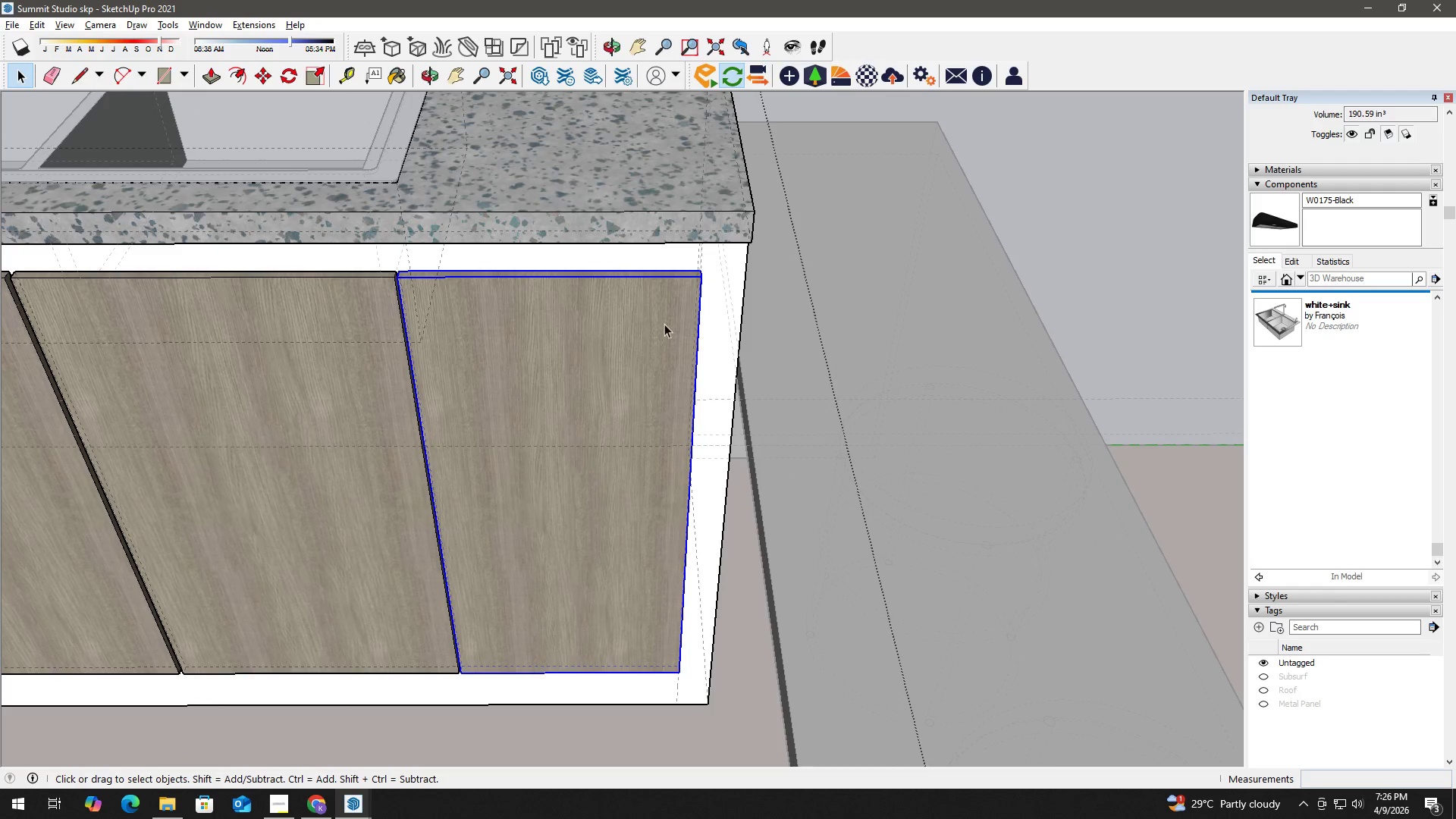 
key(M)
 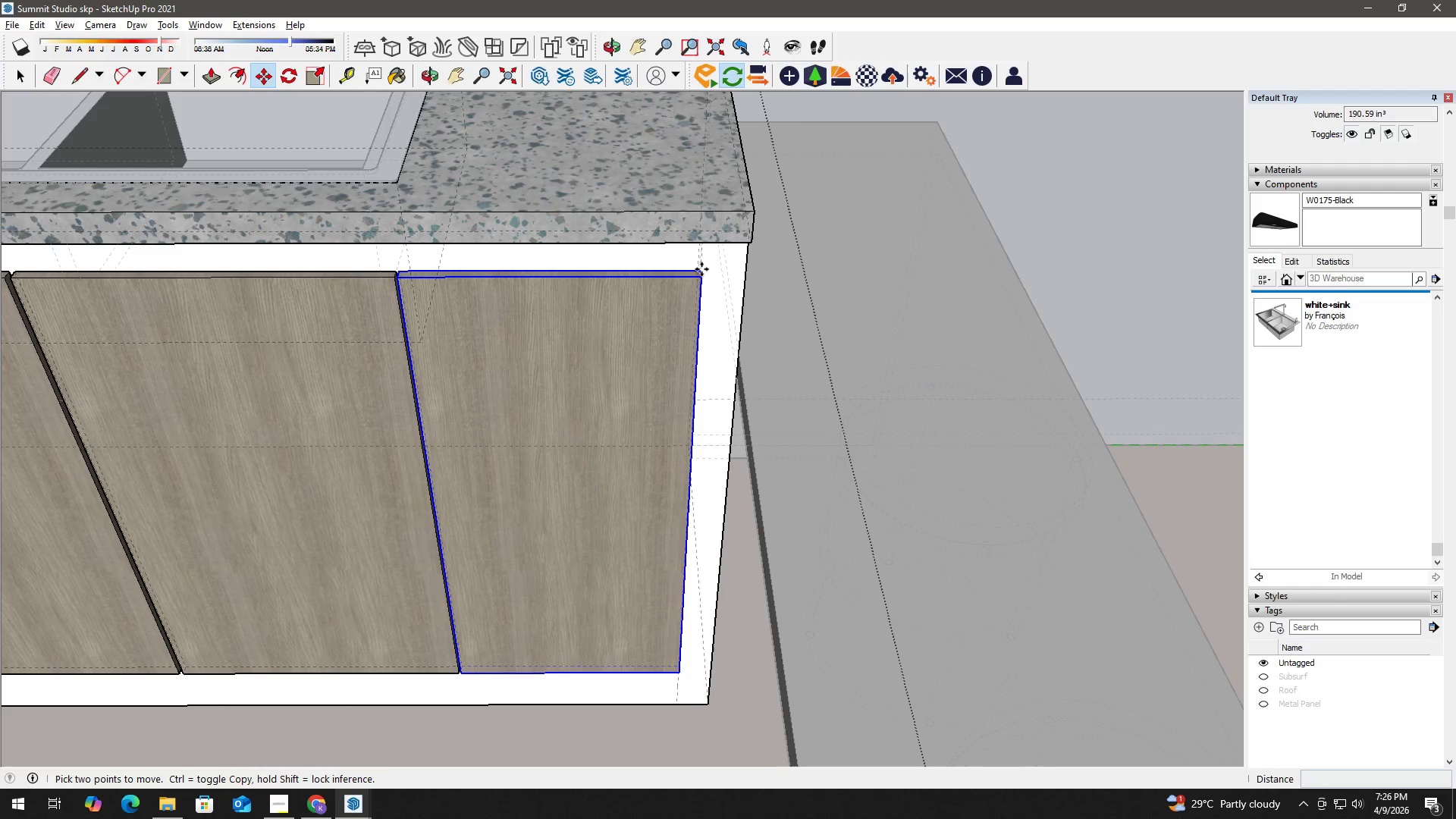 
key(Control+ControlLeft)
 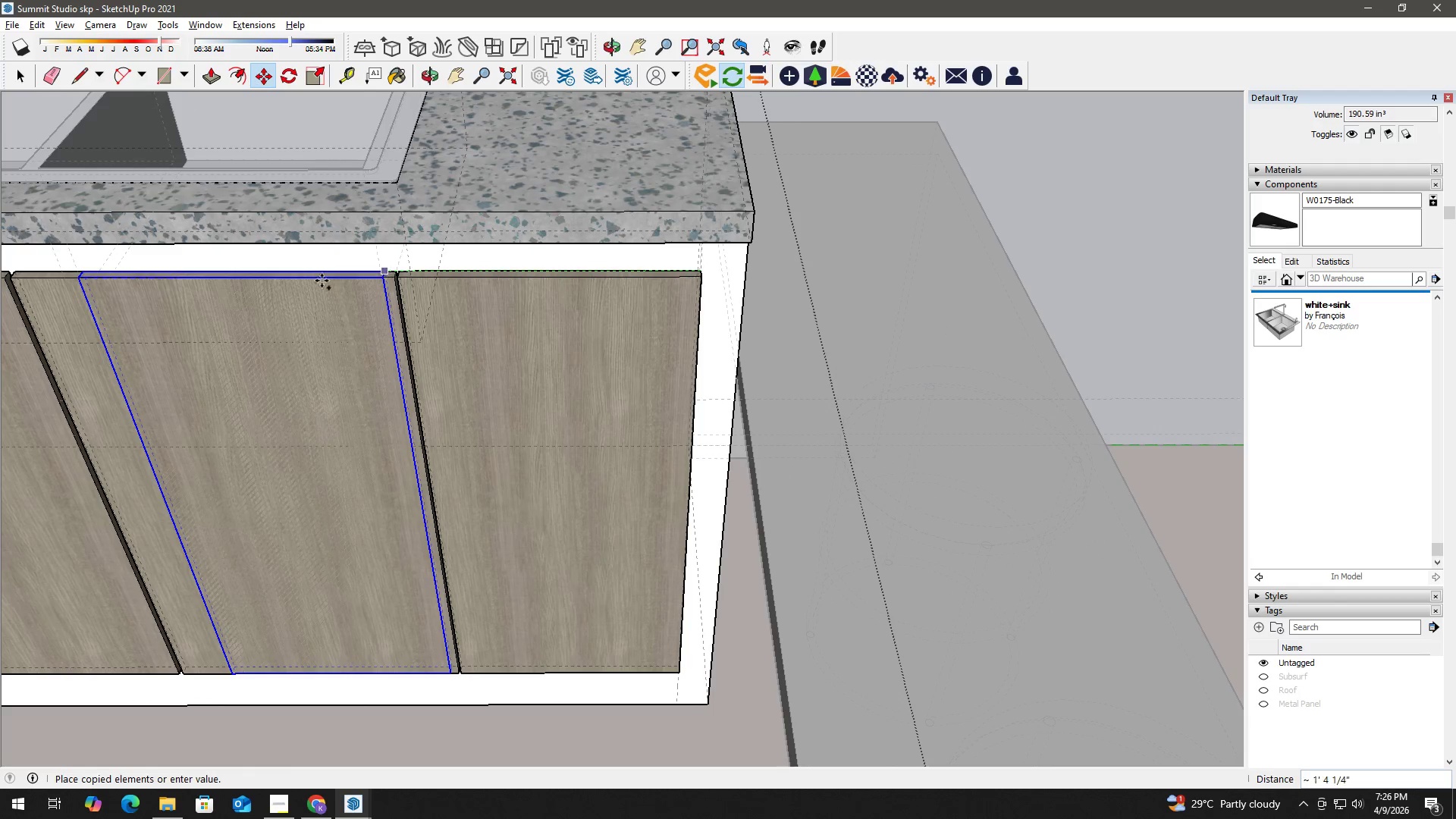 
hold_key(key=ShiftLeft, duration=0.91)
 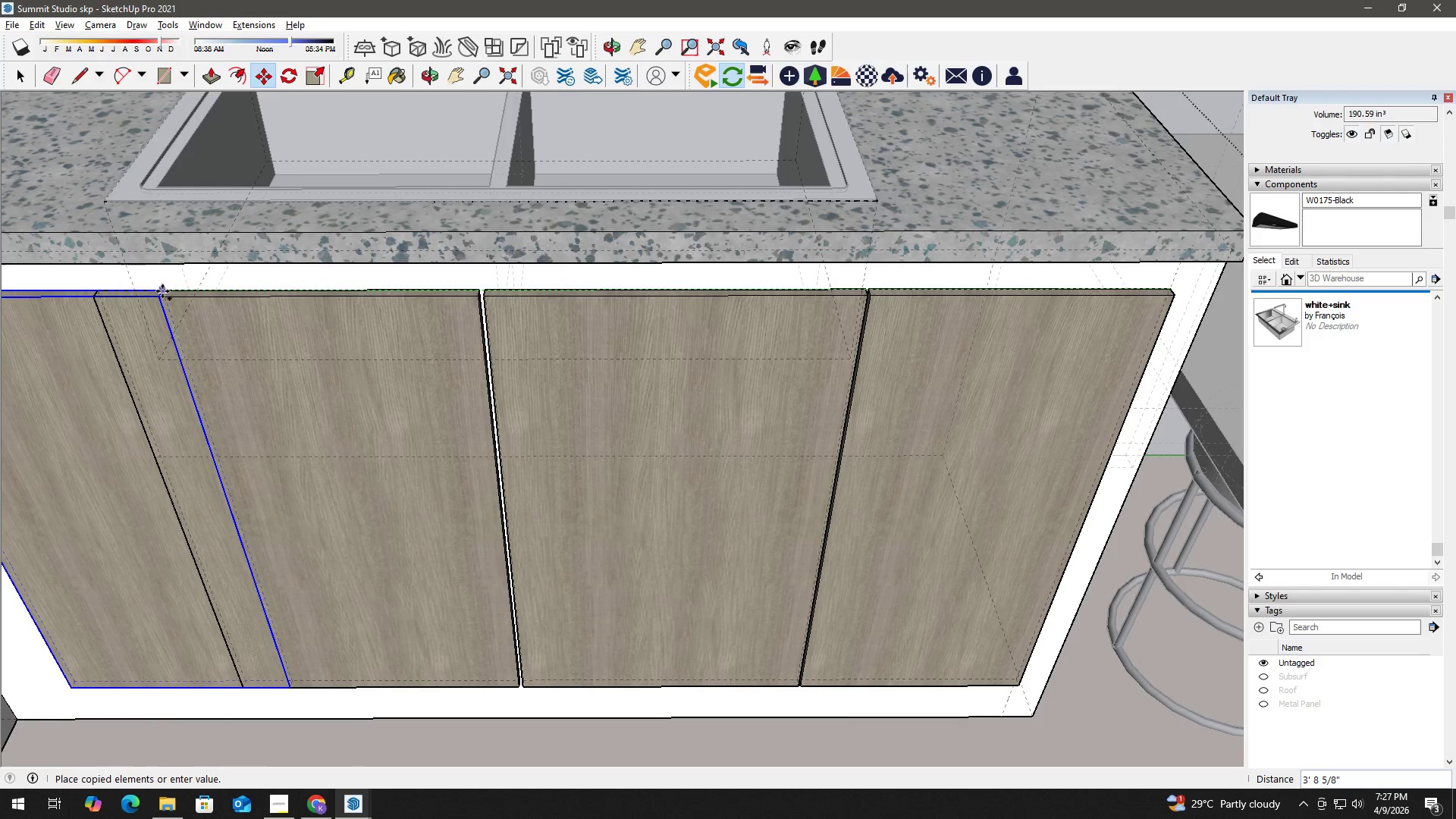 
hold_key(key=ShiftLeft, duration=0.7)
 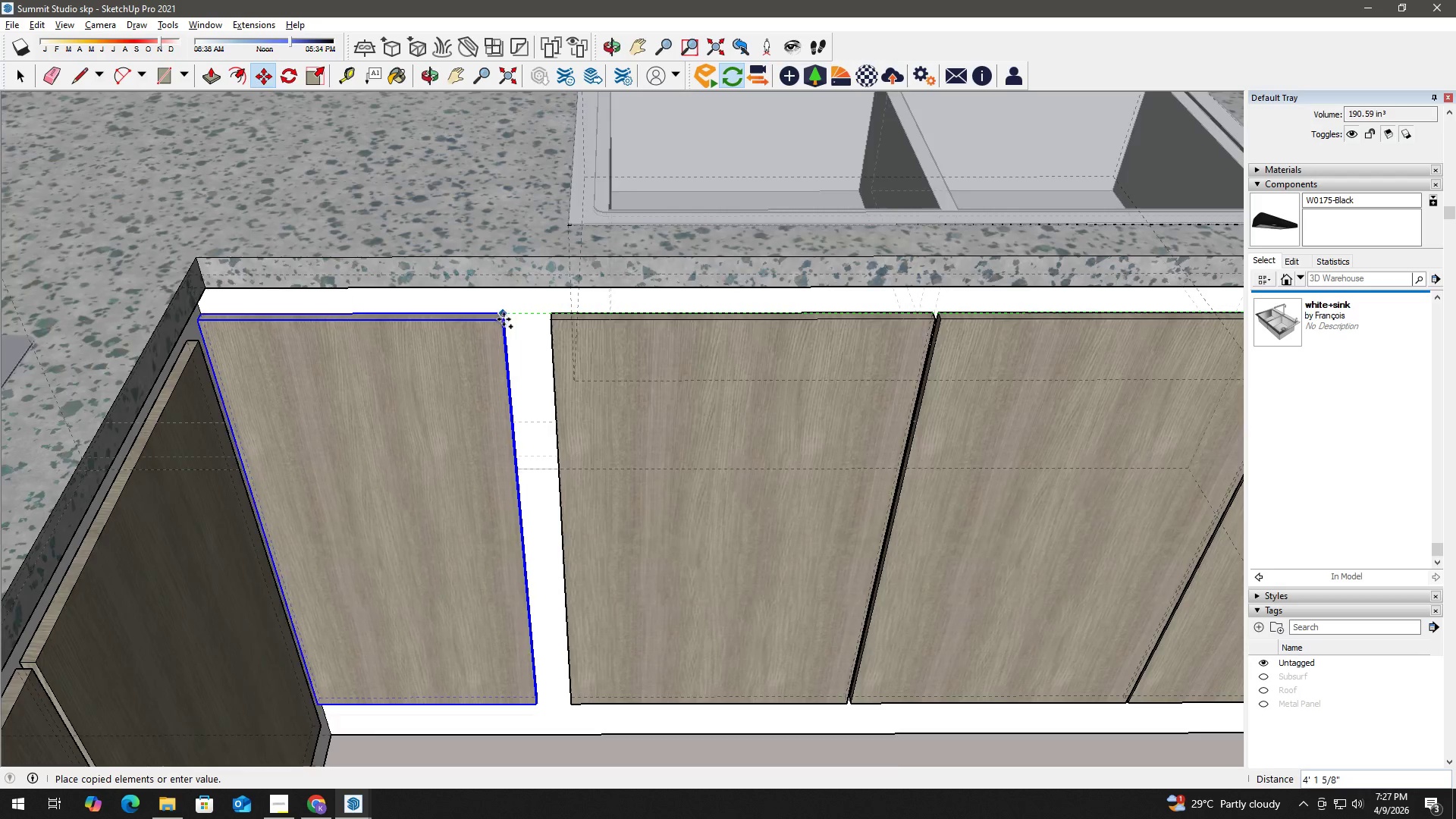 
scroll: coordinate [513, 316], scroll_direction: up, amount: 3.0
 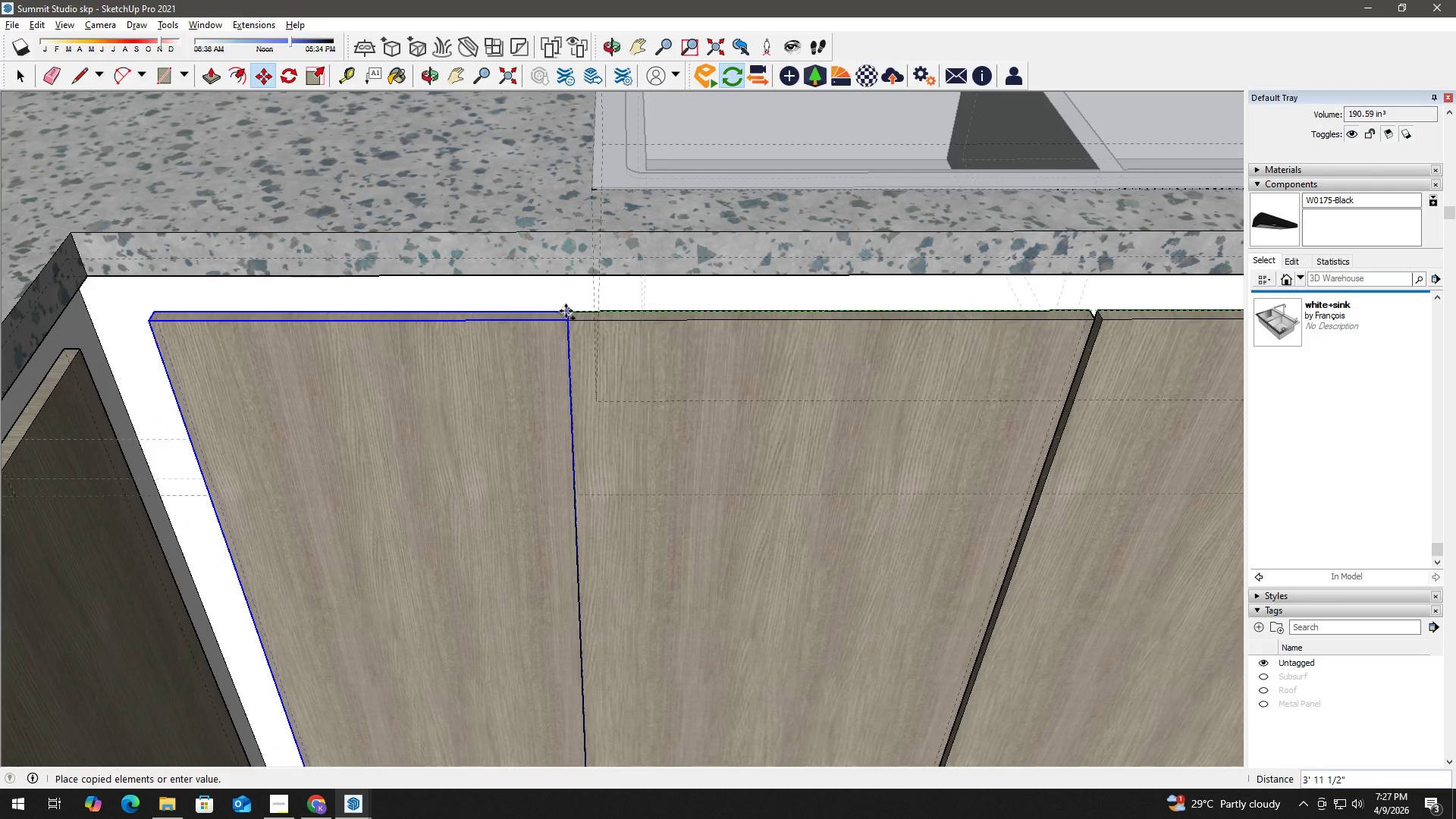 
left_click([566, 311])
 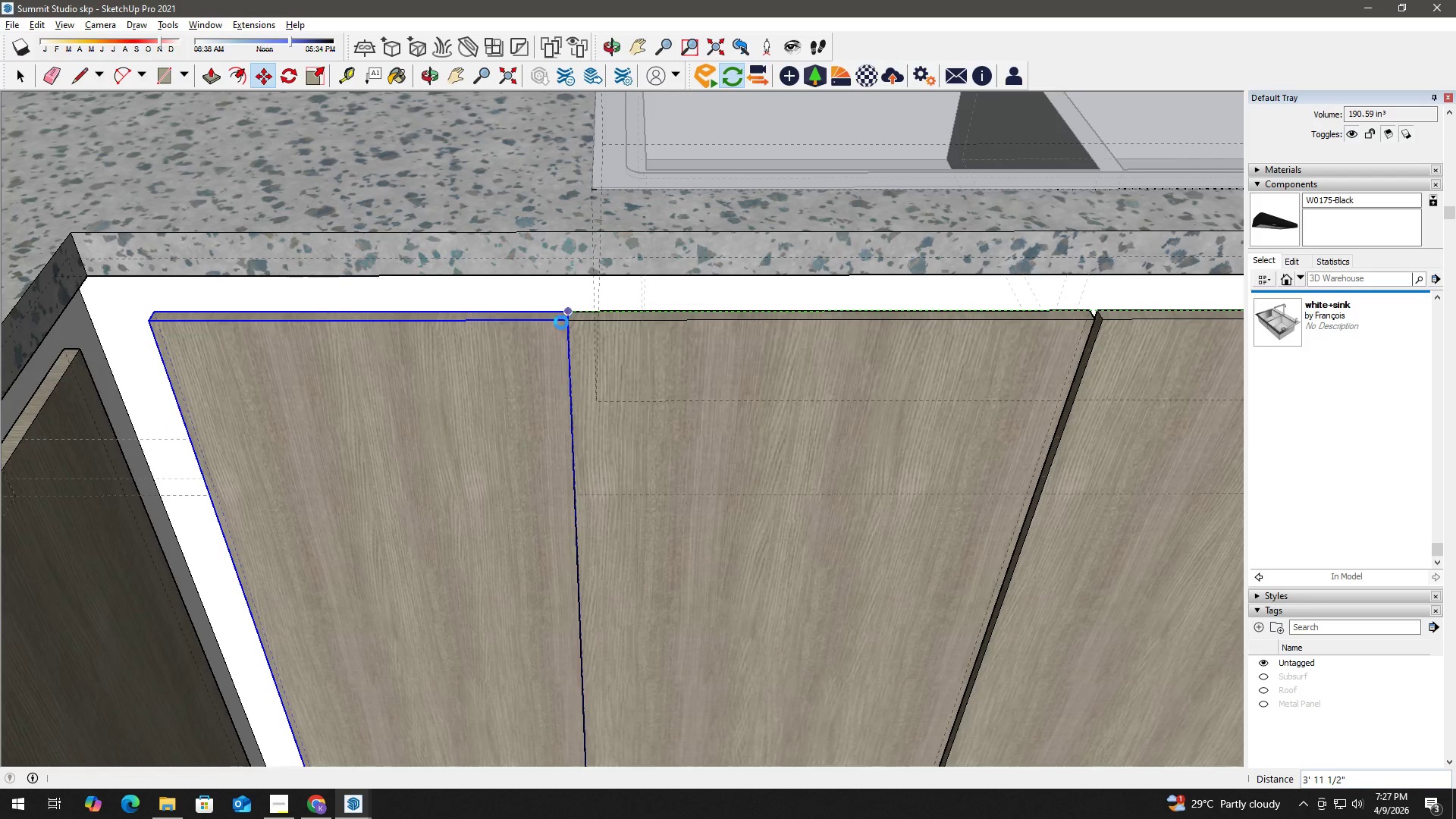 
scroll: coordinate [561, 322], scroll_direction: up, amount: 2.0
 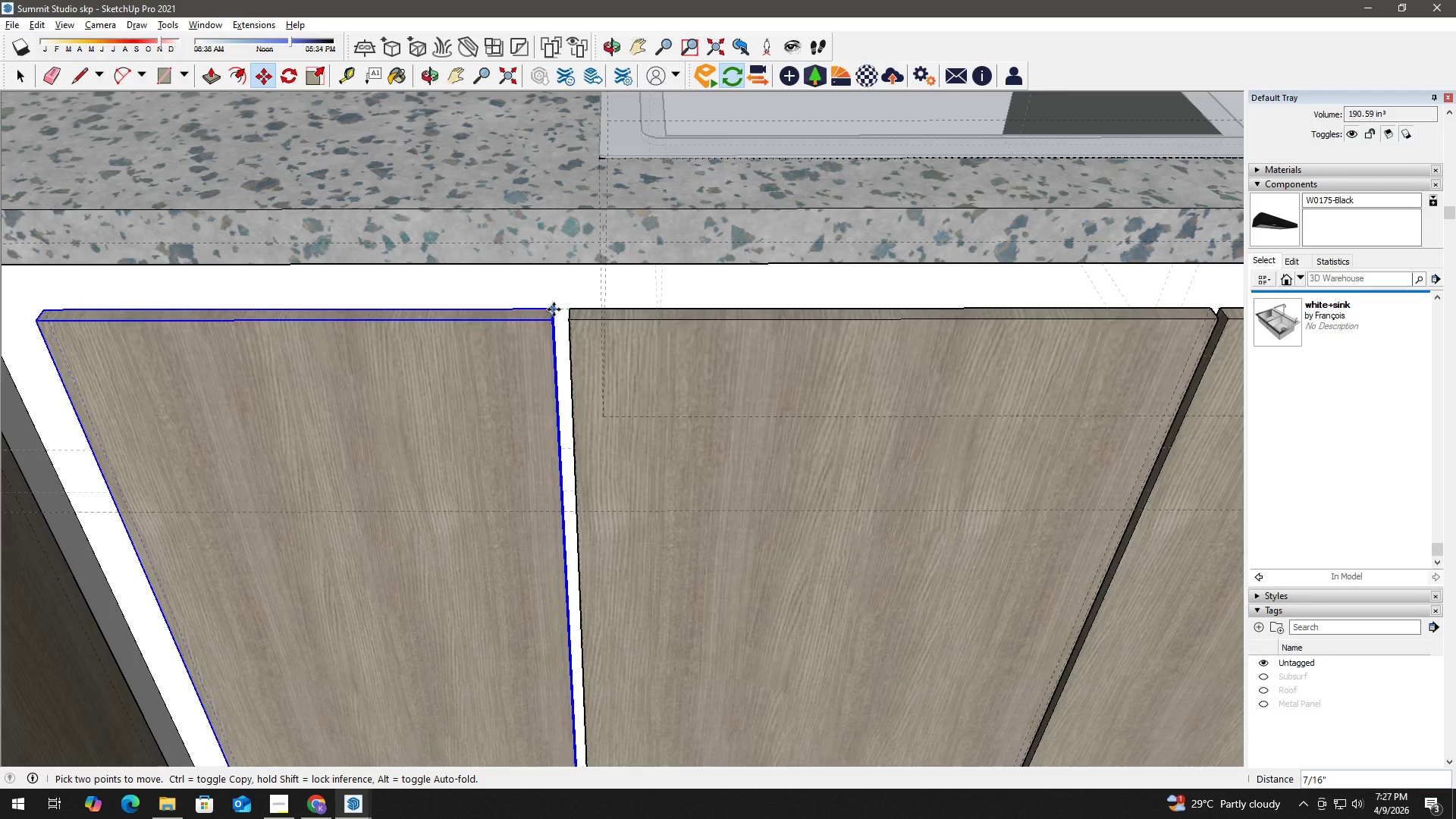 
key(Numpad1)
 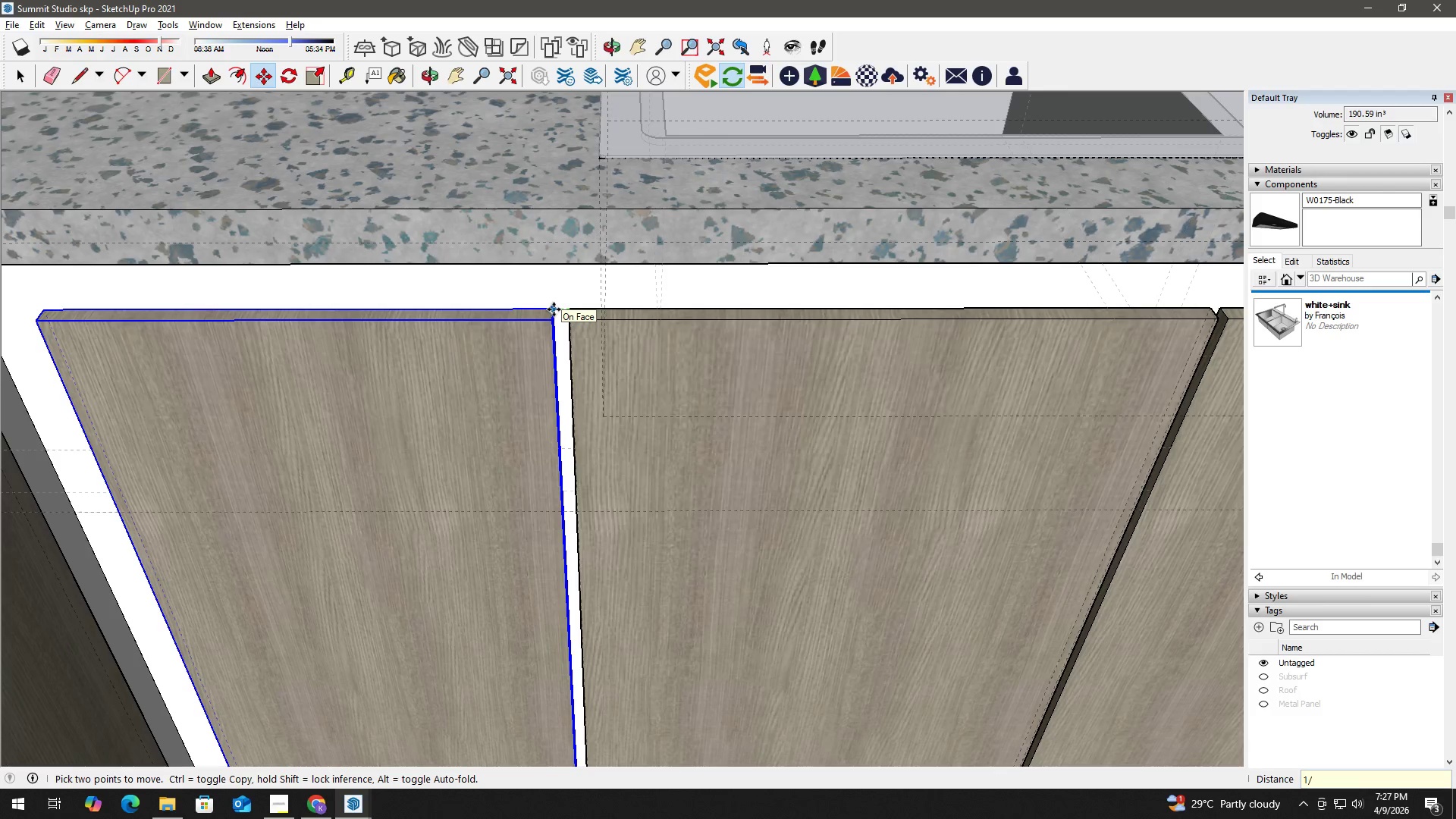 
key(NumpadDivide)
 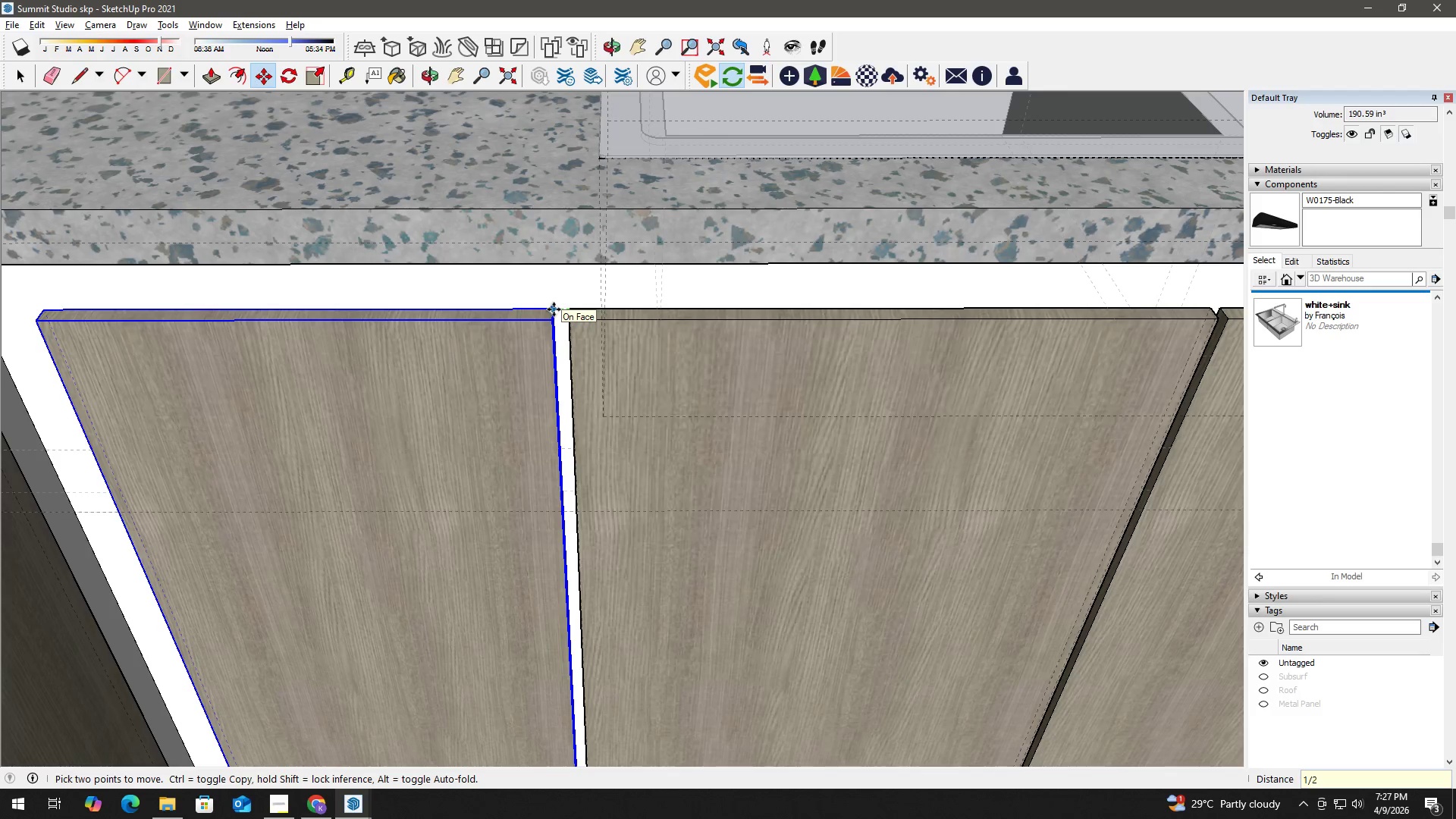 
key(Numpad2)
 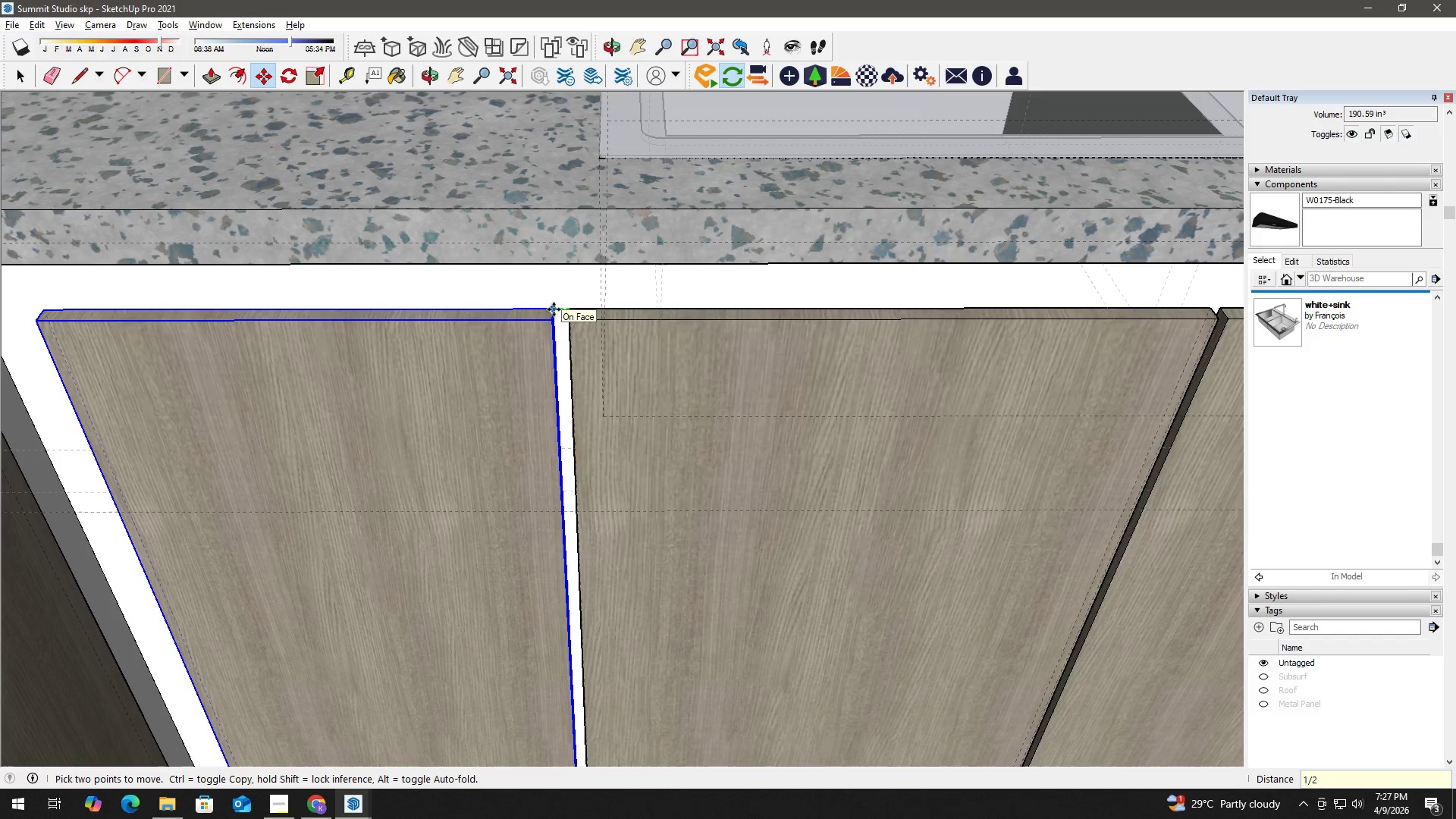 
key(Shift+Quote)
 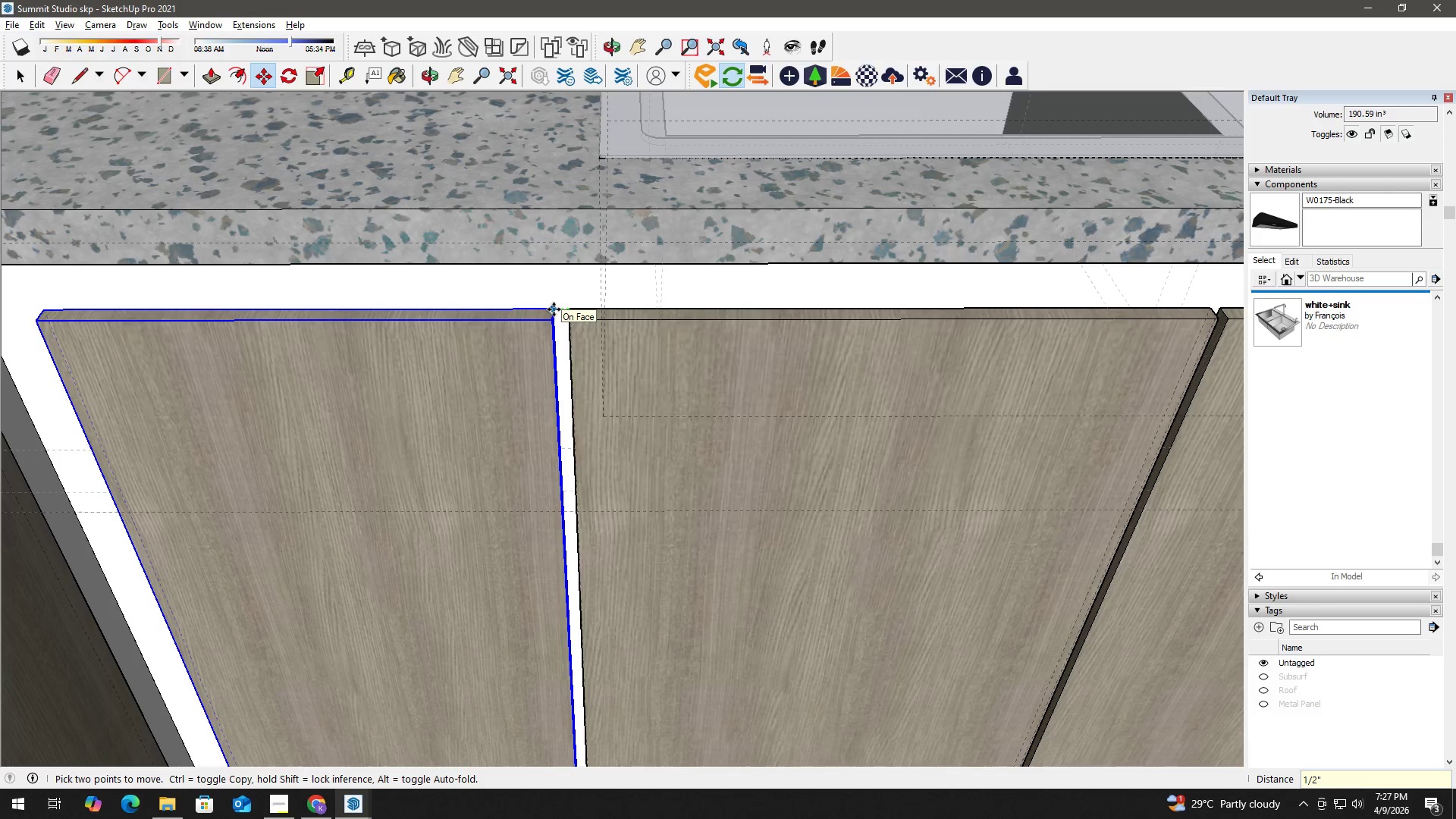 
key(Enter)
 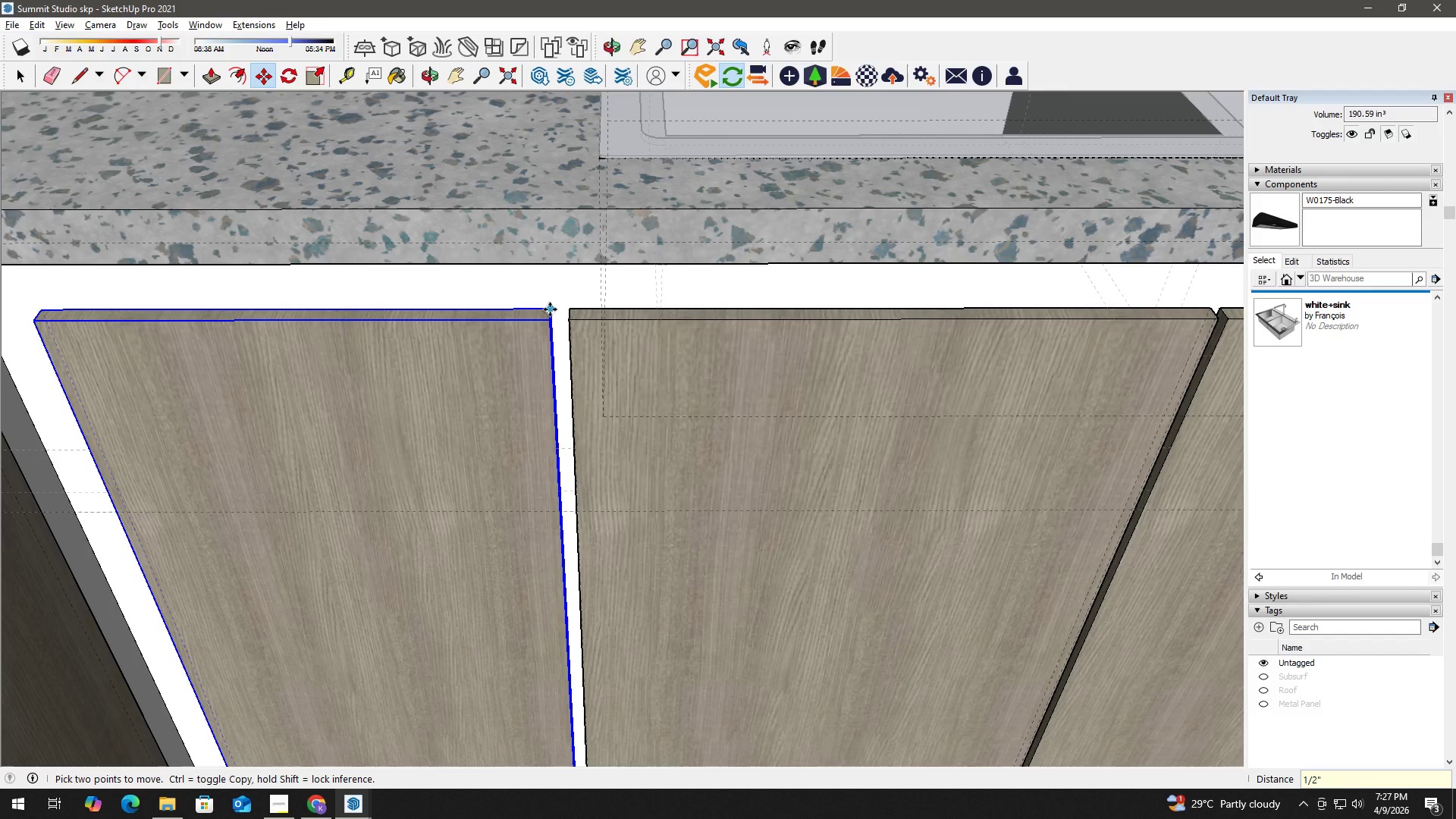 
key(K)
 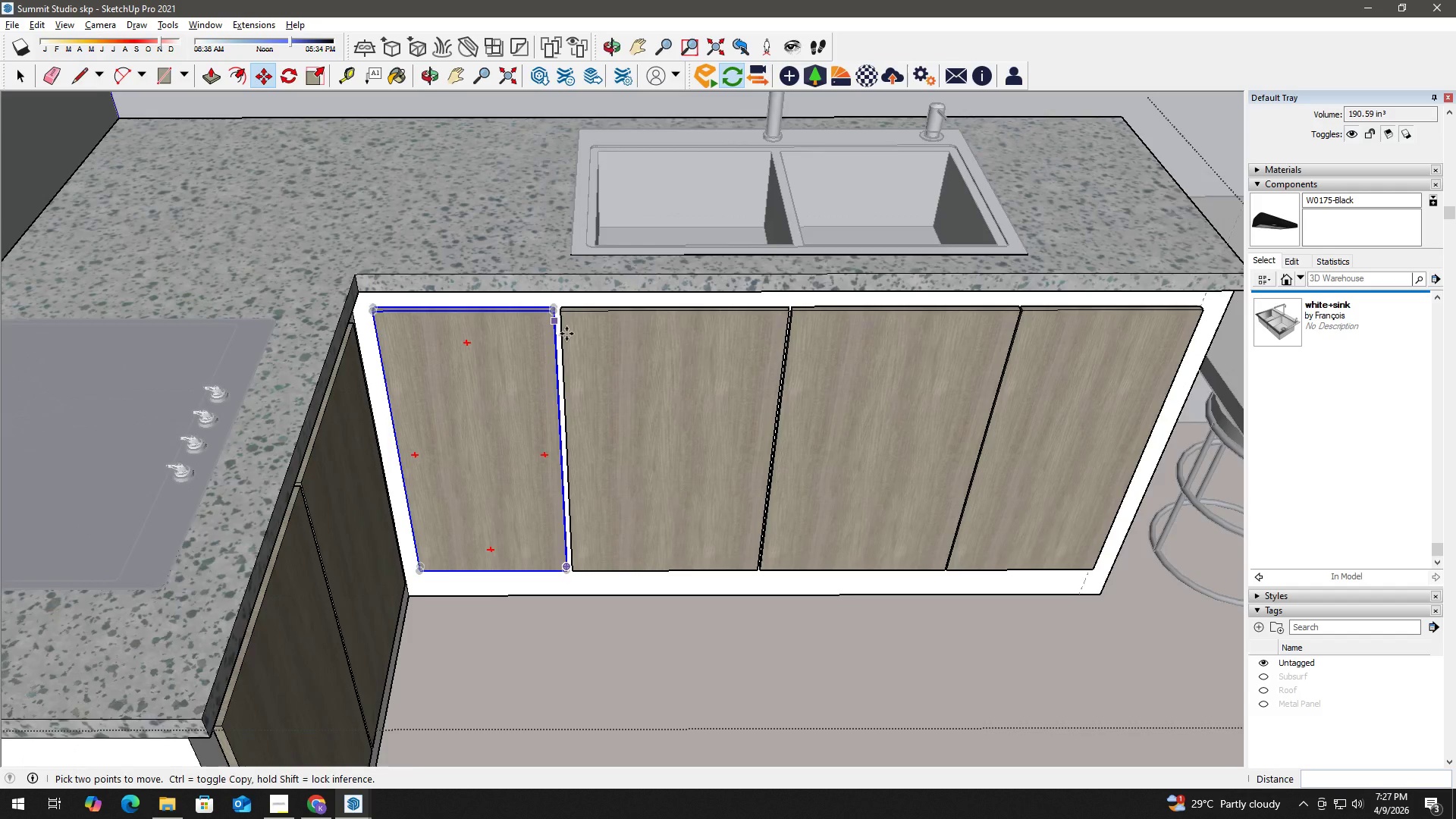 
key(Space)
 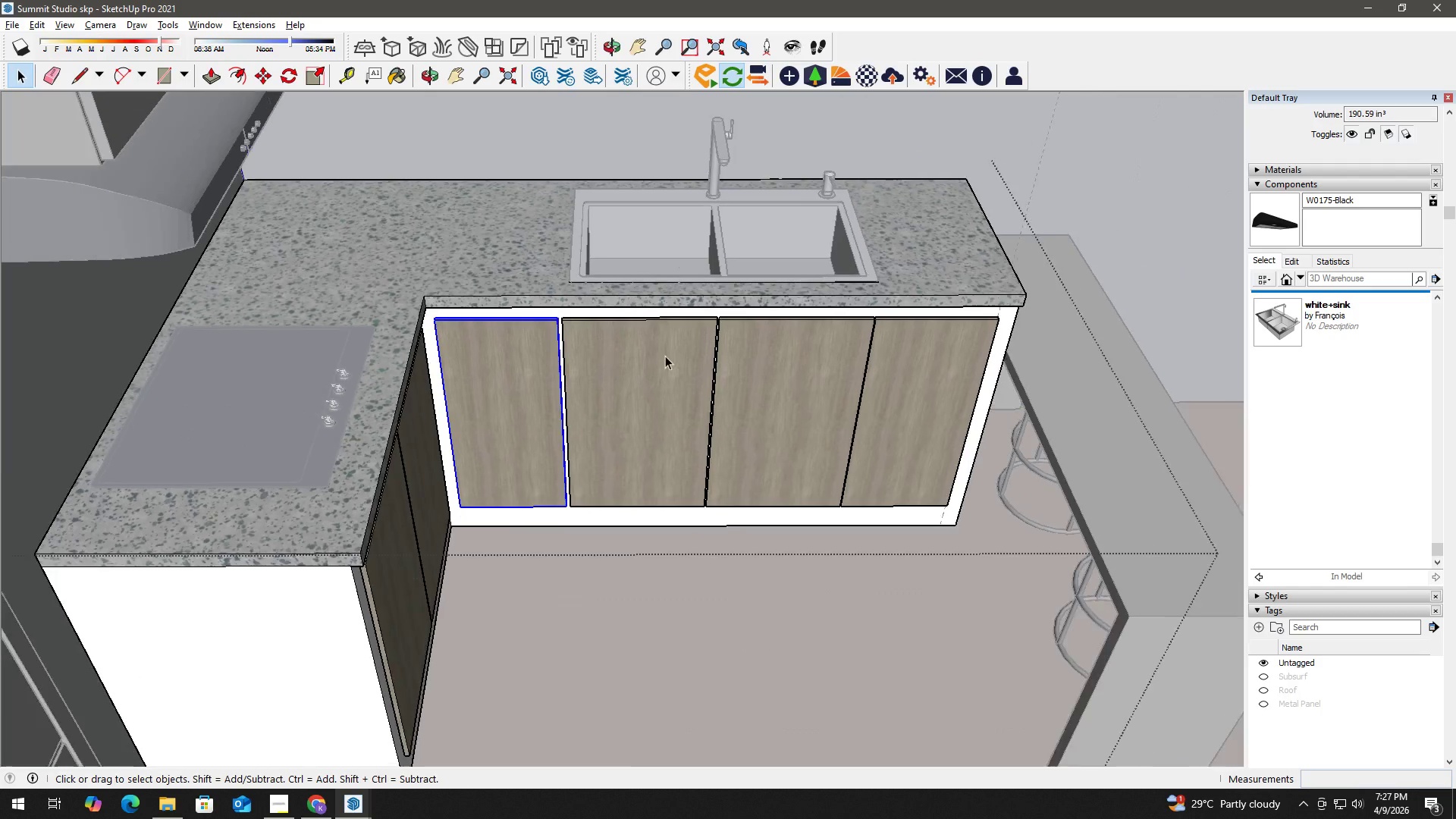 
key(Escape)
 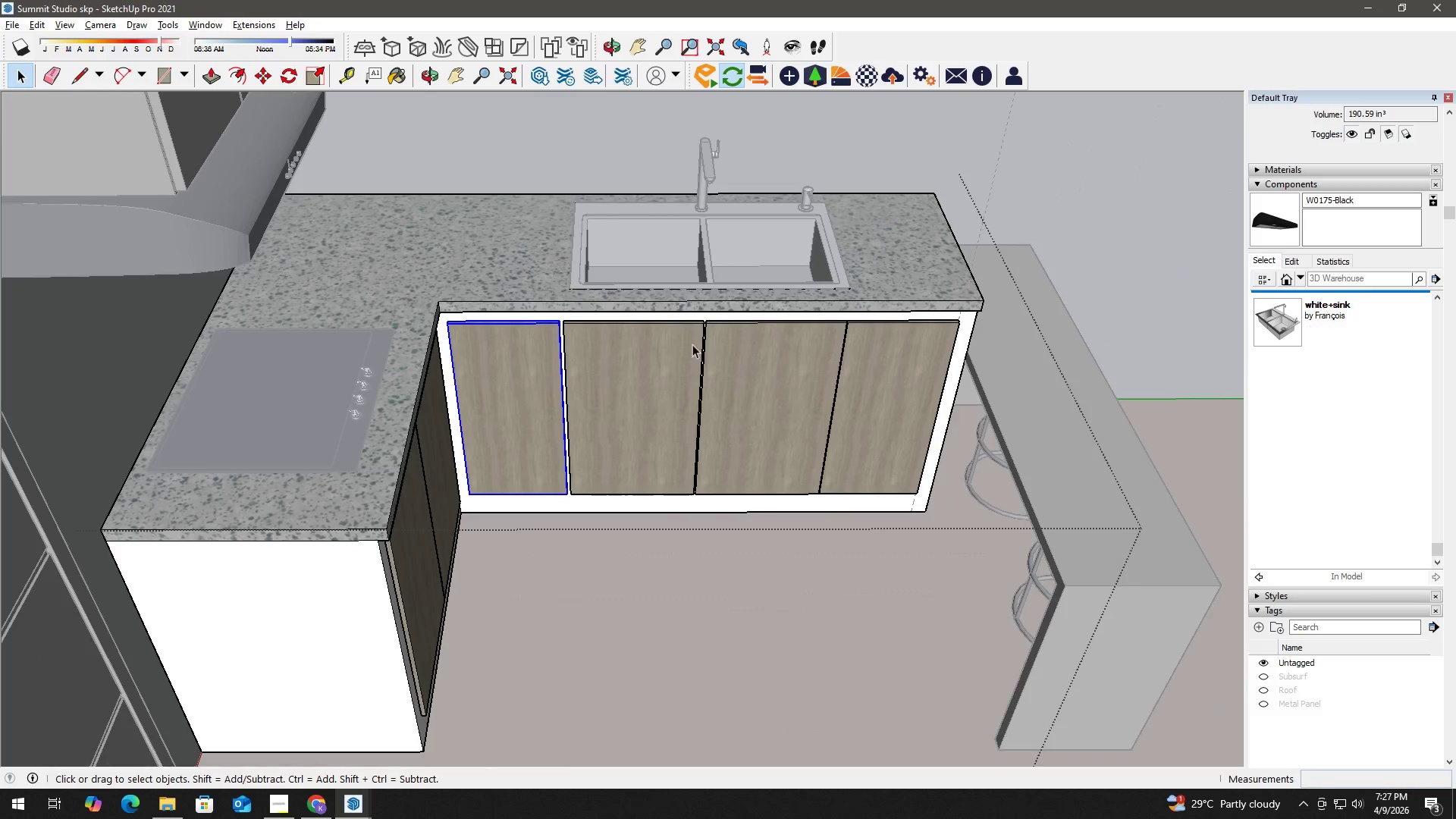 
key(Escape)
 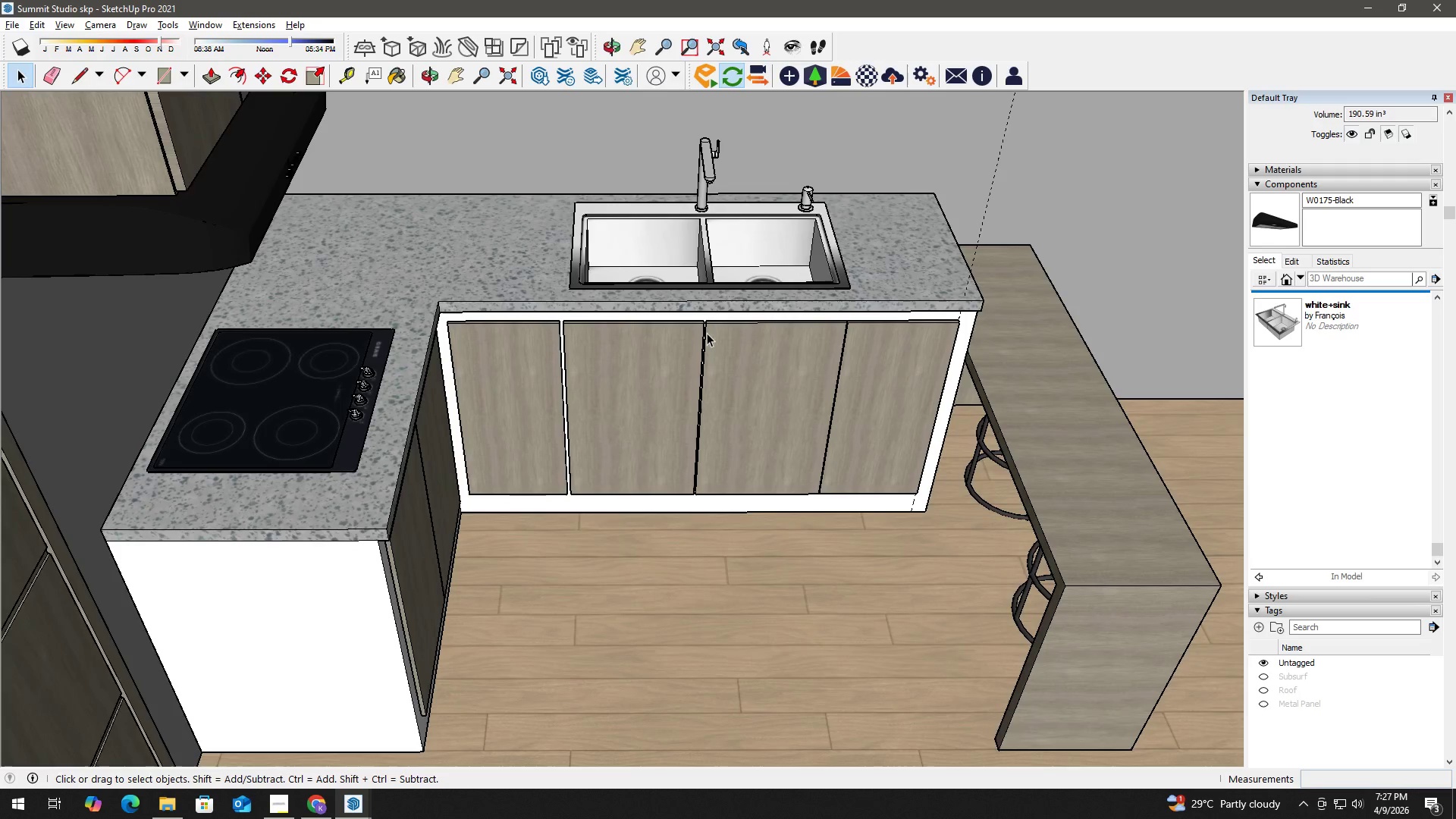 
scroll: coordinate [575, 355], scroll_direction: down, amount: 28.0
 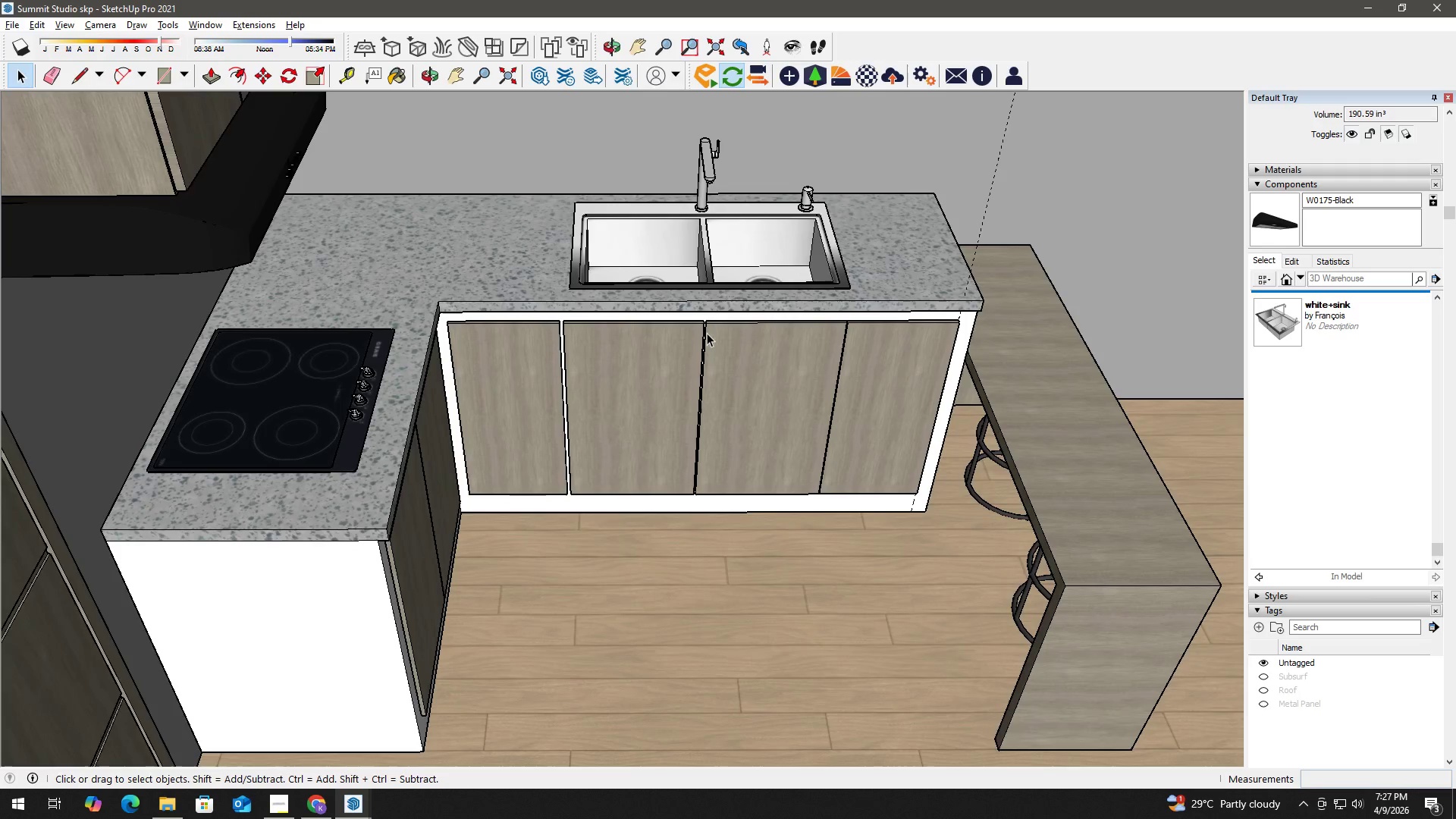 
key(Escape)
 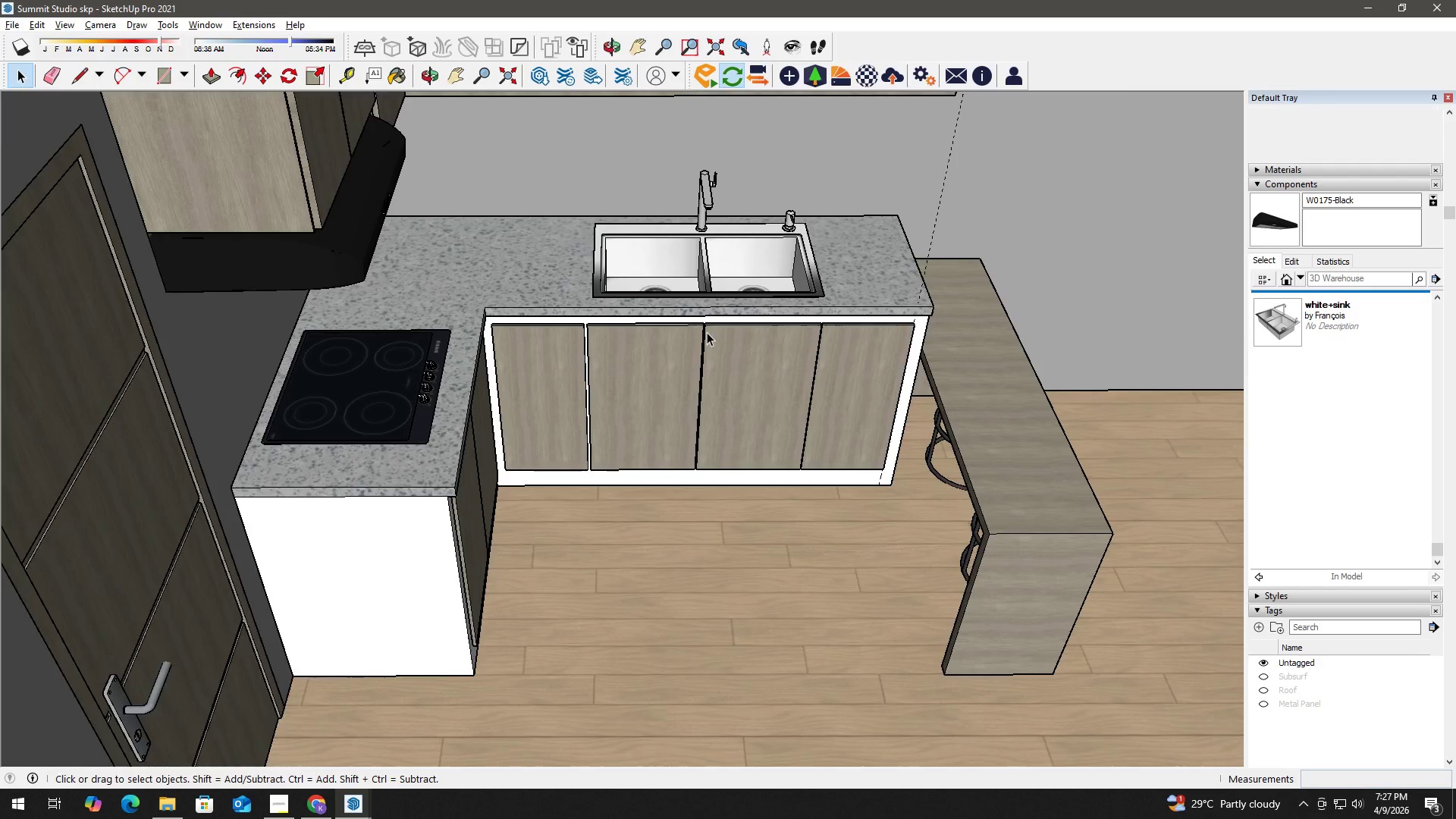 
key(Escape)
 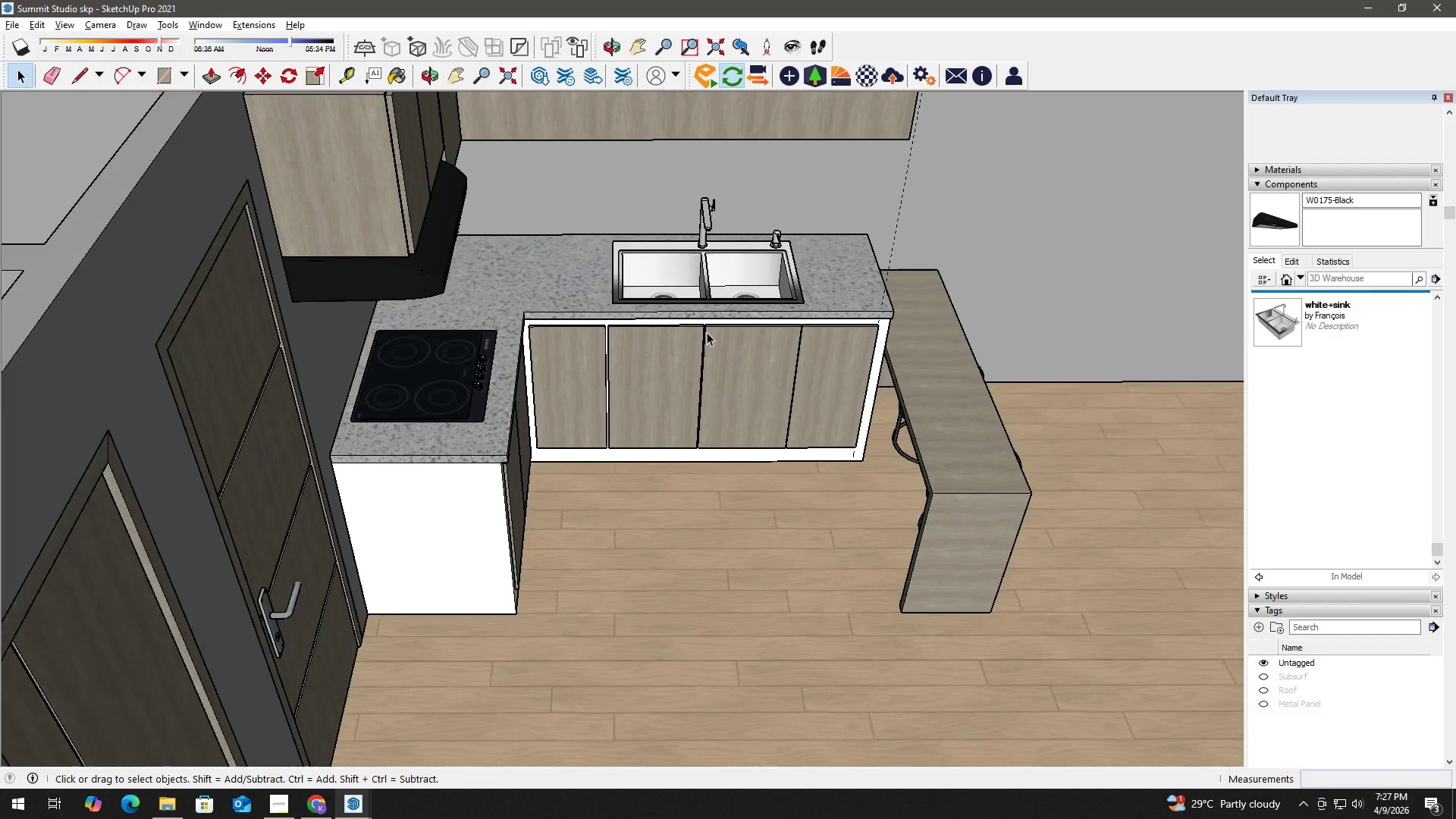 
key(Escape)
 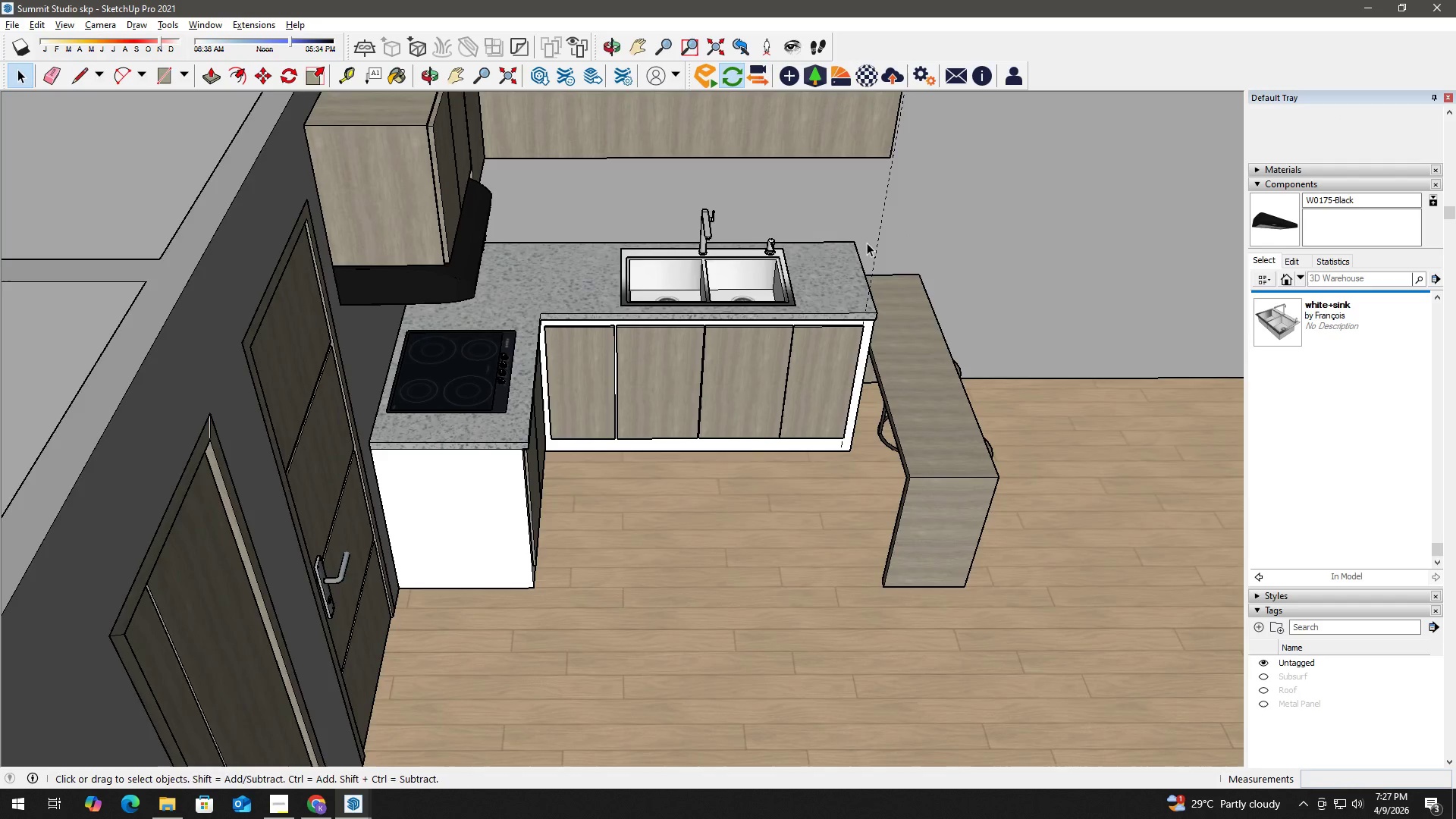 
key(E)
 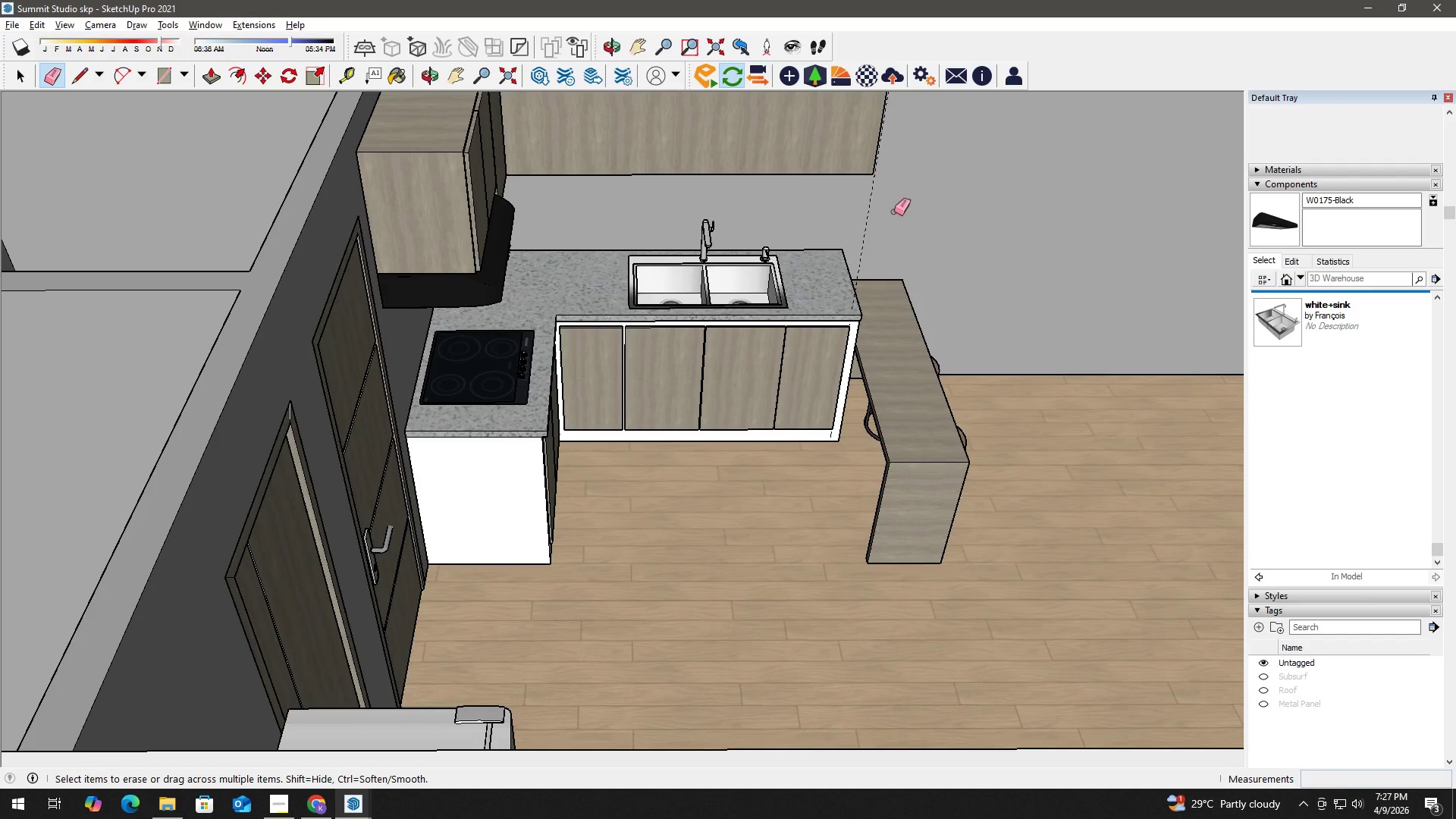 
left_click_drag(start_coordinate=[894, 212], to_coordinate=[866, 212])
 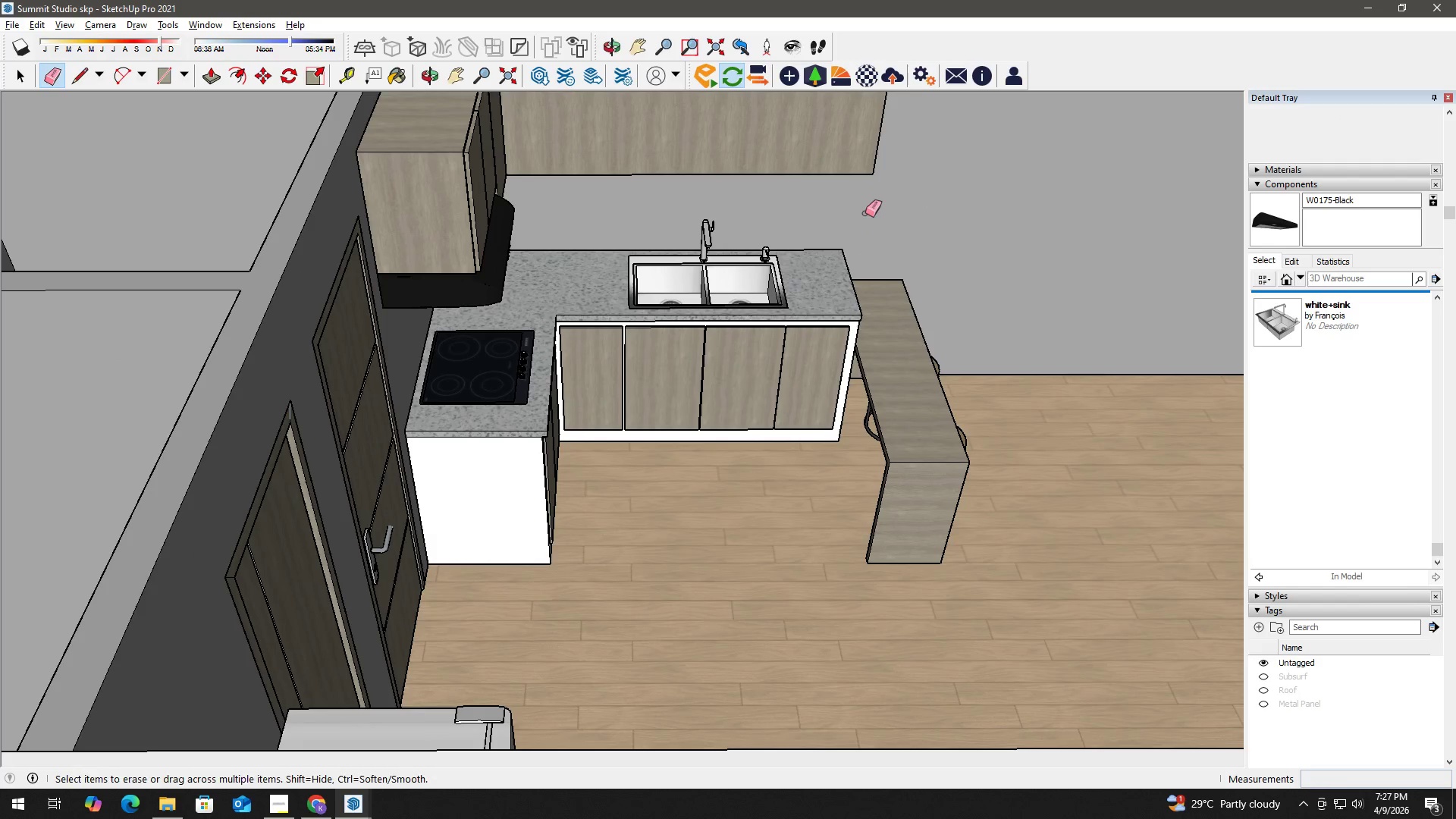 
scroll: coordinate [711, 332], scroll_direction: down, amount: 10.0
 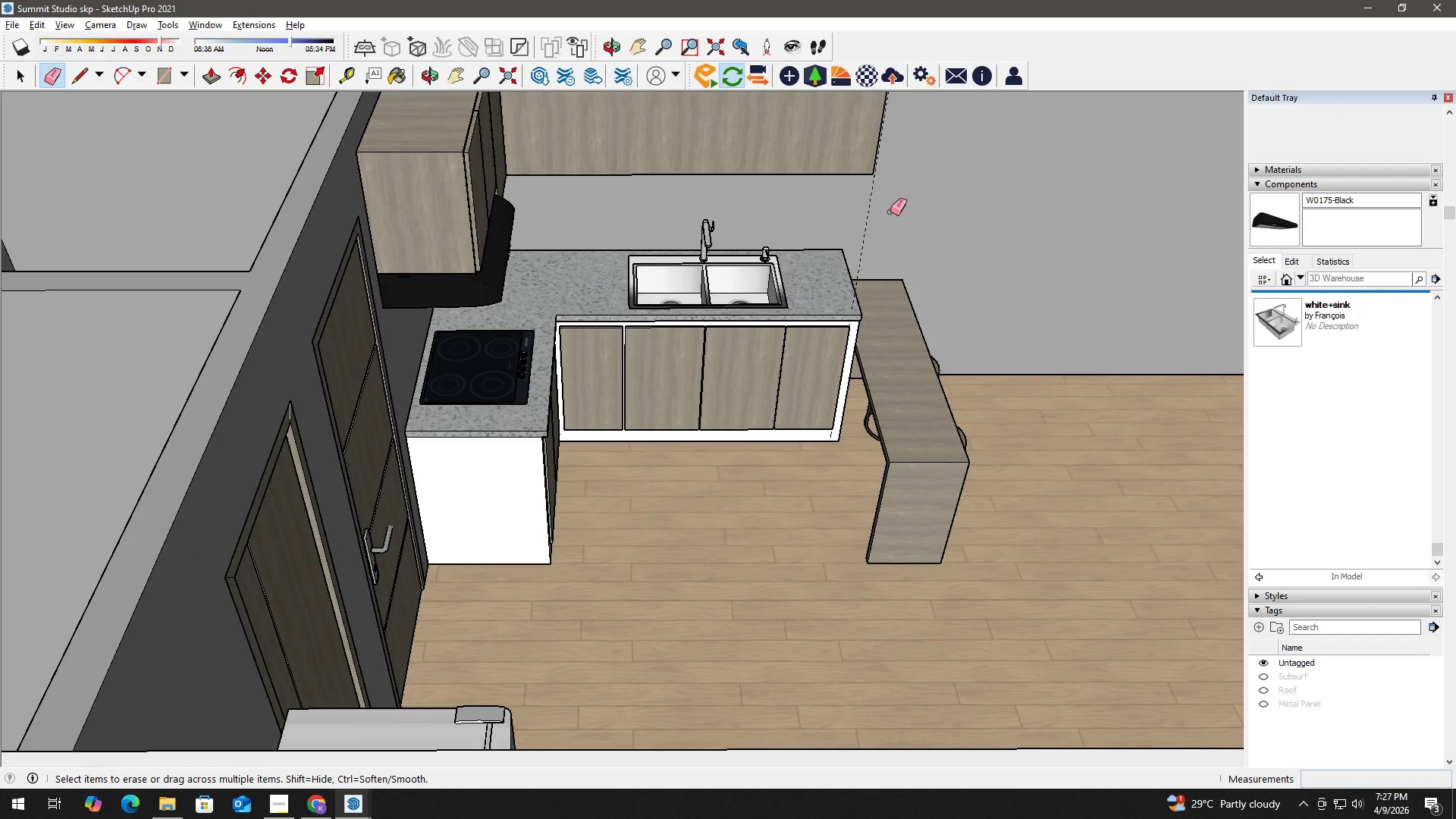 
key(Space)
 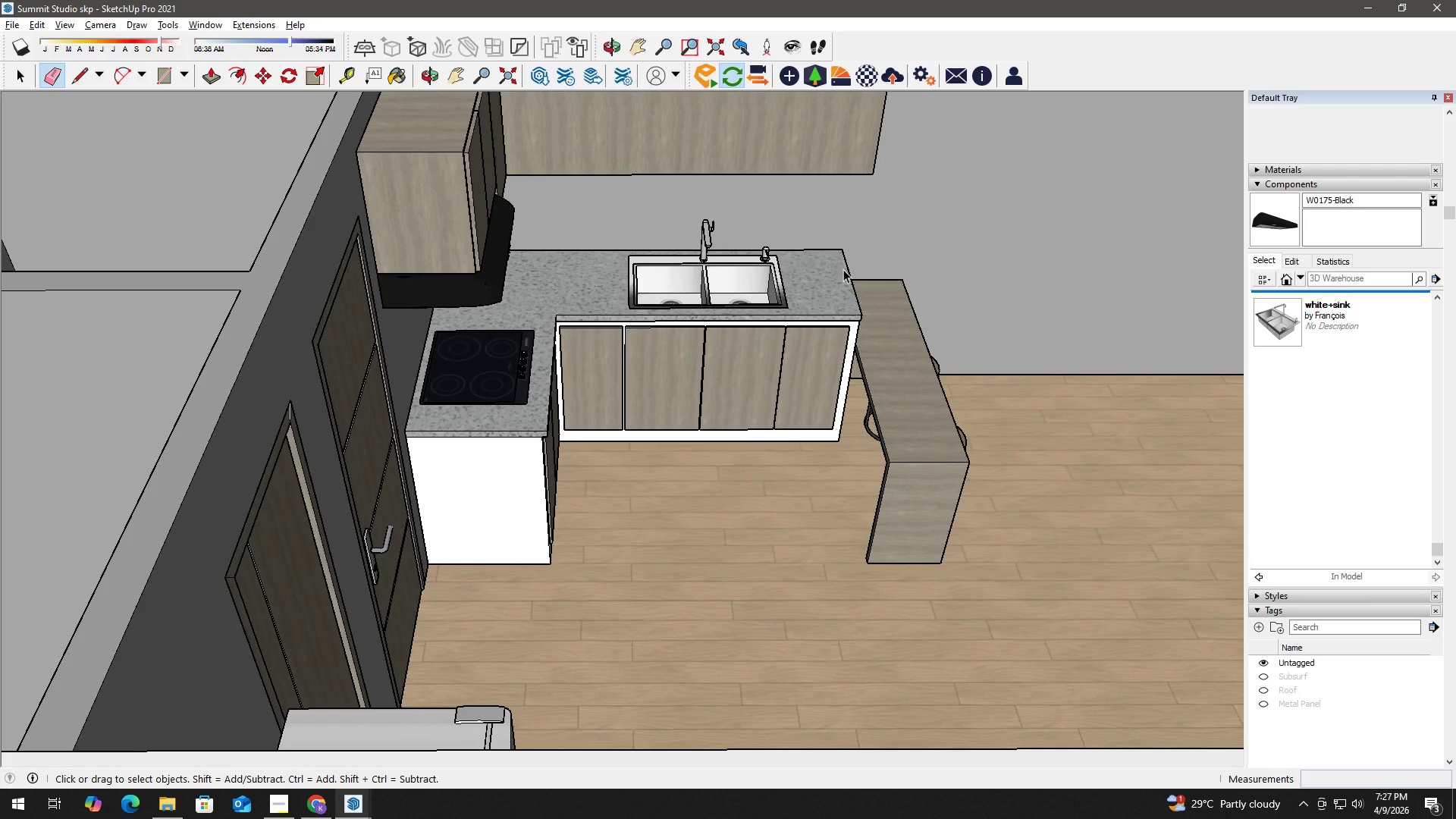 
scroll: coordinate [843, 275], scroll_direction: down, amount: 4.0
 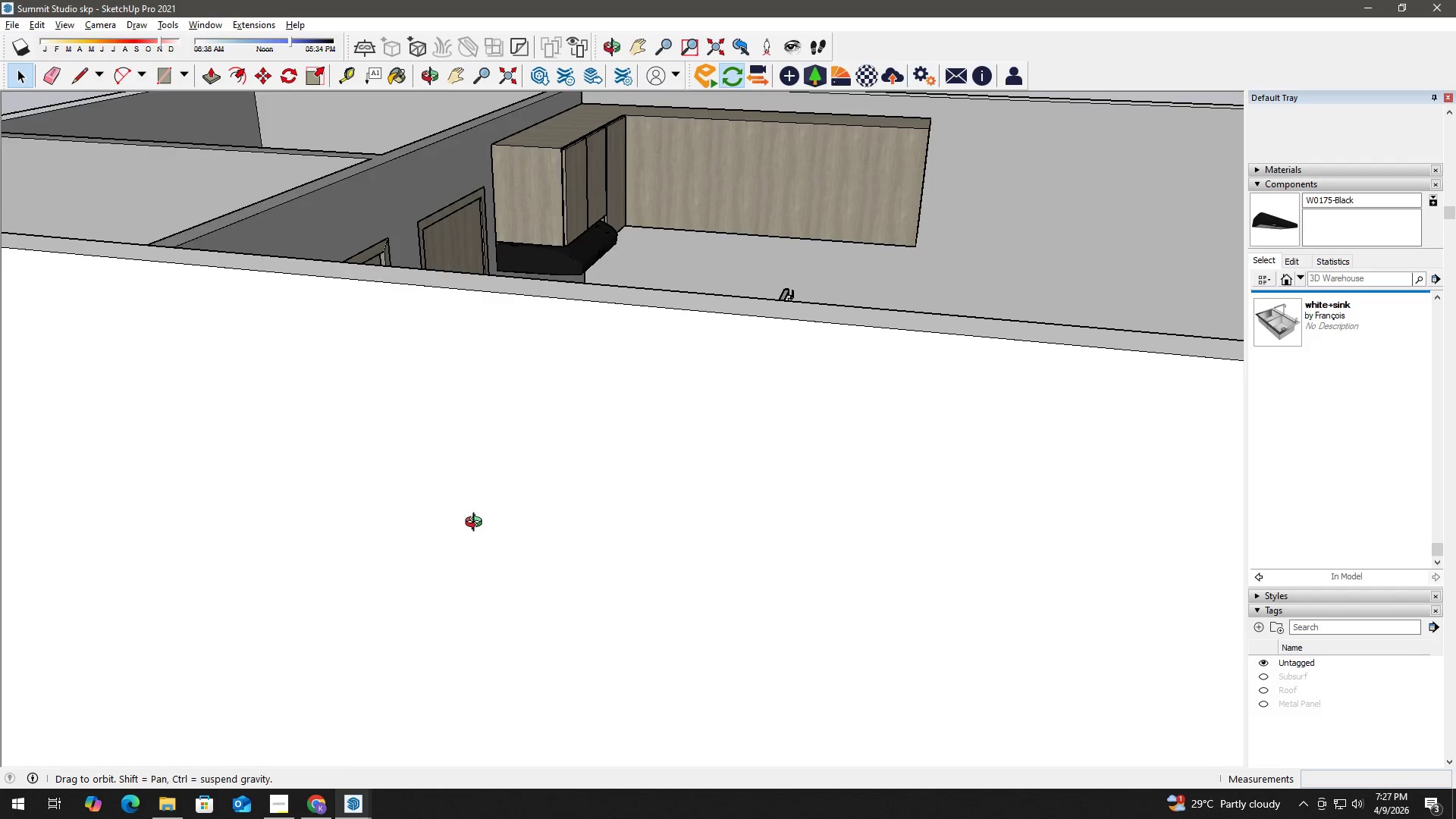 
key(Alt+Tab)
 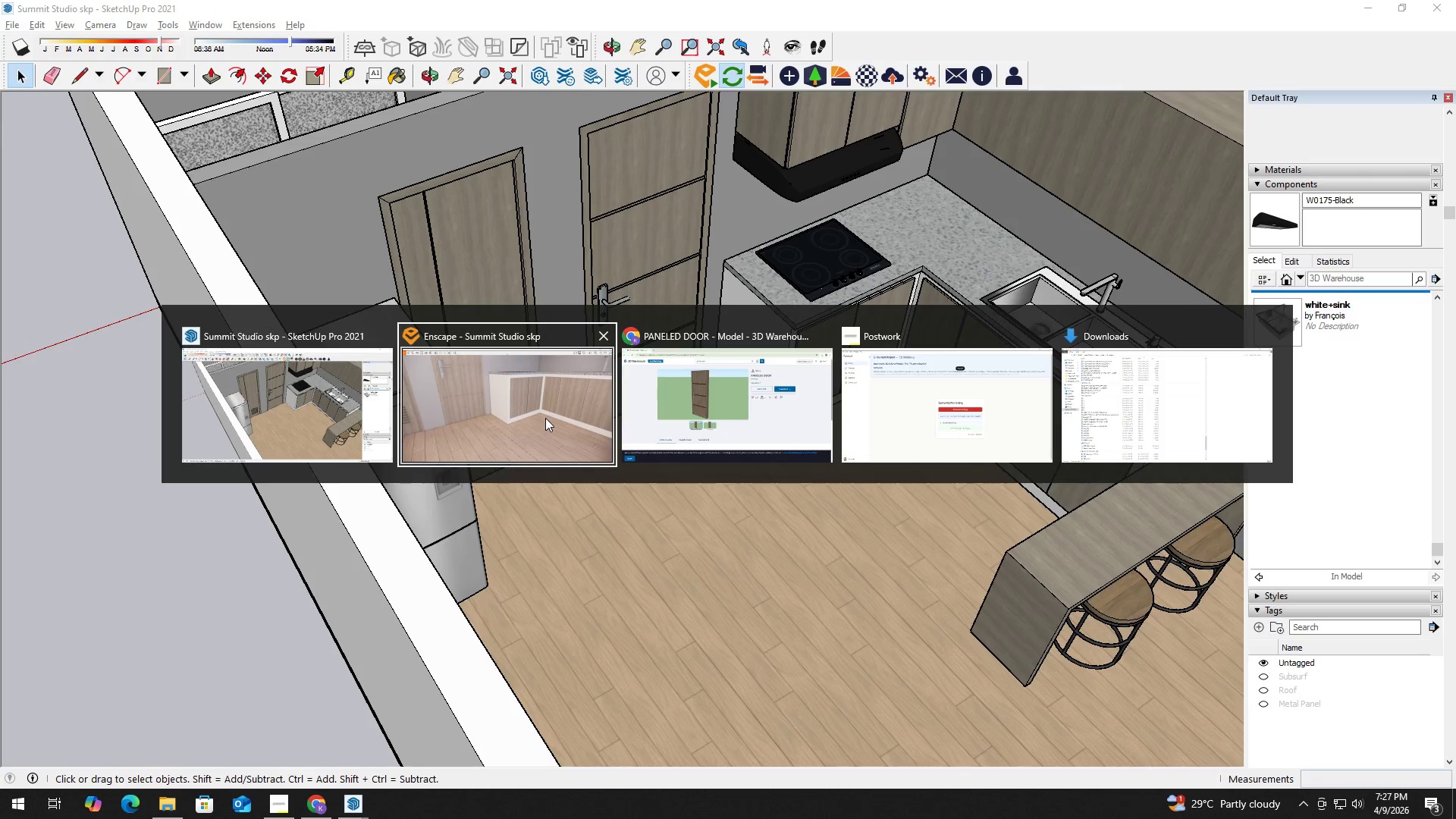 
left_click([545, 418])
 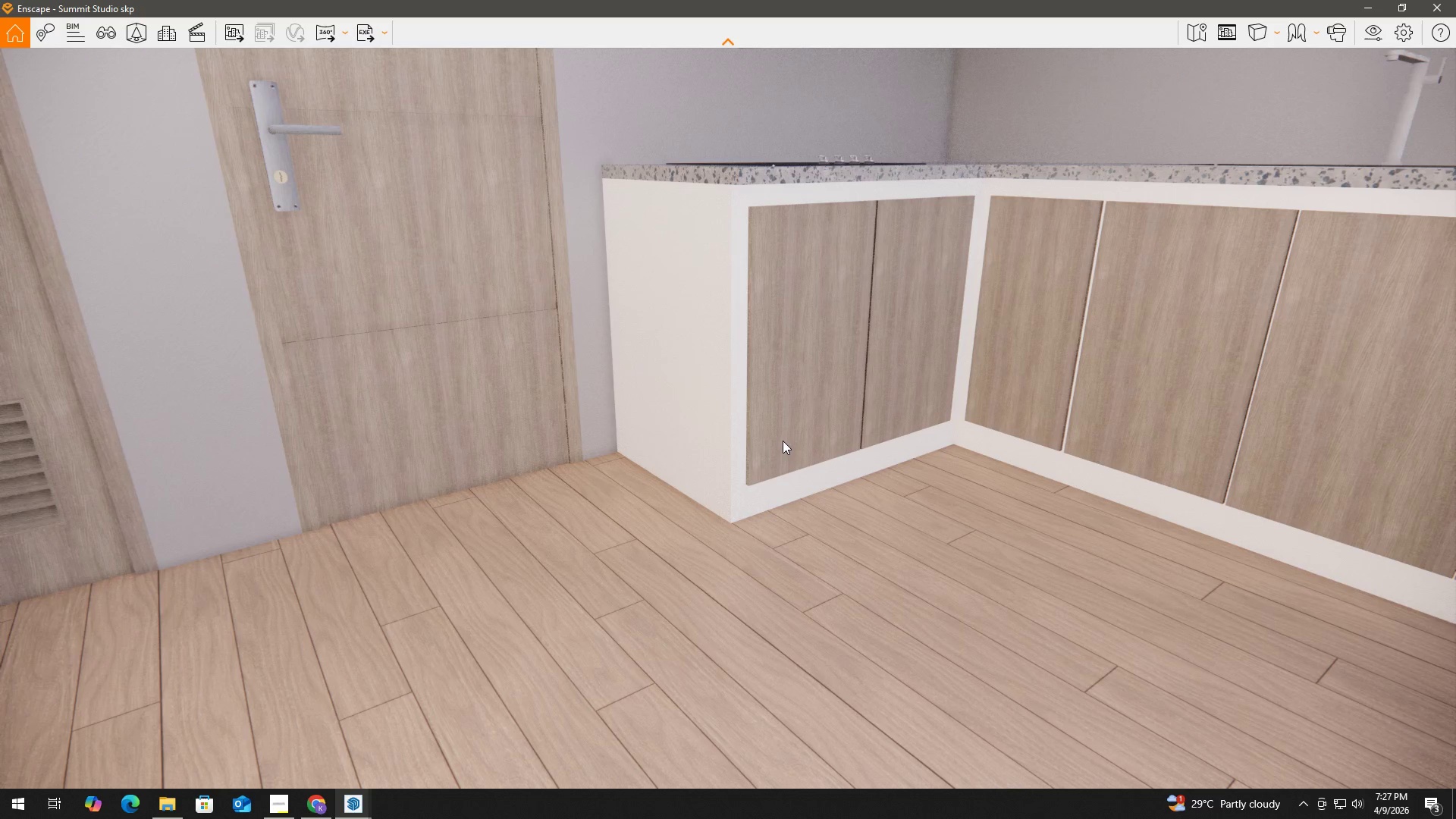 
hold_key(key=D, duration=0.58)
 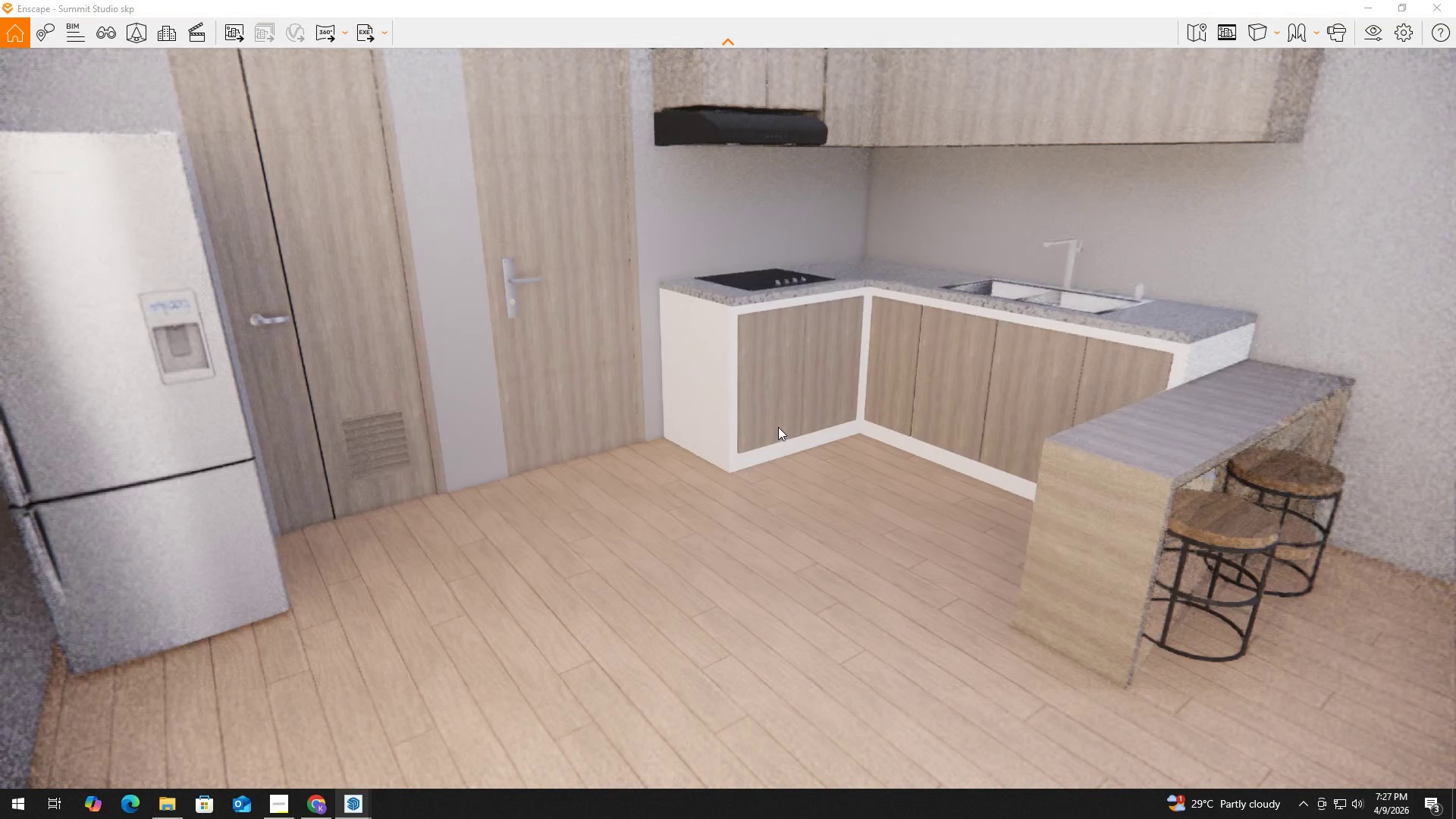 
scroll: coordinate [781, 440], scroll_direction: down, amount: 2.0
 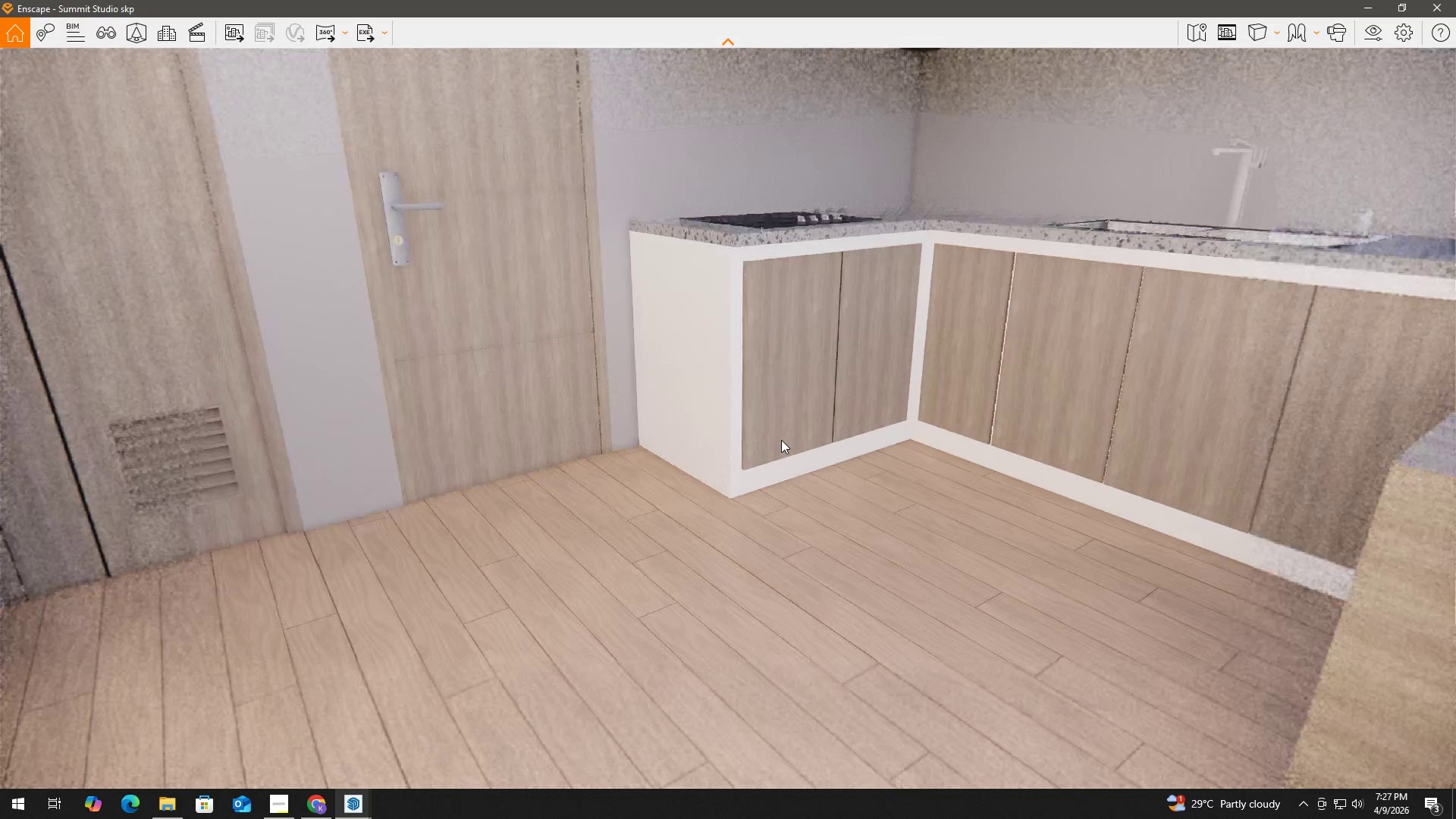 
hold_key(key=D, duration=0.77)
 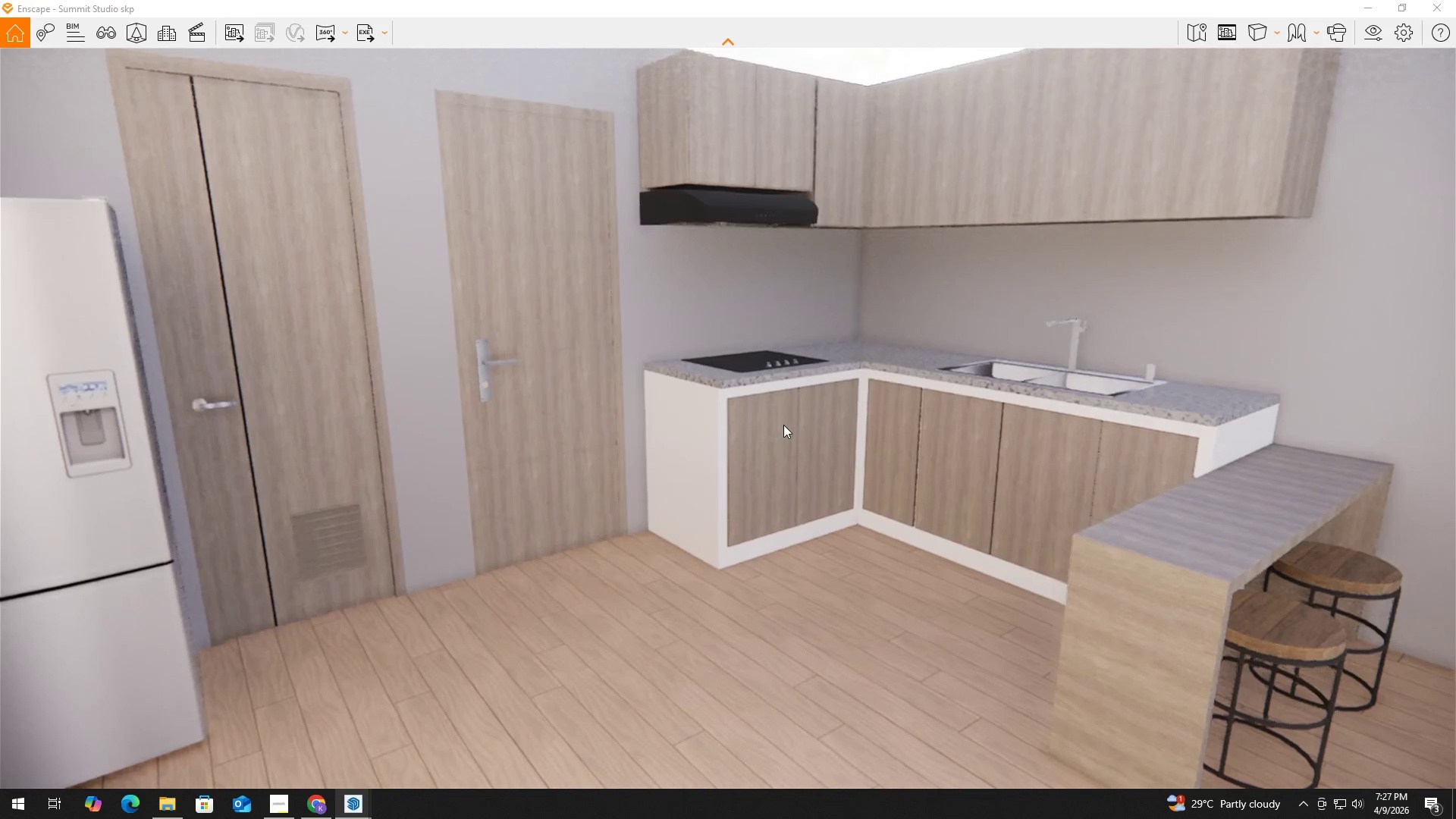 
hold_key(key=W, duration=0.73)
 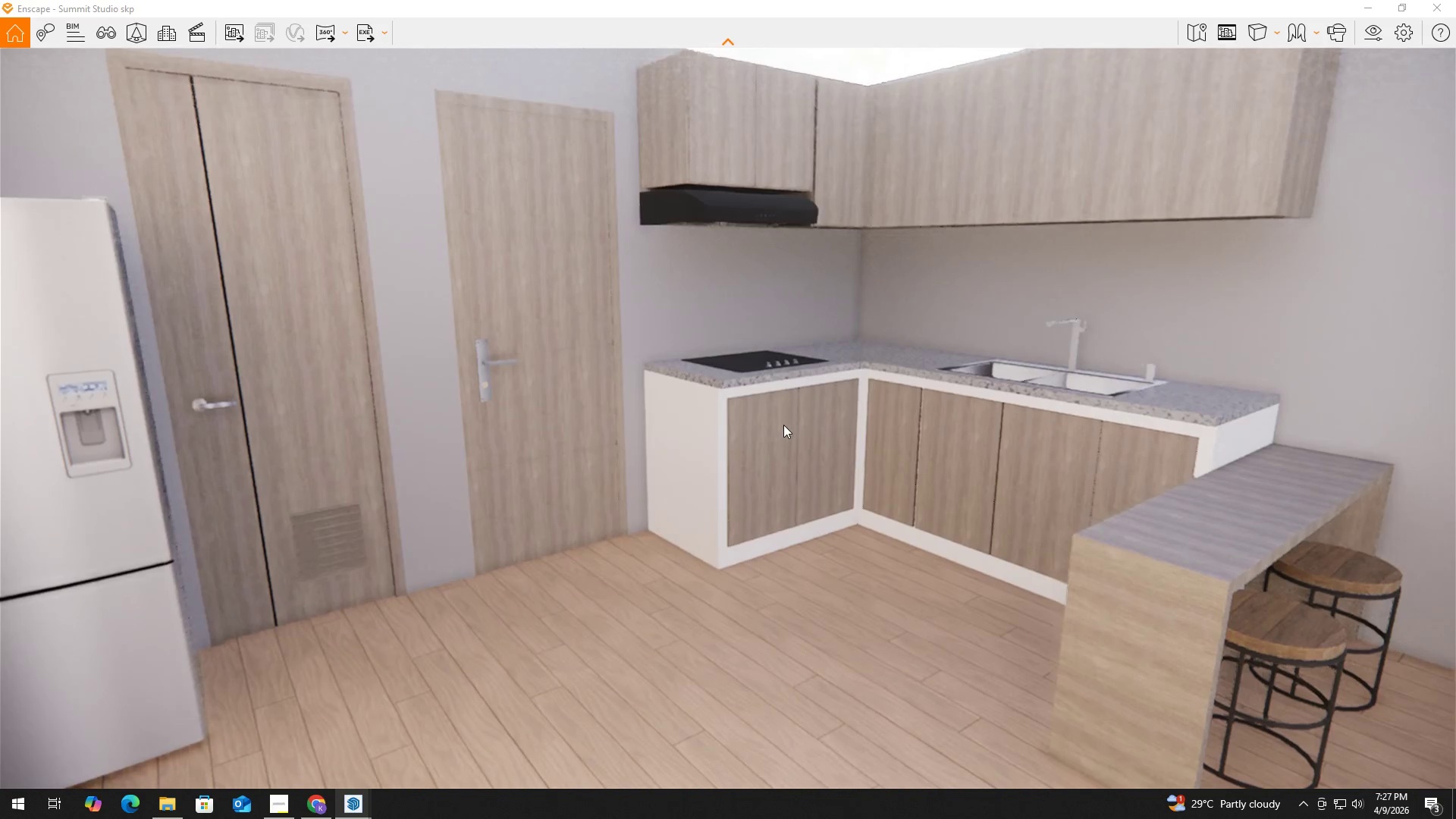 
scroll: coordinate [777, 434], scroll_direction: down, amount: 1.0
 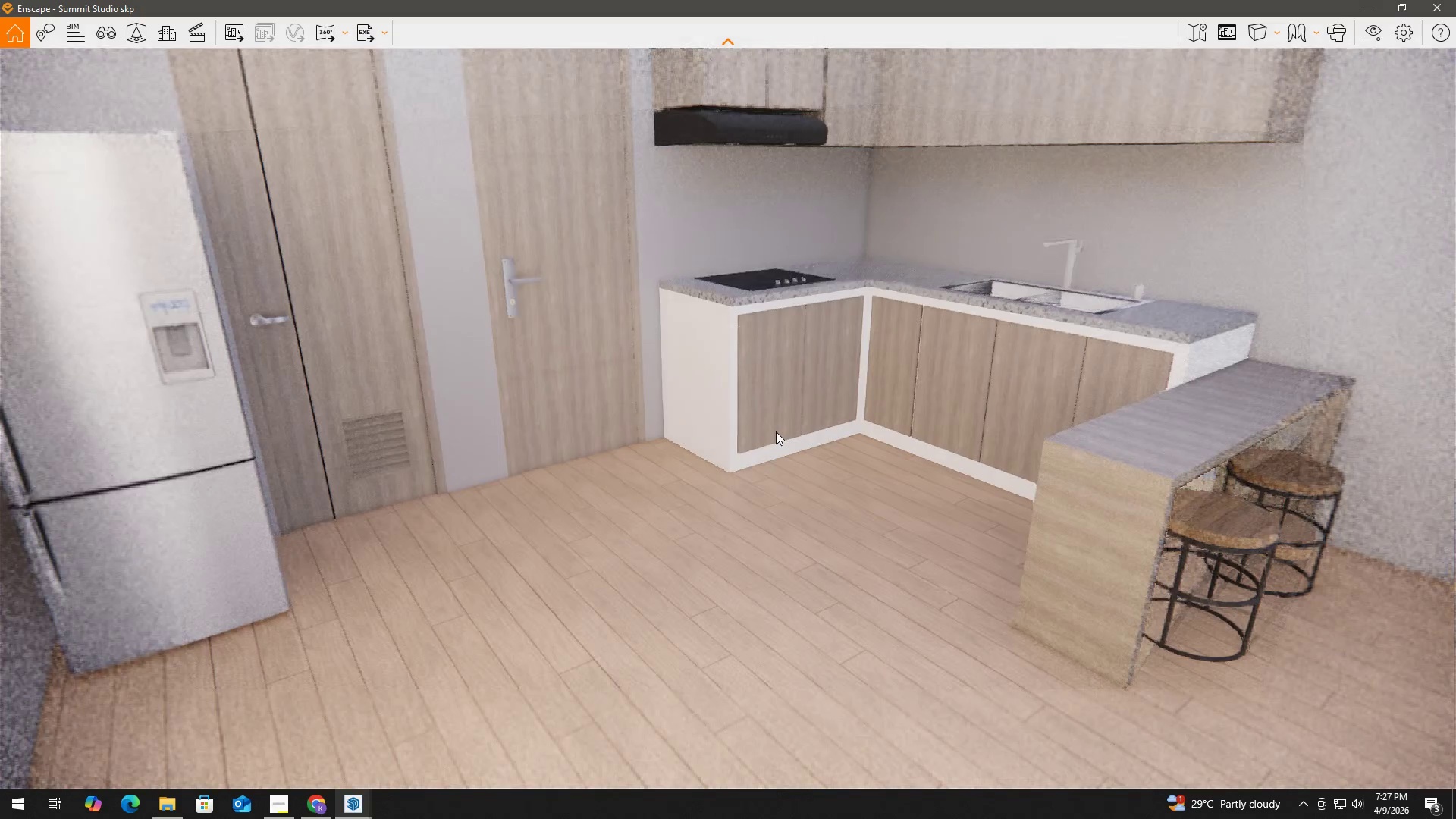 
left_click_drag(start_coordinate=[778, 427], to_coordinate=[778, 413])
 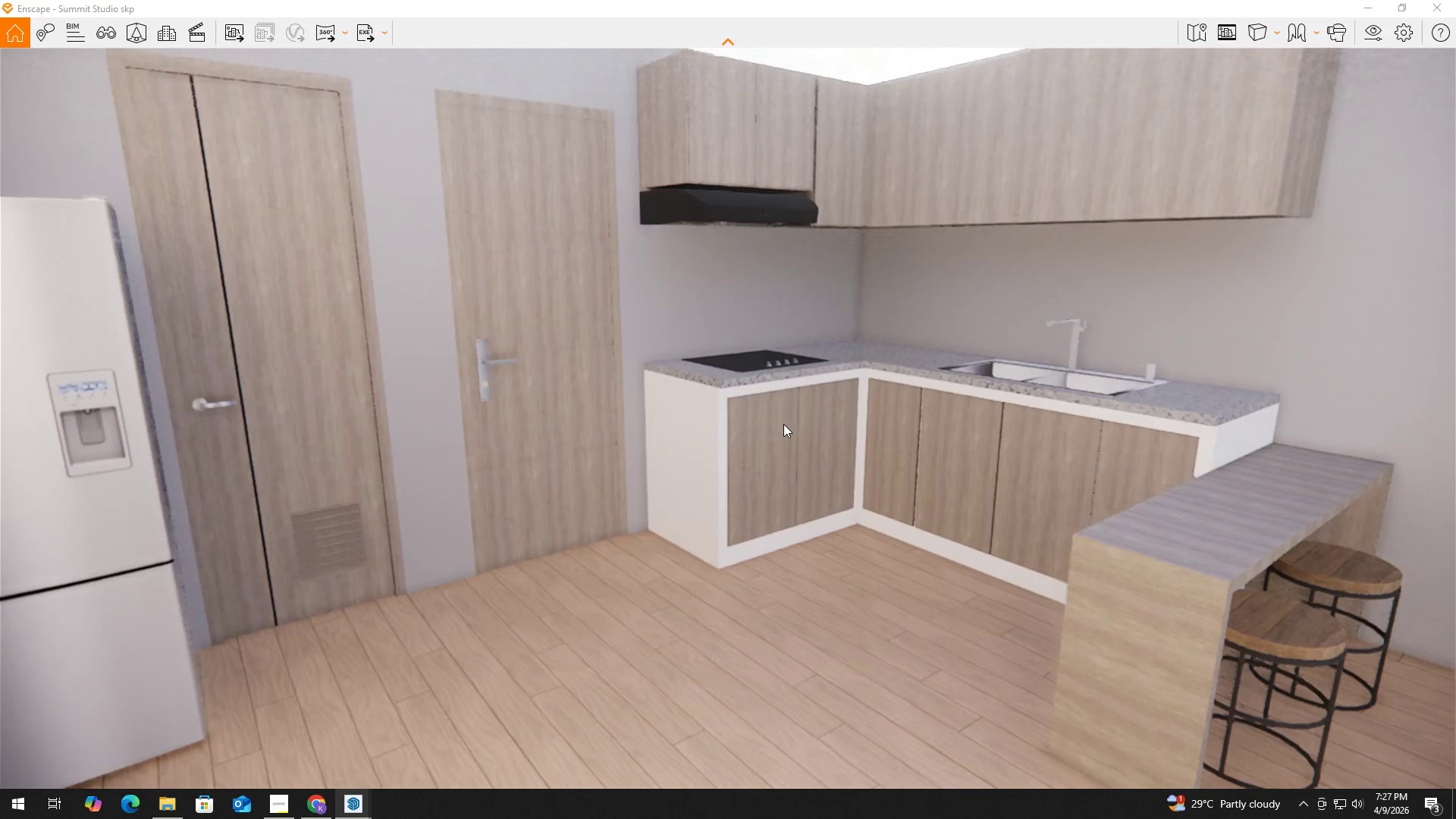 
hold_key(key=D, duration=0.75)
 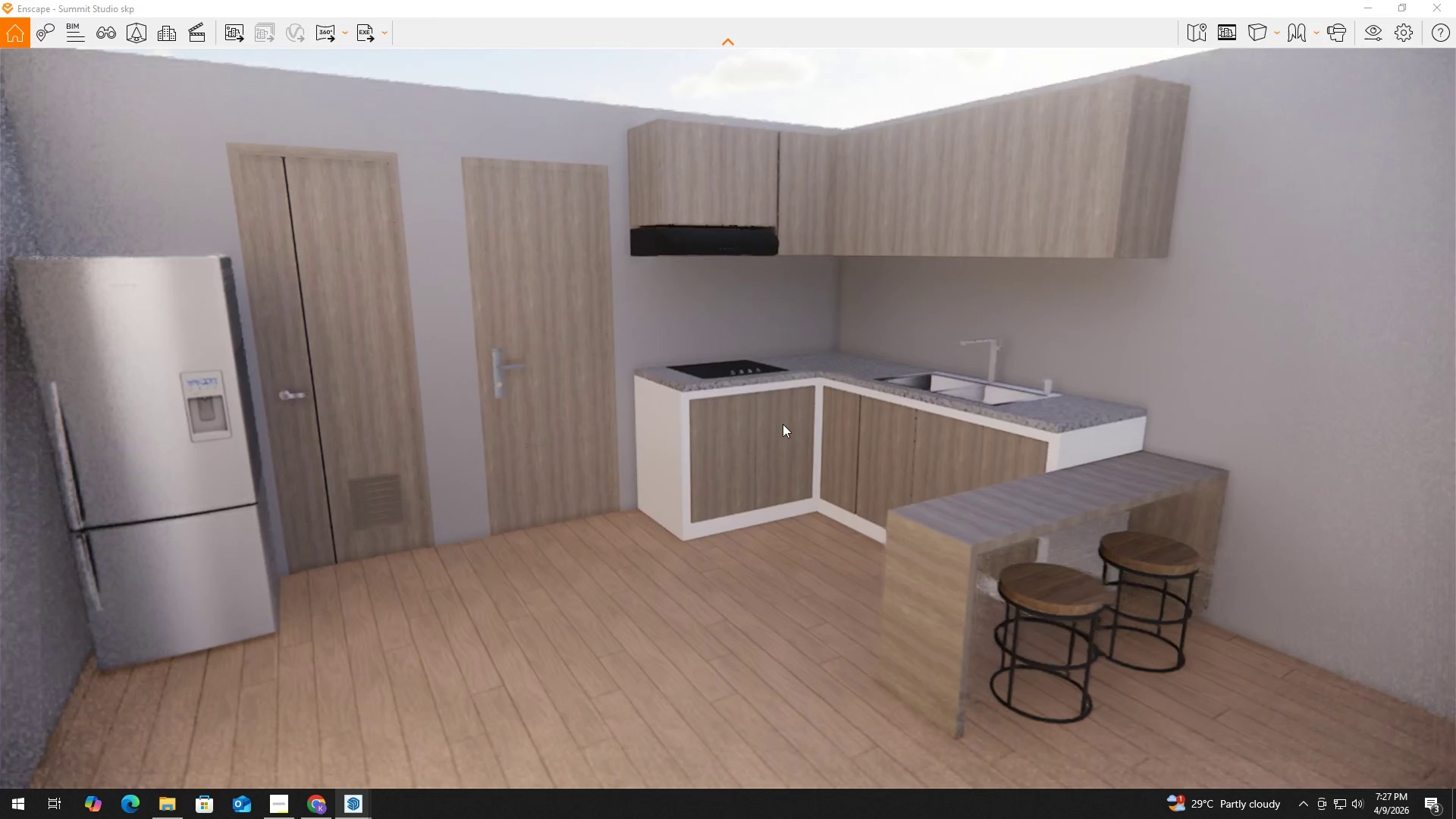 
hold_key(key=S, duration=0.67)
 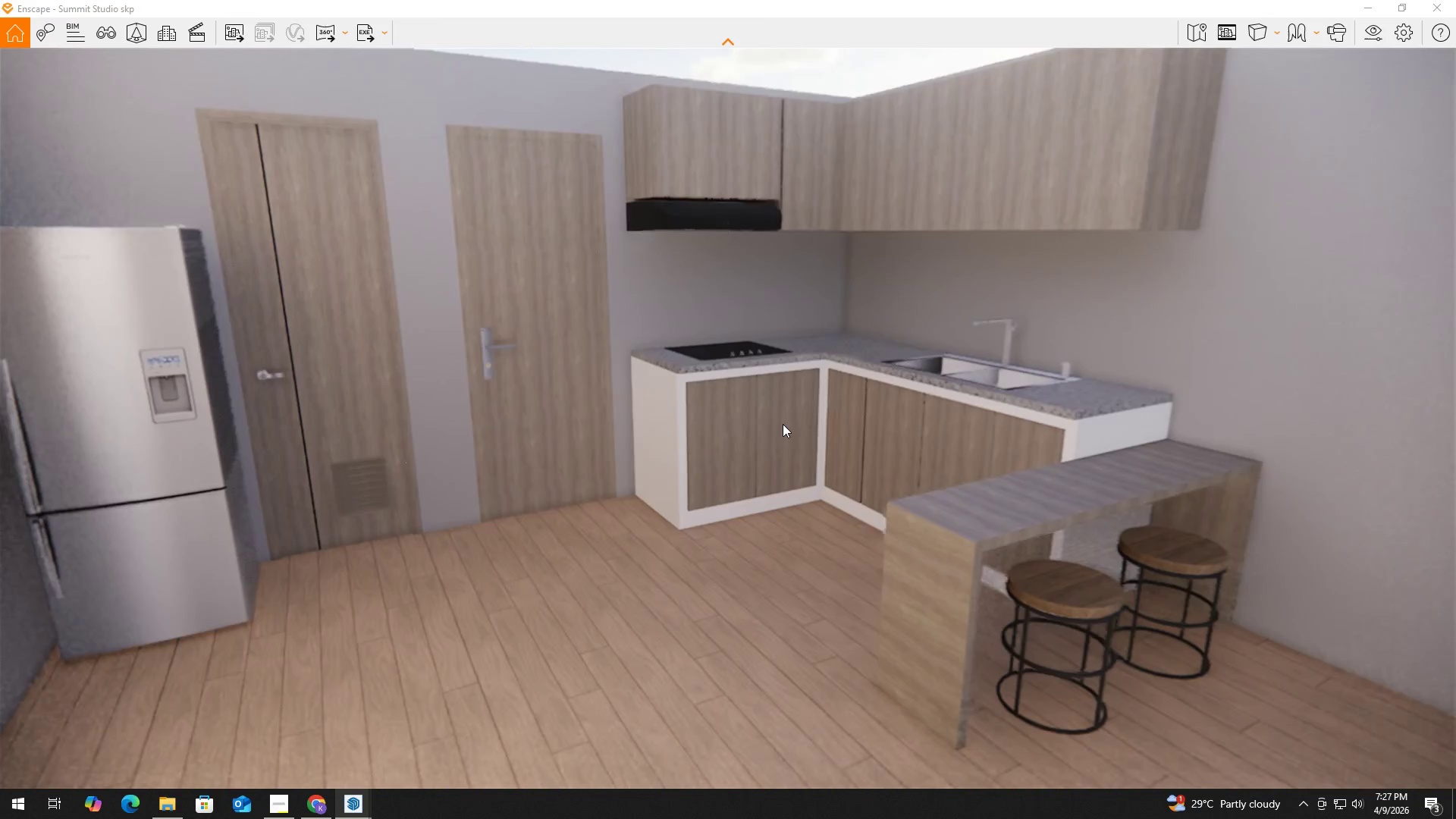 
type(adwadaswasdweqqqqqee)
 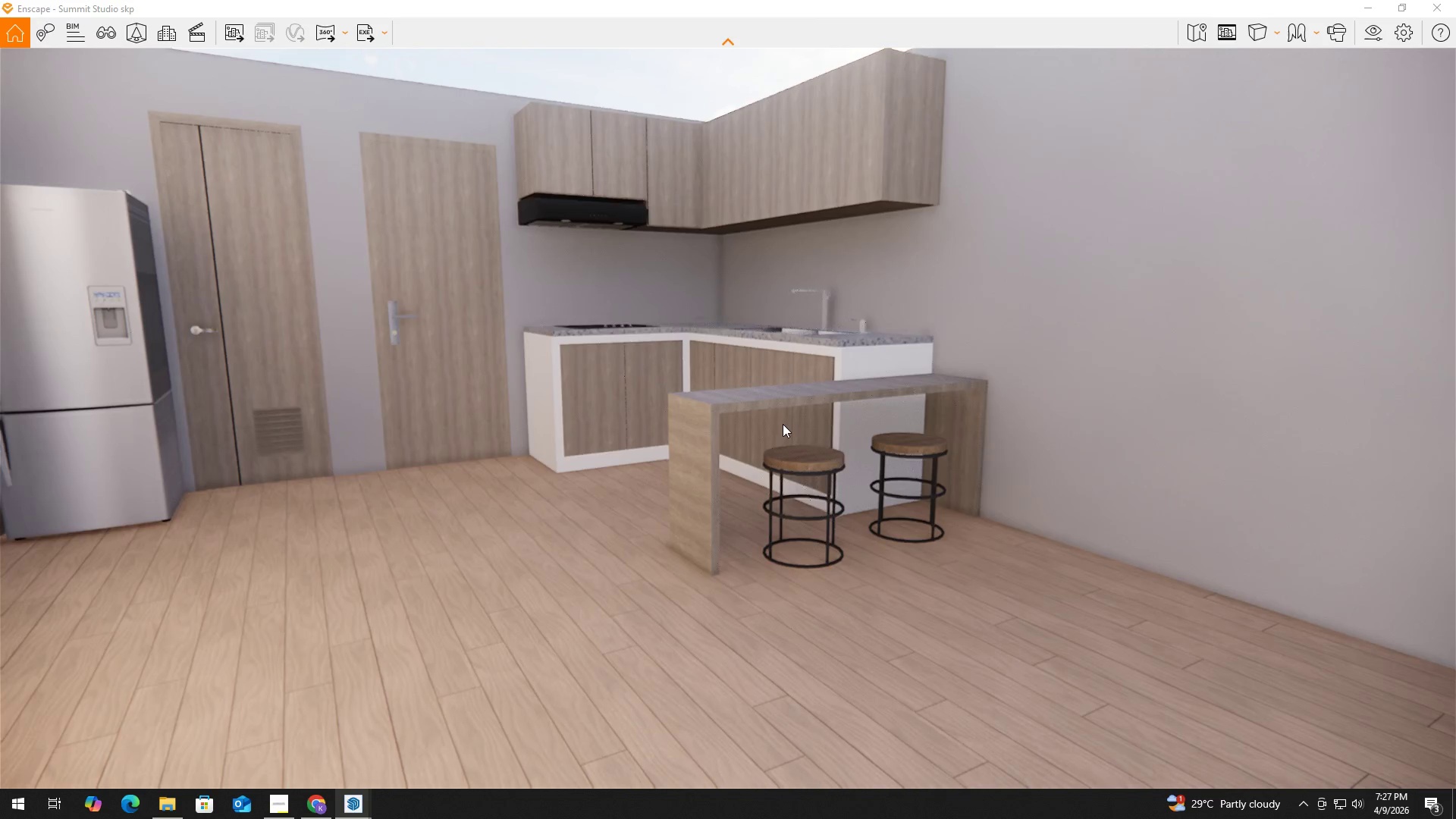 
wait(45.69)
 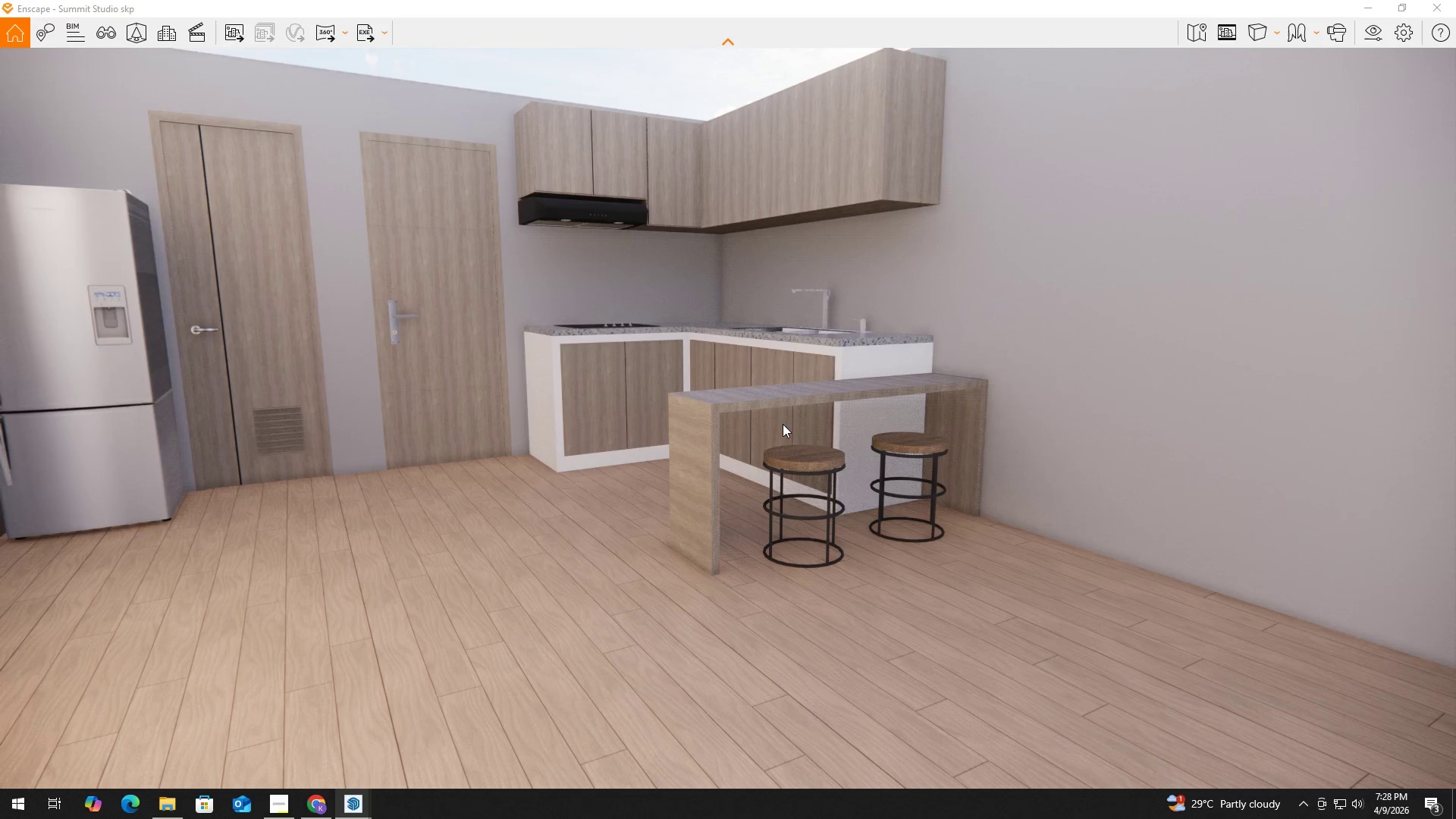 
scroll: coordinate [697, 375], scroll_direction: down, amount: 2.0
 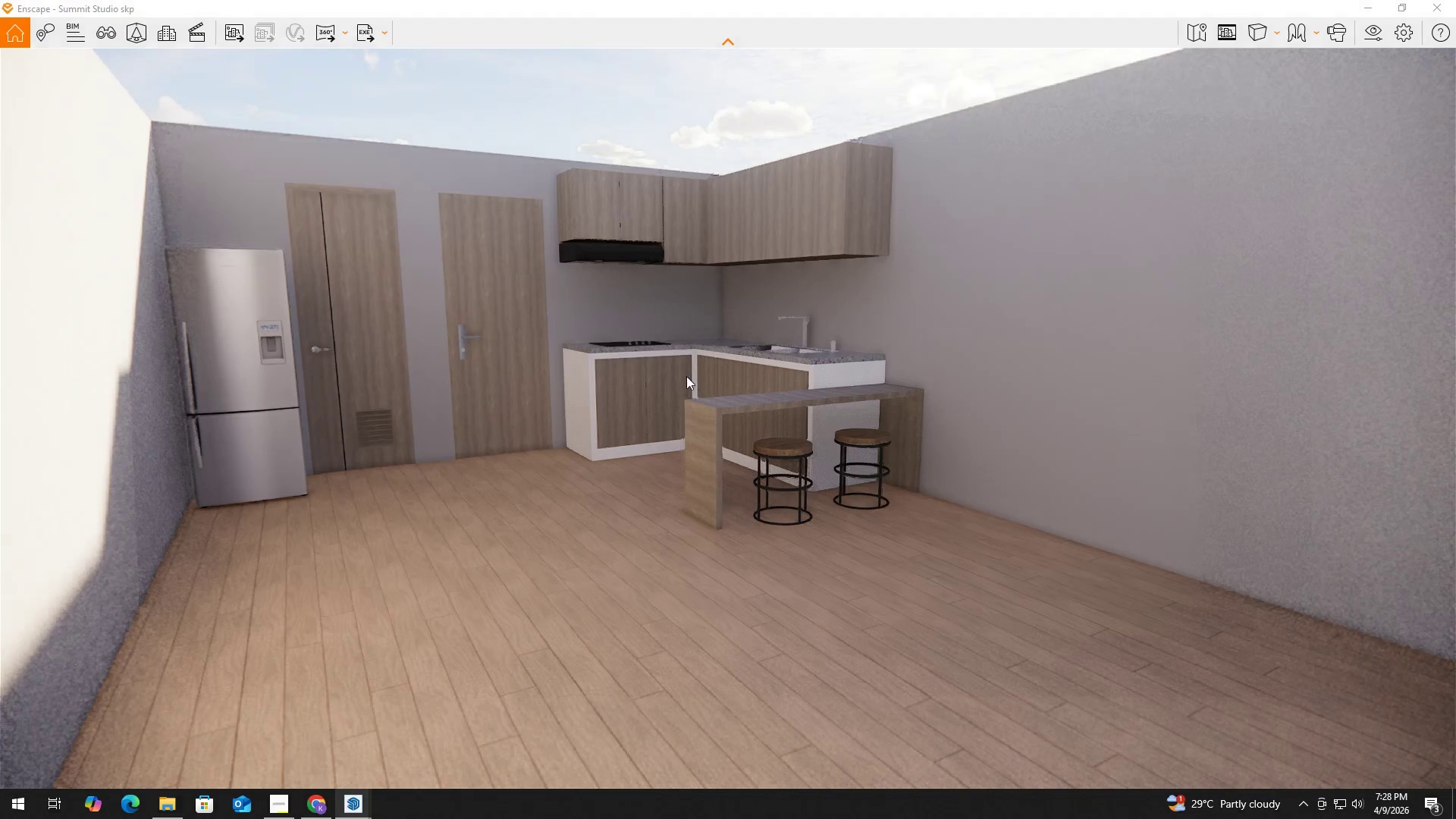 
scroll: coordinate [646, 373], scroll_direction: up, amount: 2.0
 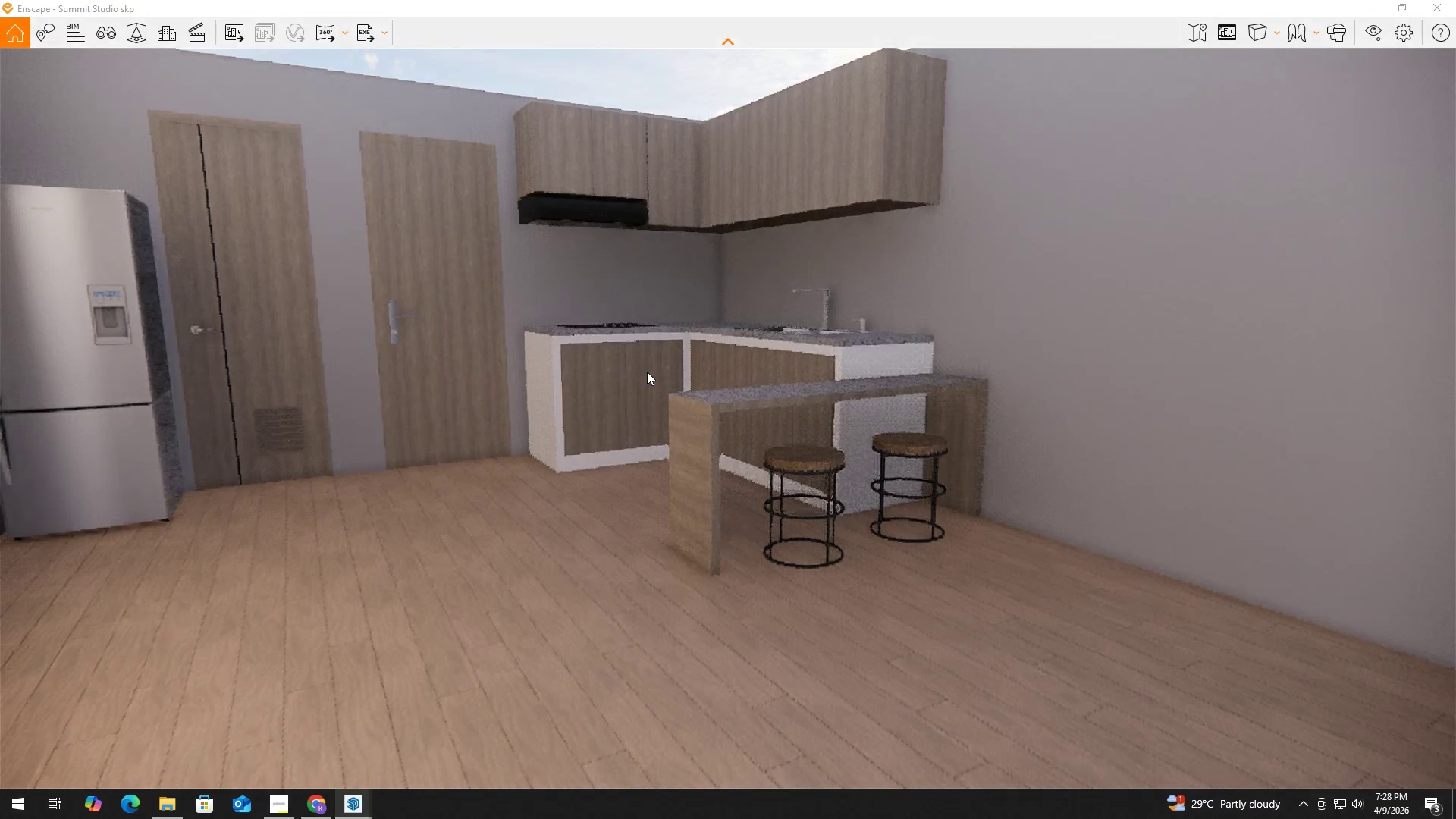 
left_click_drag(start_coordinate=[648, 370], to_coordinate=[641, 371])
 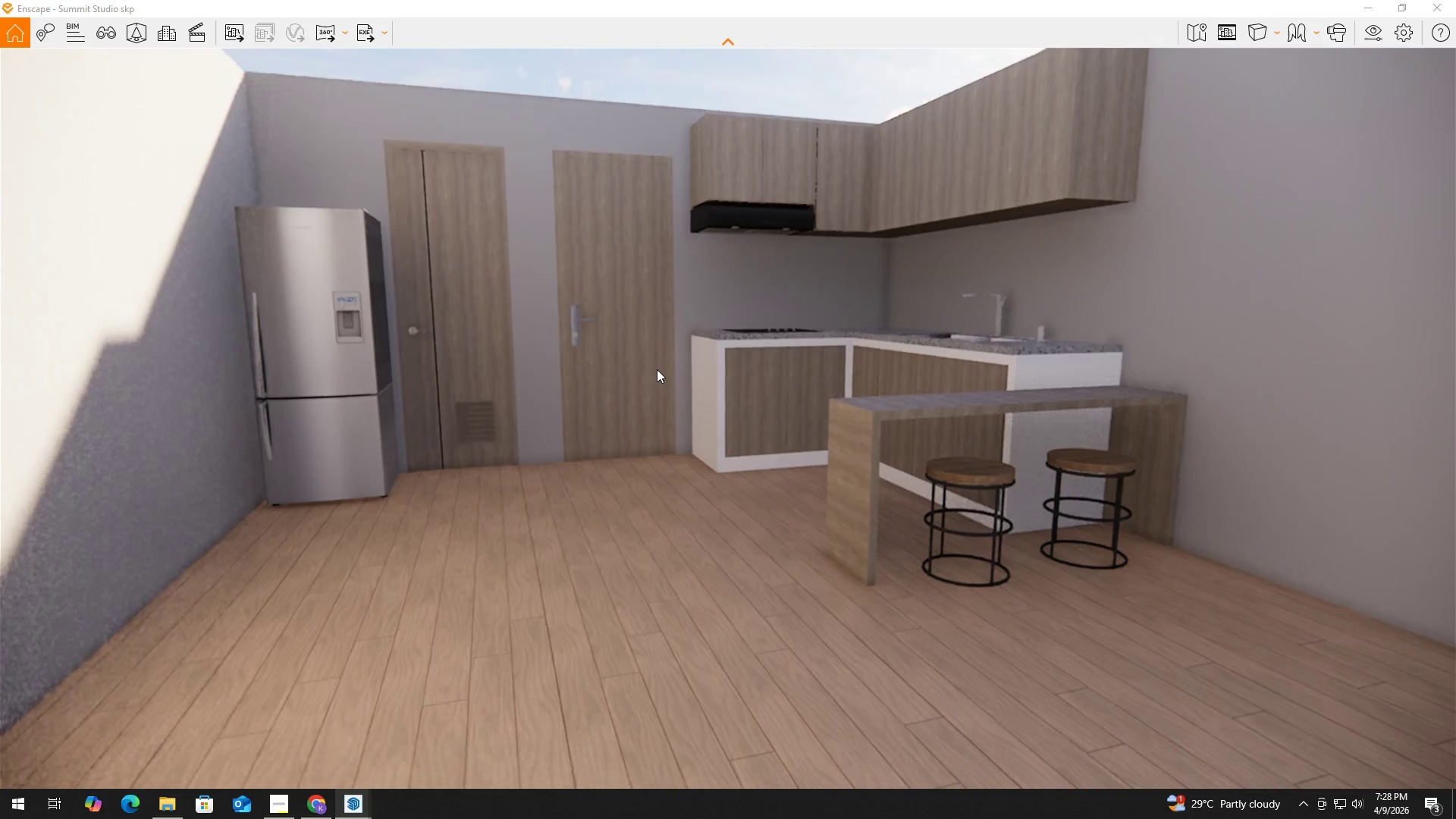 
scroll: coordinate [695, 383], scroll_direction: down, amount: 2.0
 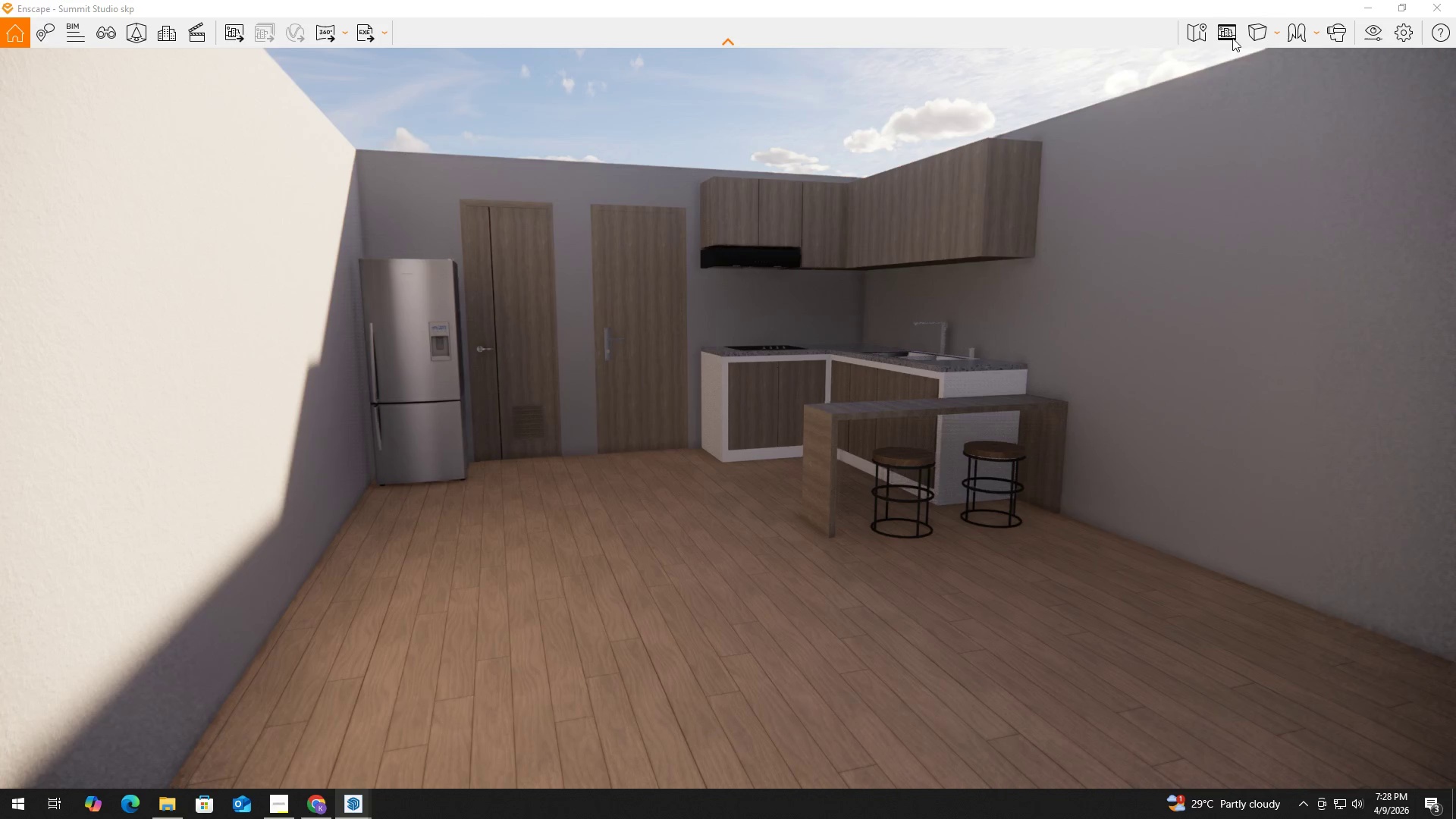 
left_click([1431, 11])
 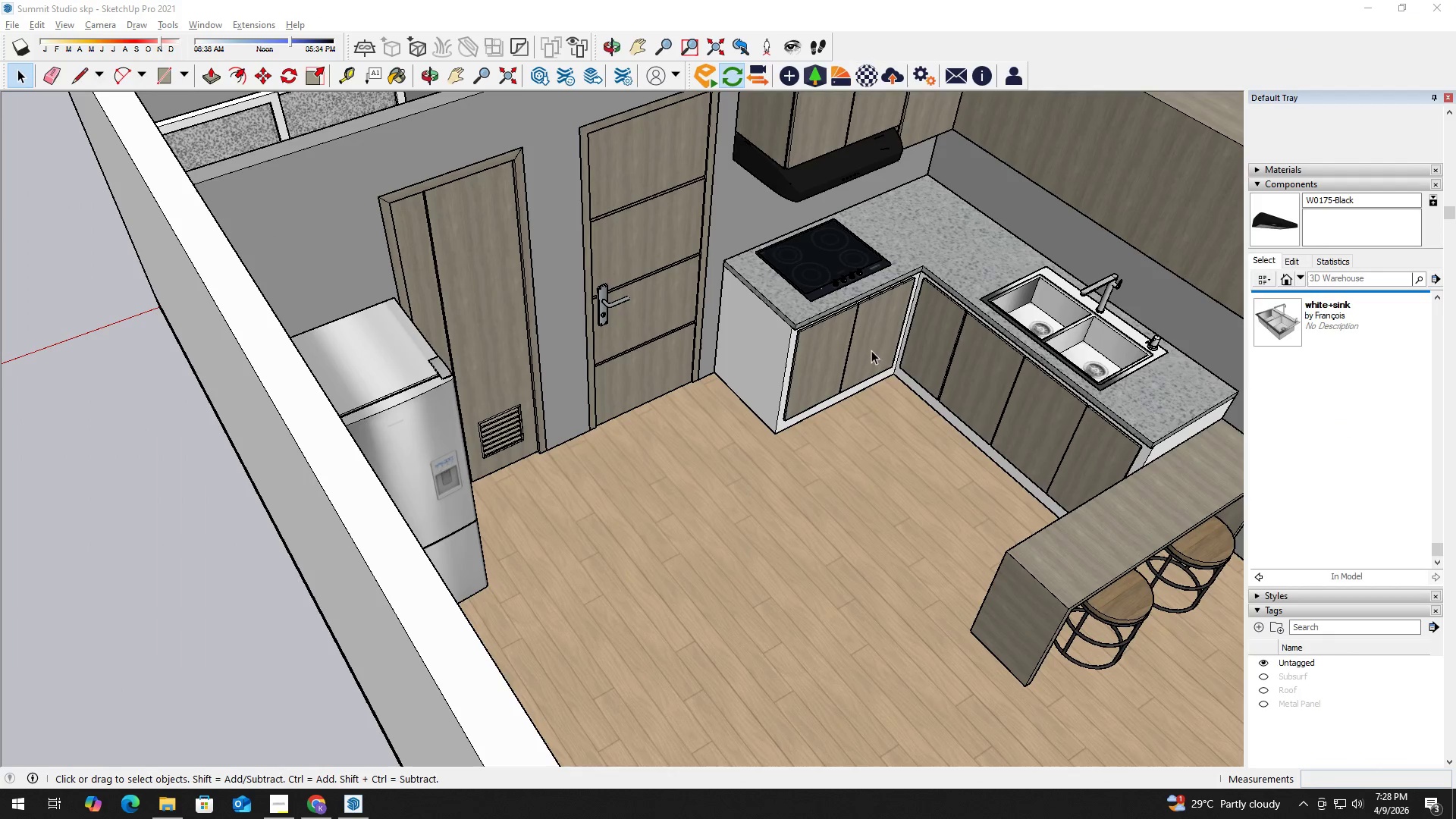 
key(H)
 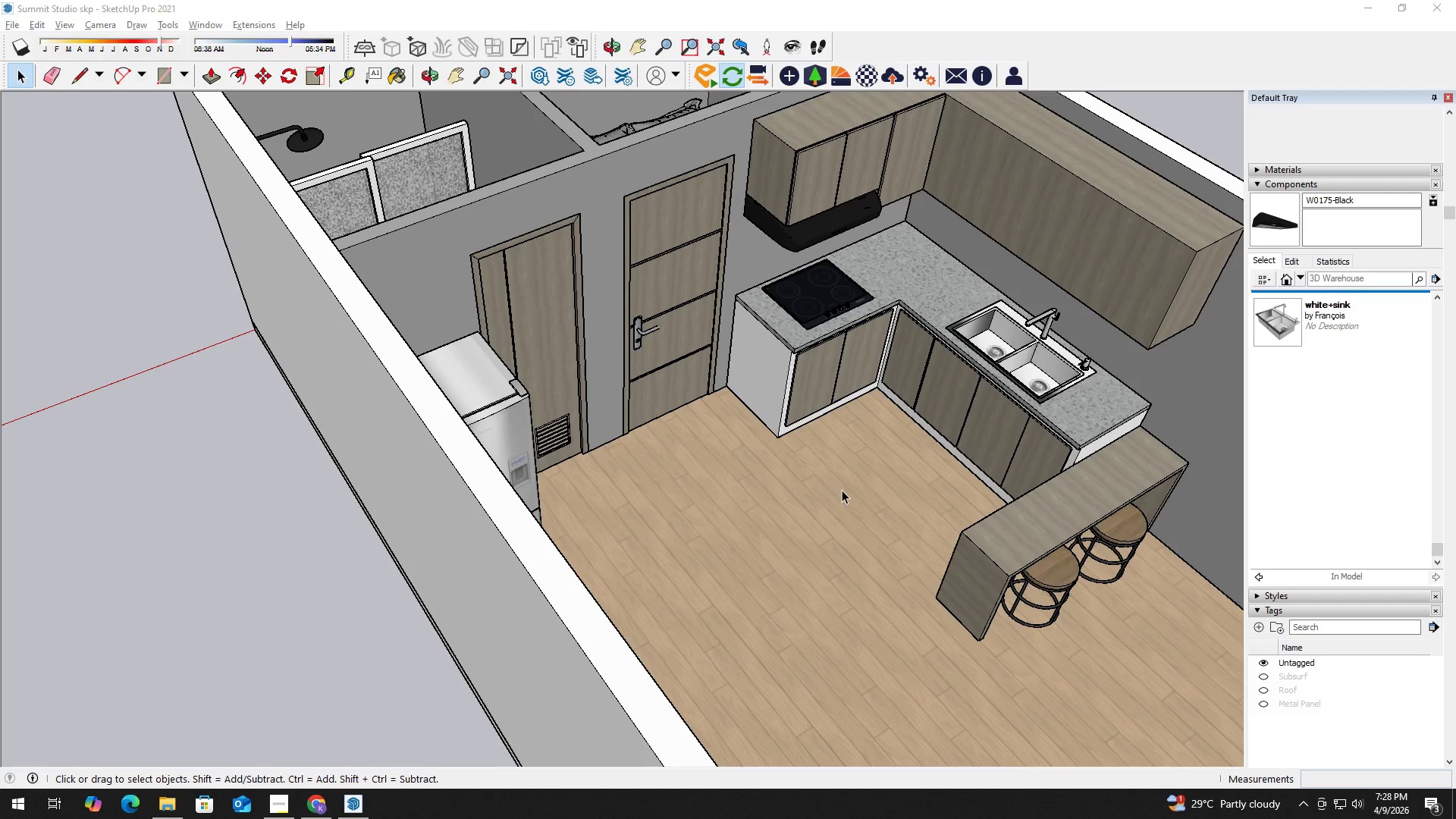 
scroll: coordinate [794, 460], scroll_direction: down, amount: 3.0
 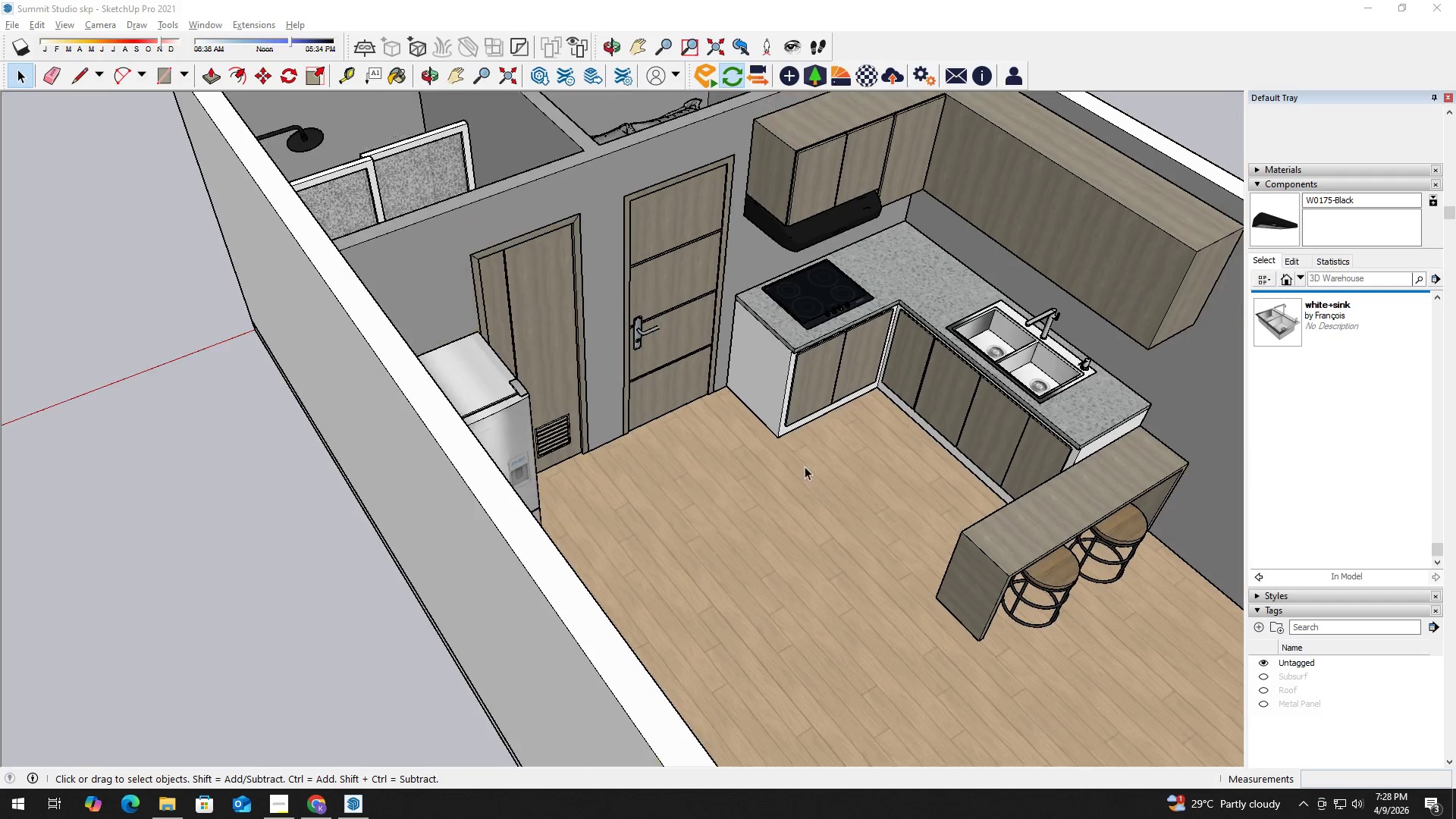 
left_click_drag(start_coordinate=[842, 490], to_coordinate=[496, 363])
 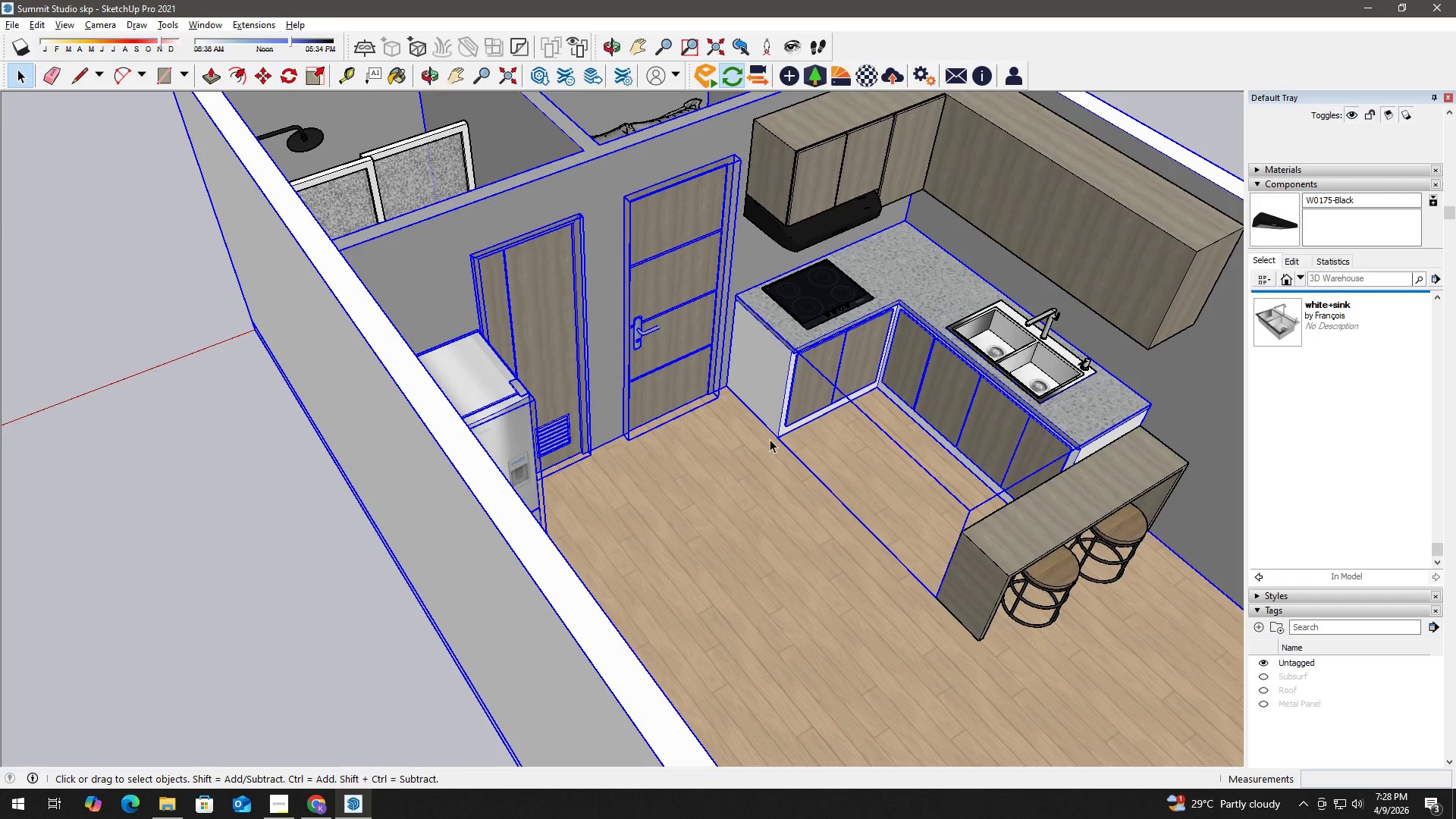 
left_click([382, 567])
 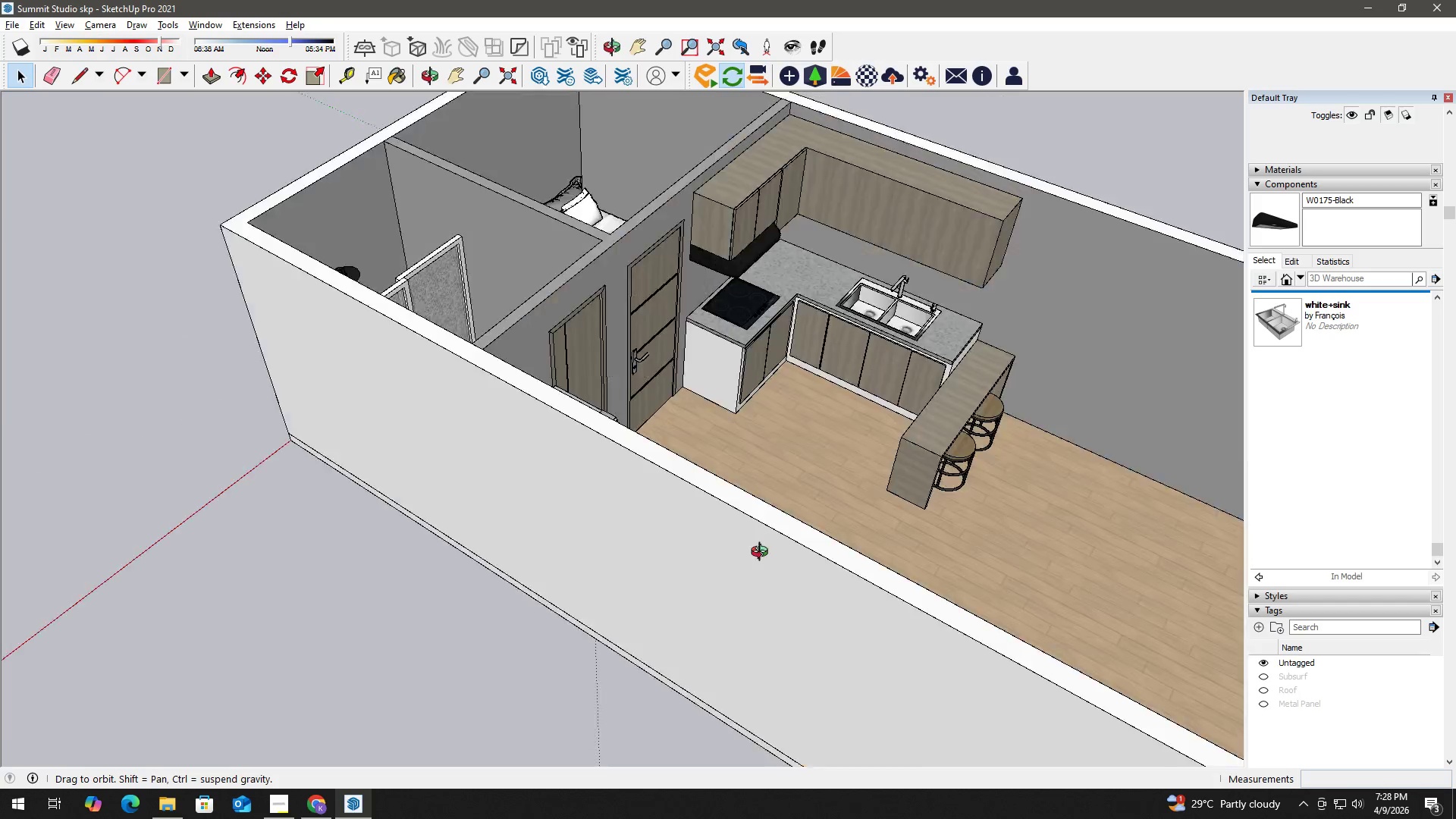 
scroll: coordinate [497, 526], scroll_direction: down, amount: 6.0
 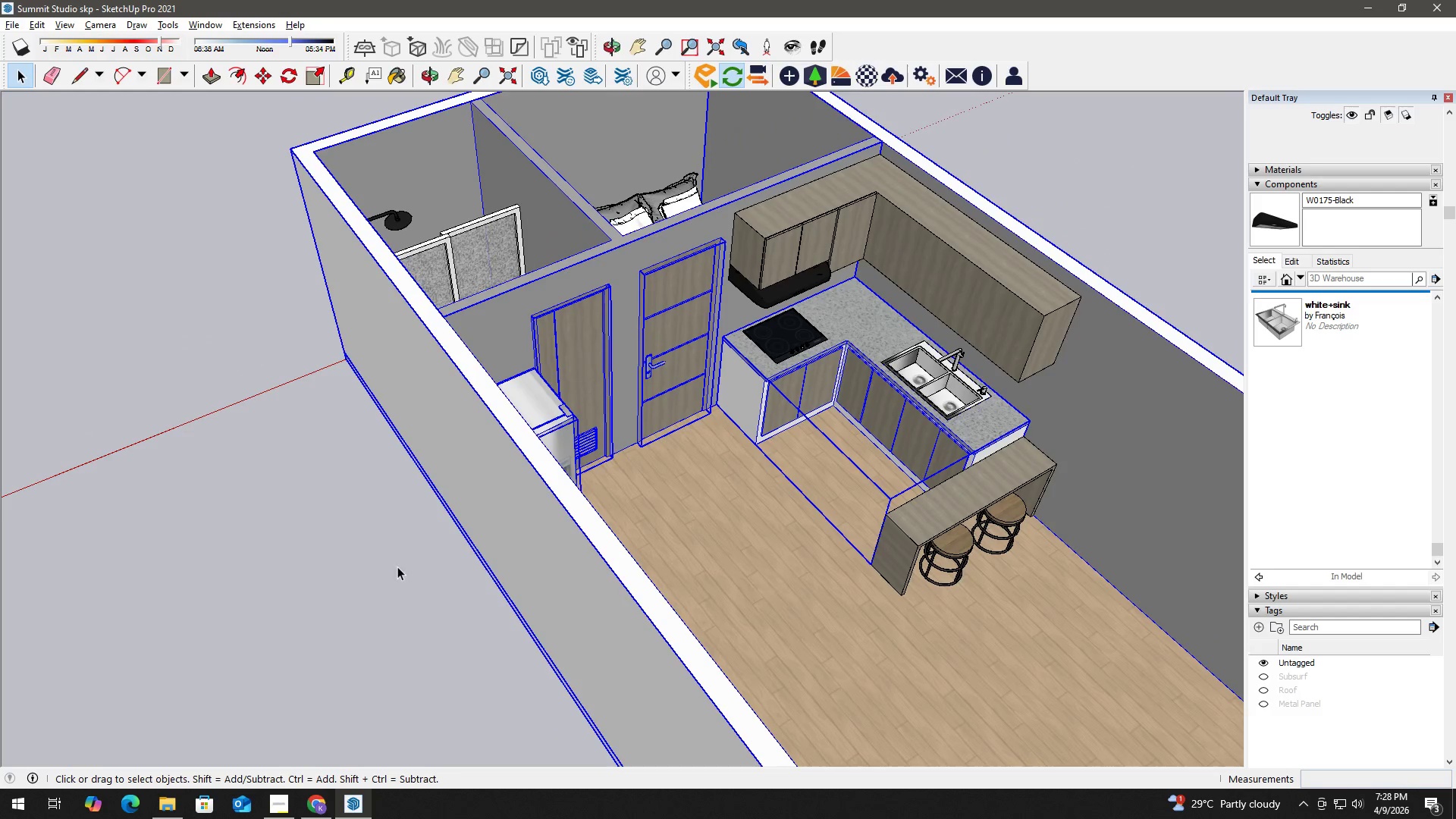 
key(H)
 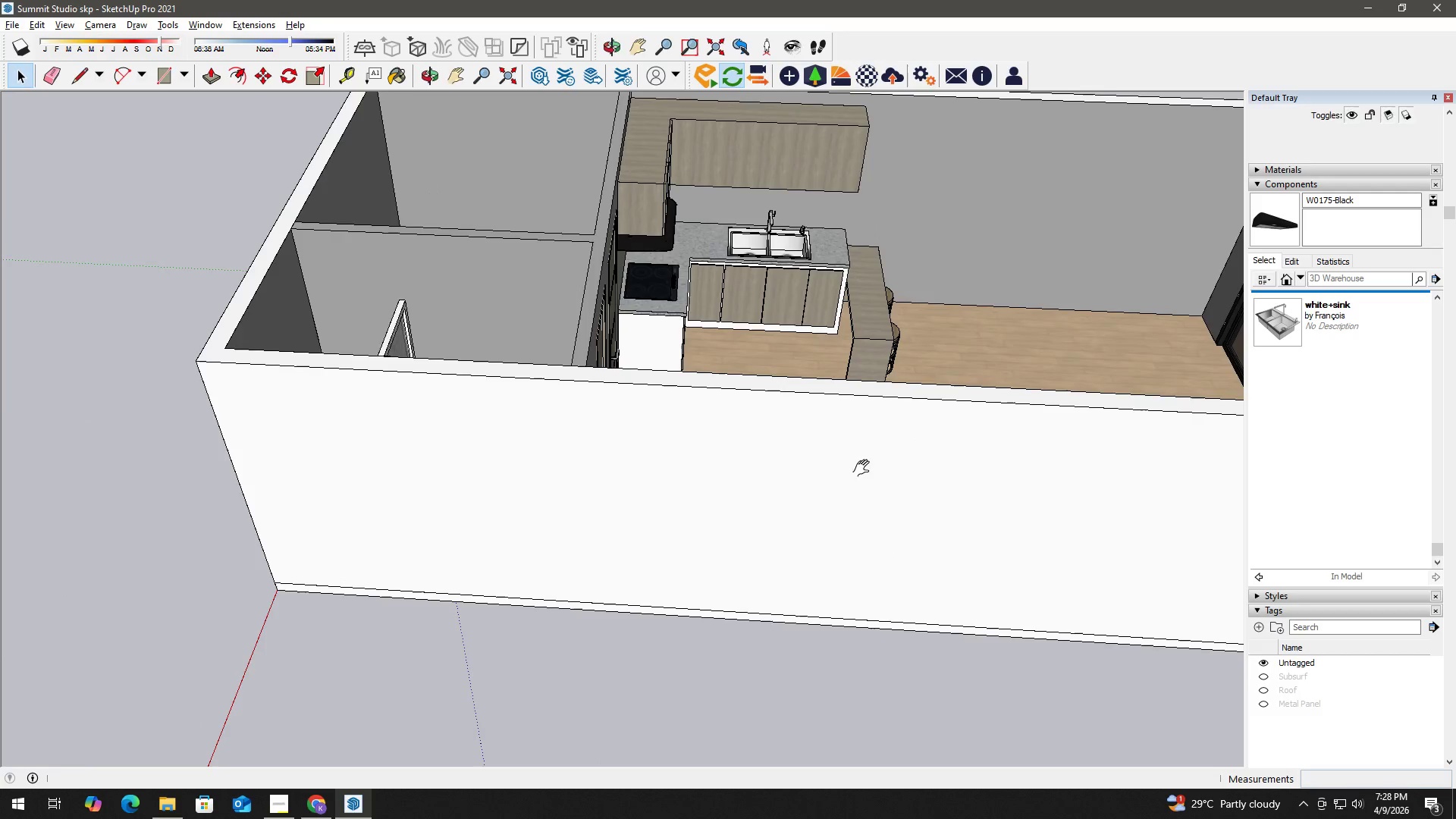 
left_click_drag(start_coordinate=[855, 455], to_coordinate=[469, 588])
 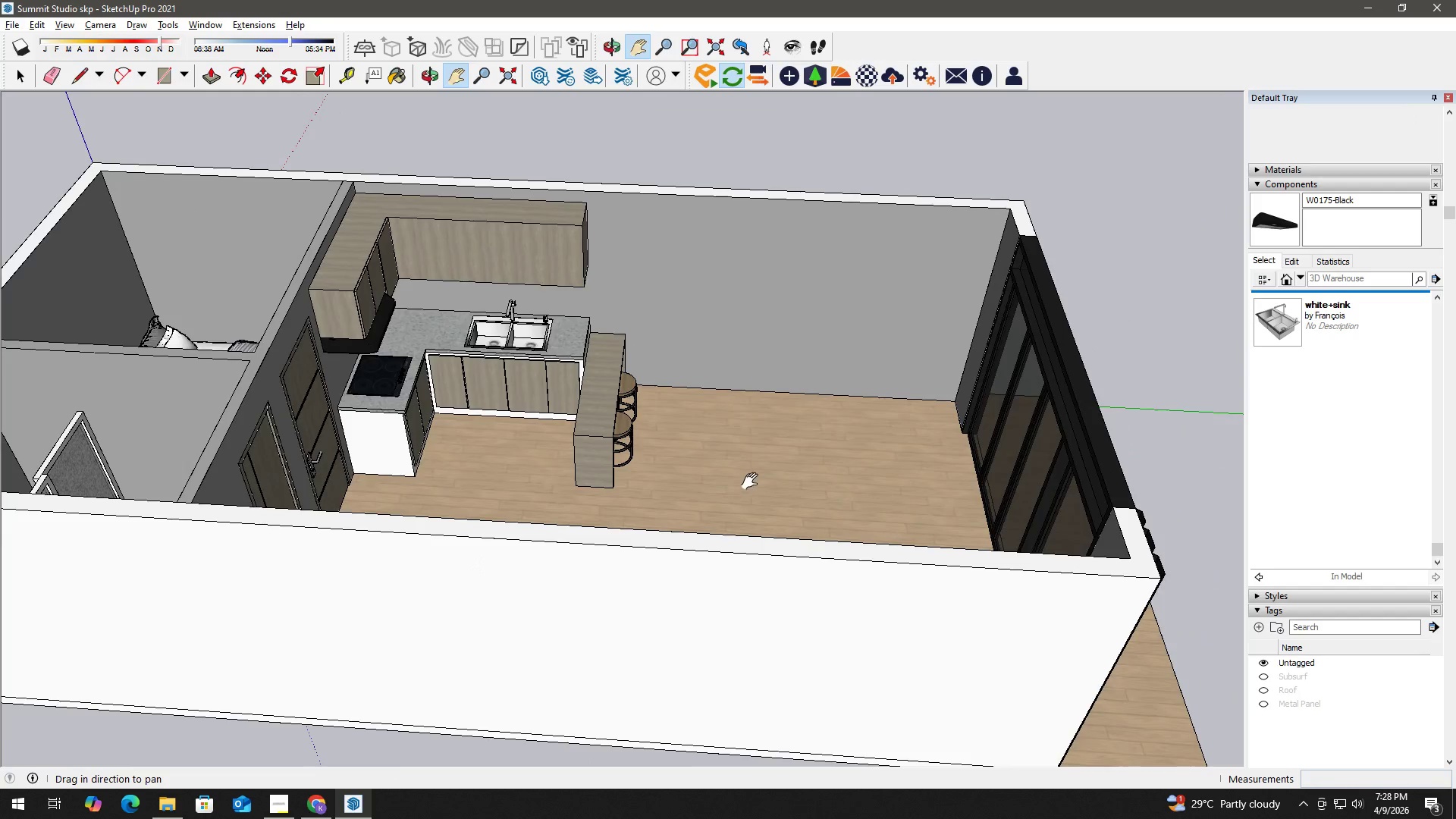 
key(Space)
 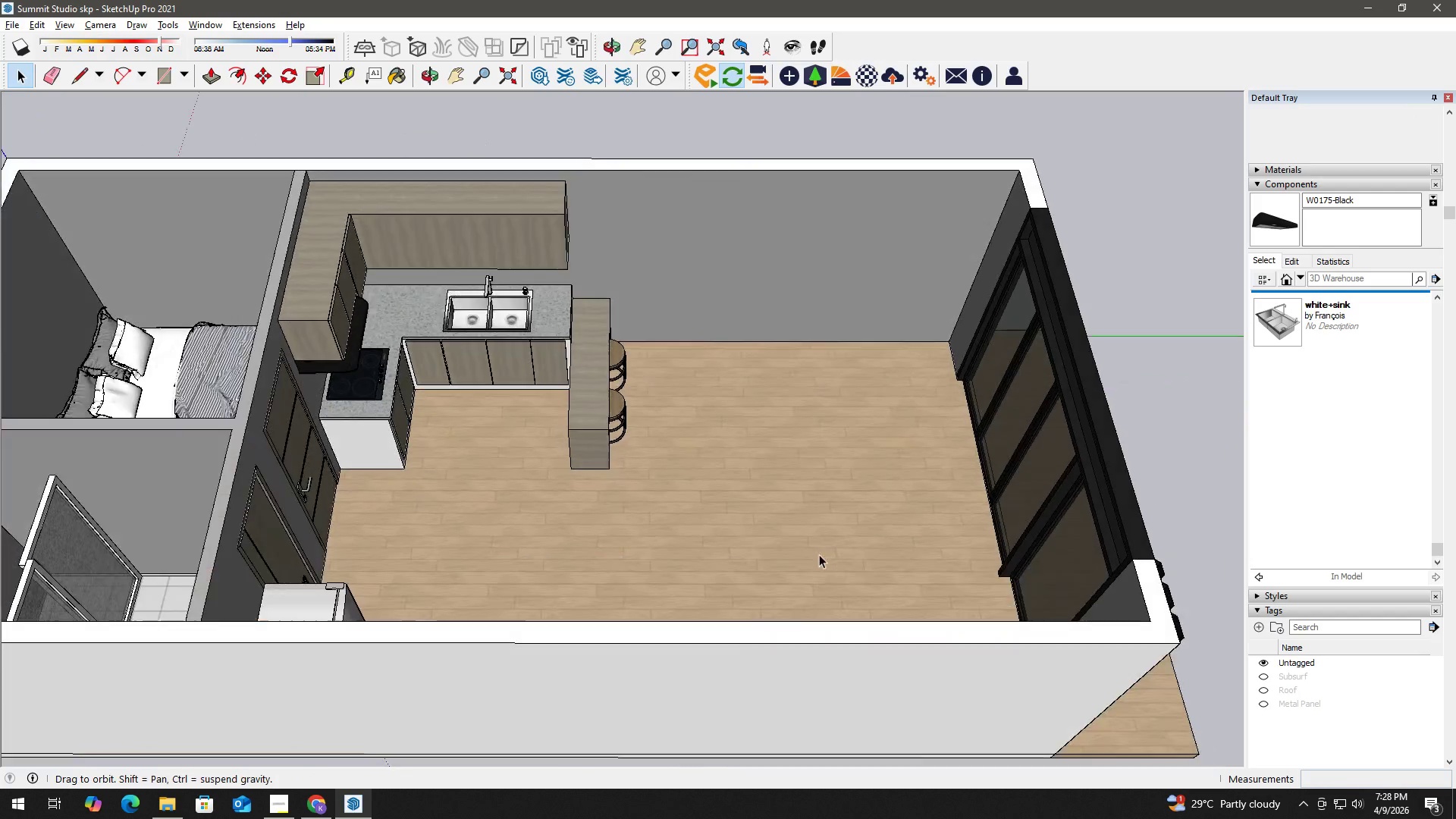 
scroll: coordinate [808, 448], scroll_direction: none, amount: 0.0
 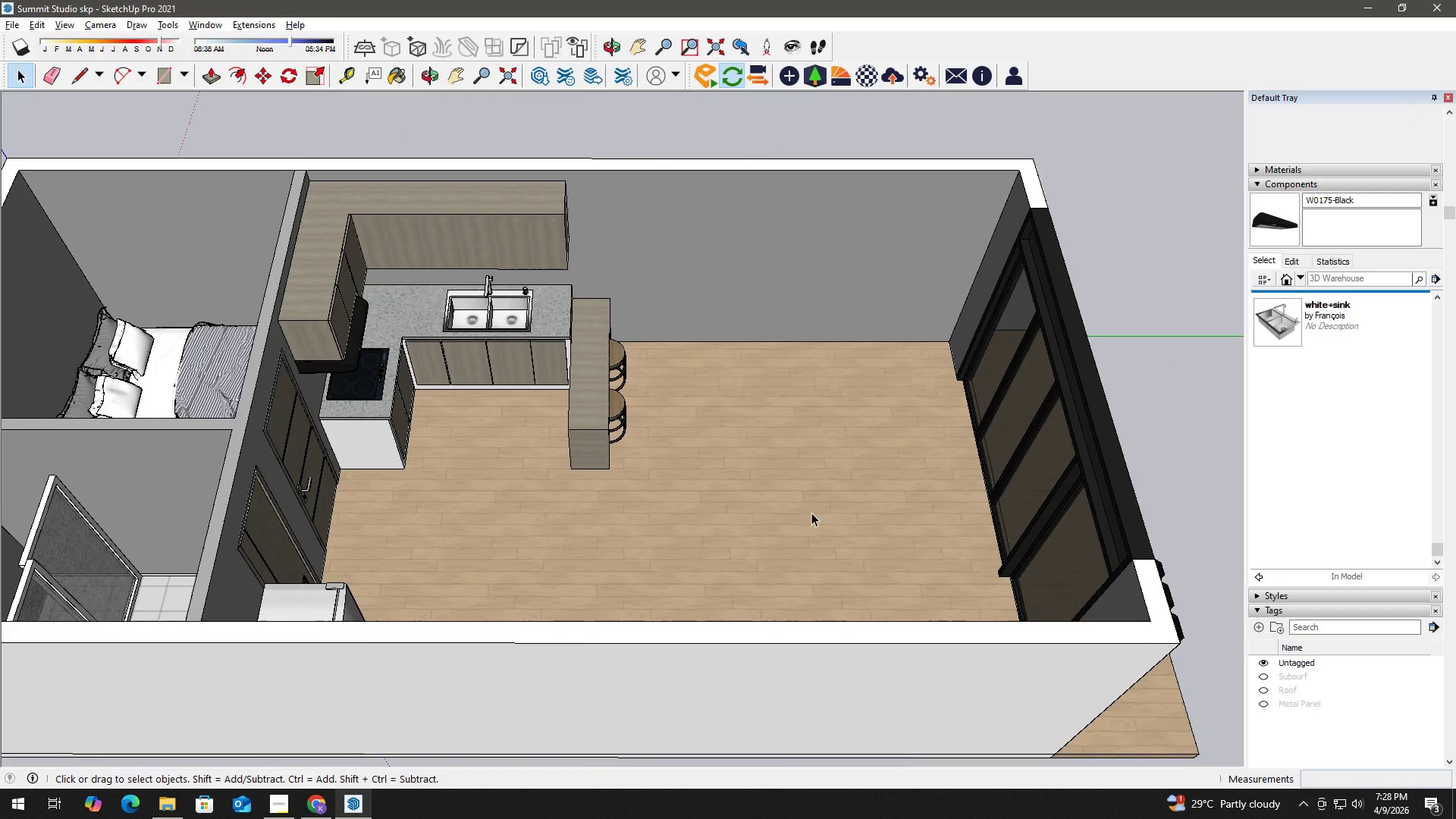 
key(H)
 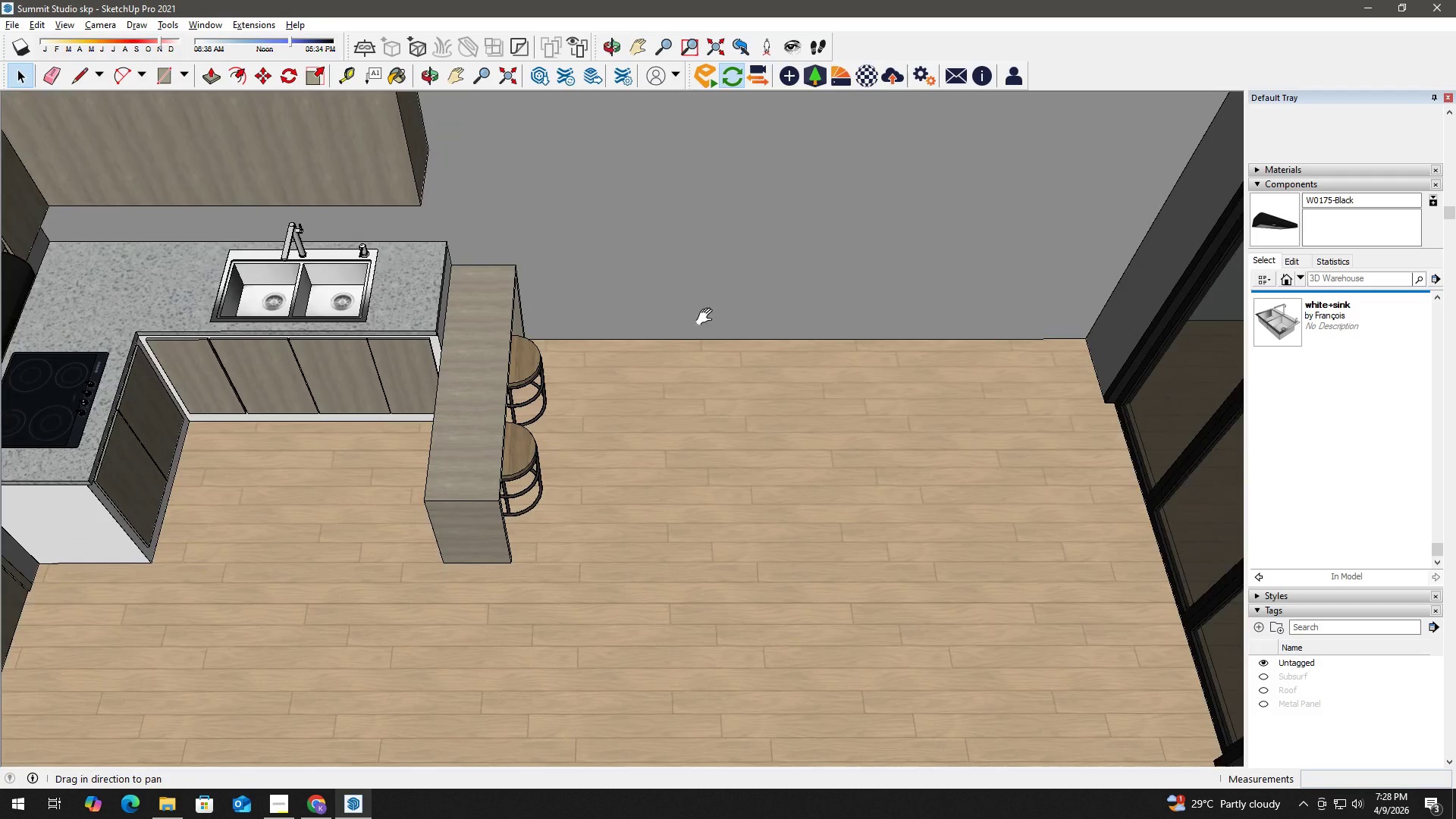 
left_click_drag(start_coordinate=[703, 325], to_coordinate=[628, 449])
 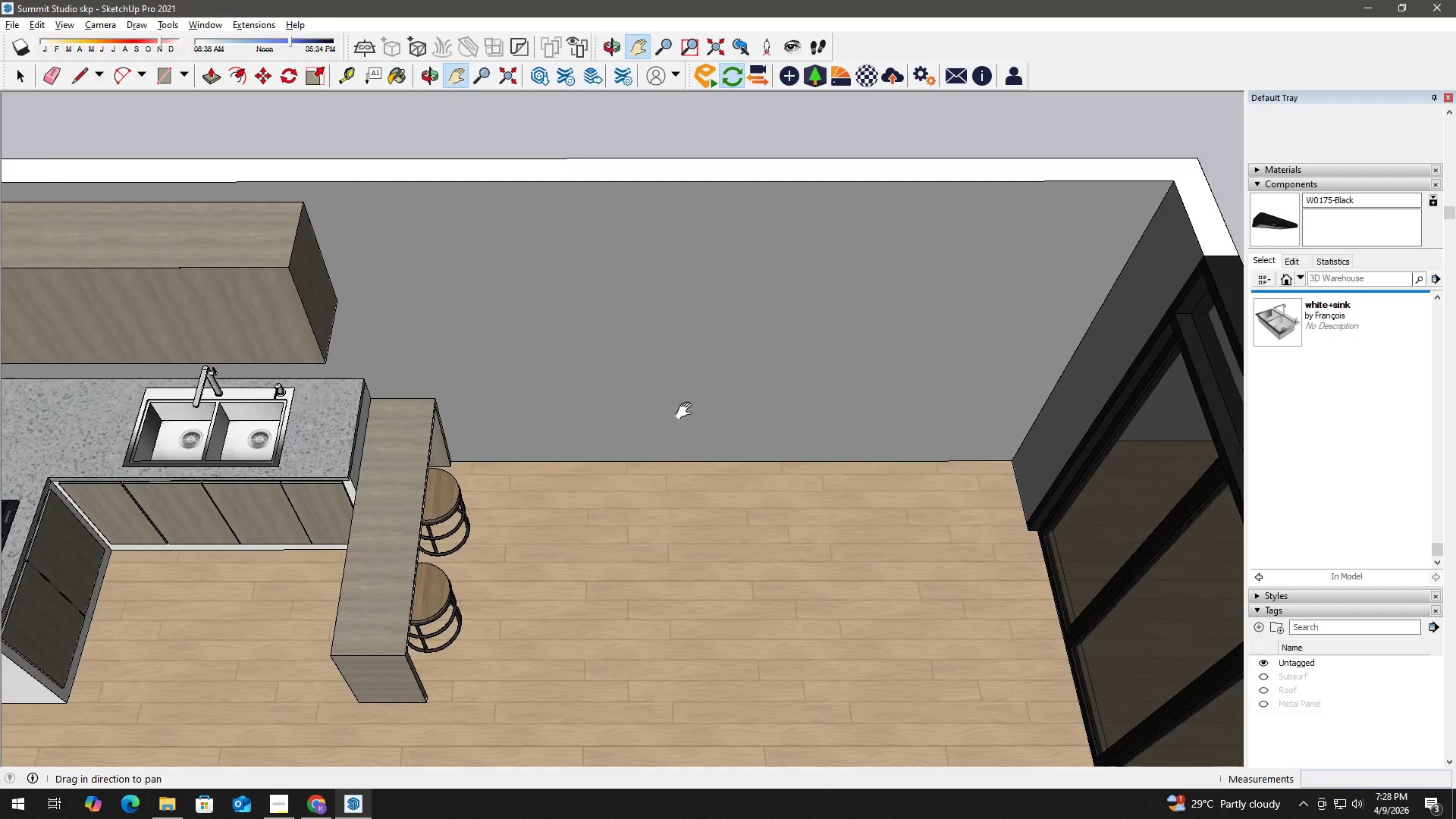 
scroll: coordinate [728, 309], scroll_direction: up, amount: 5.0
 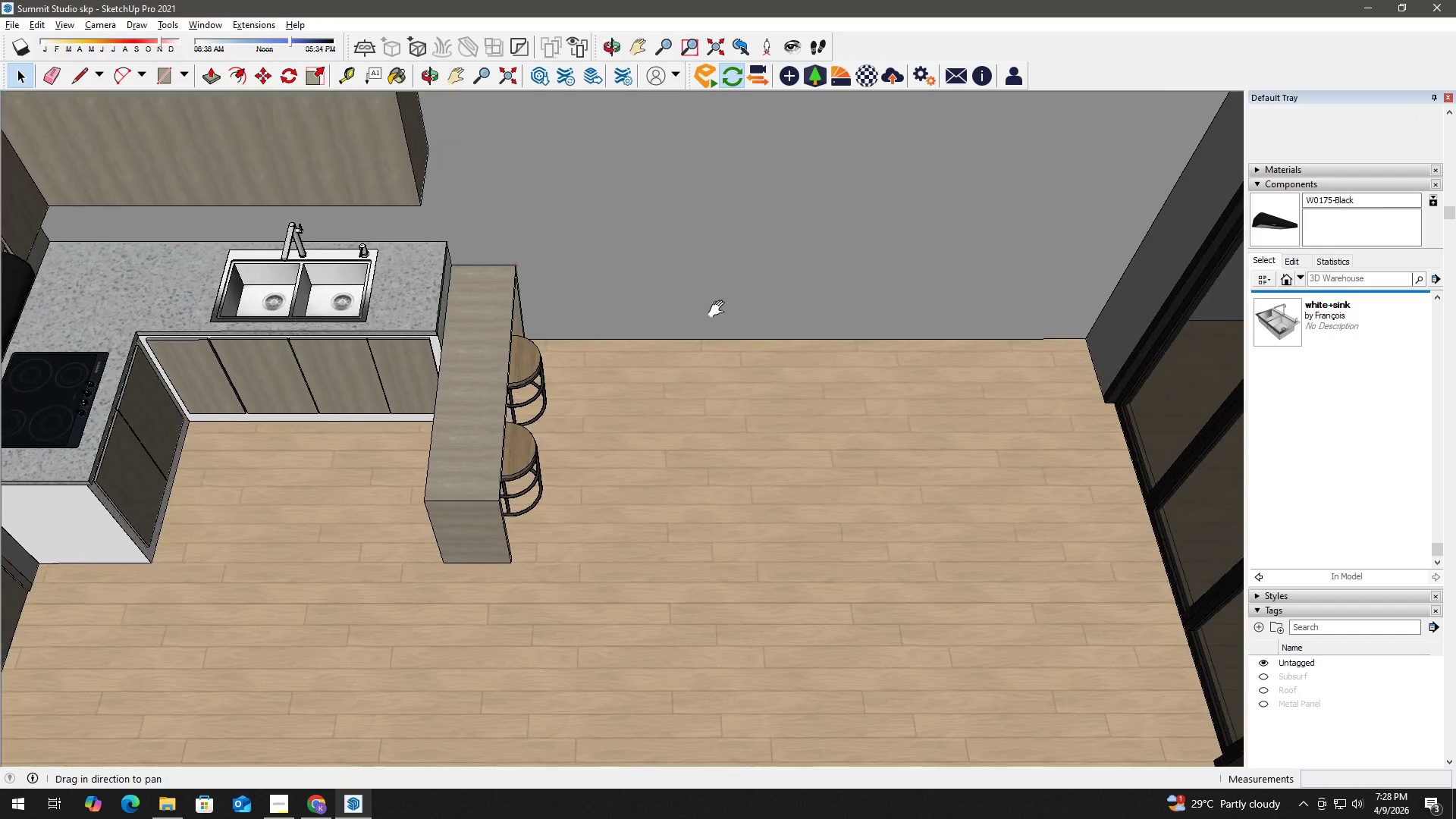 
key(T)
 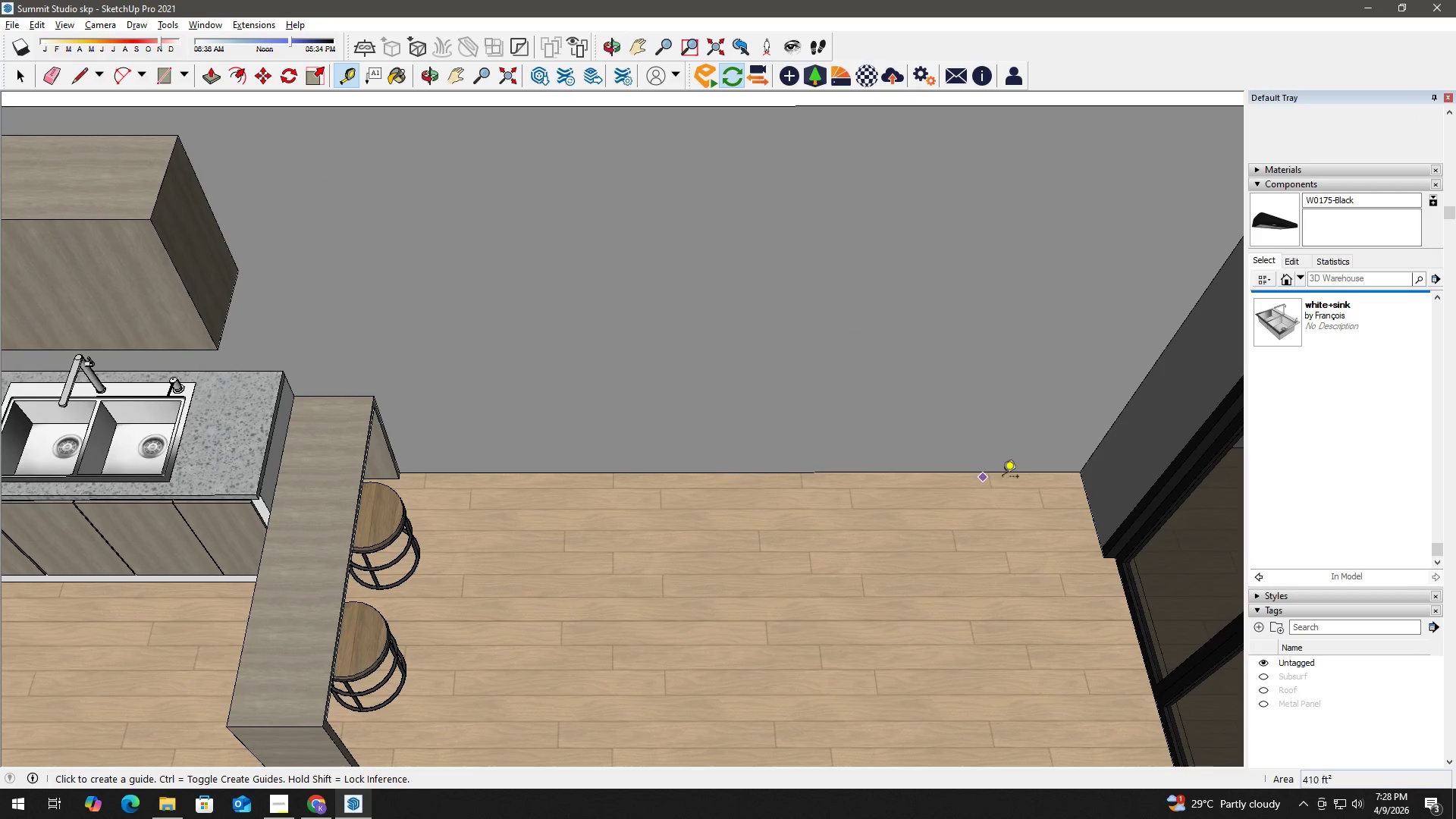 
scroll: coordinate [693, 409], scroll_direction: up, amount: 2.0
 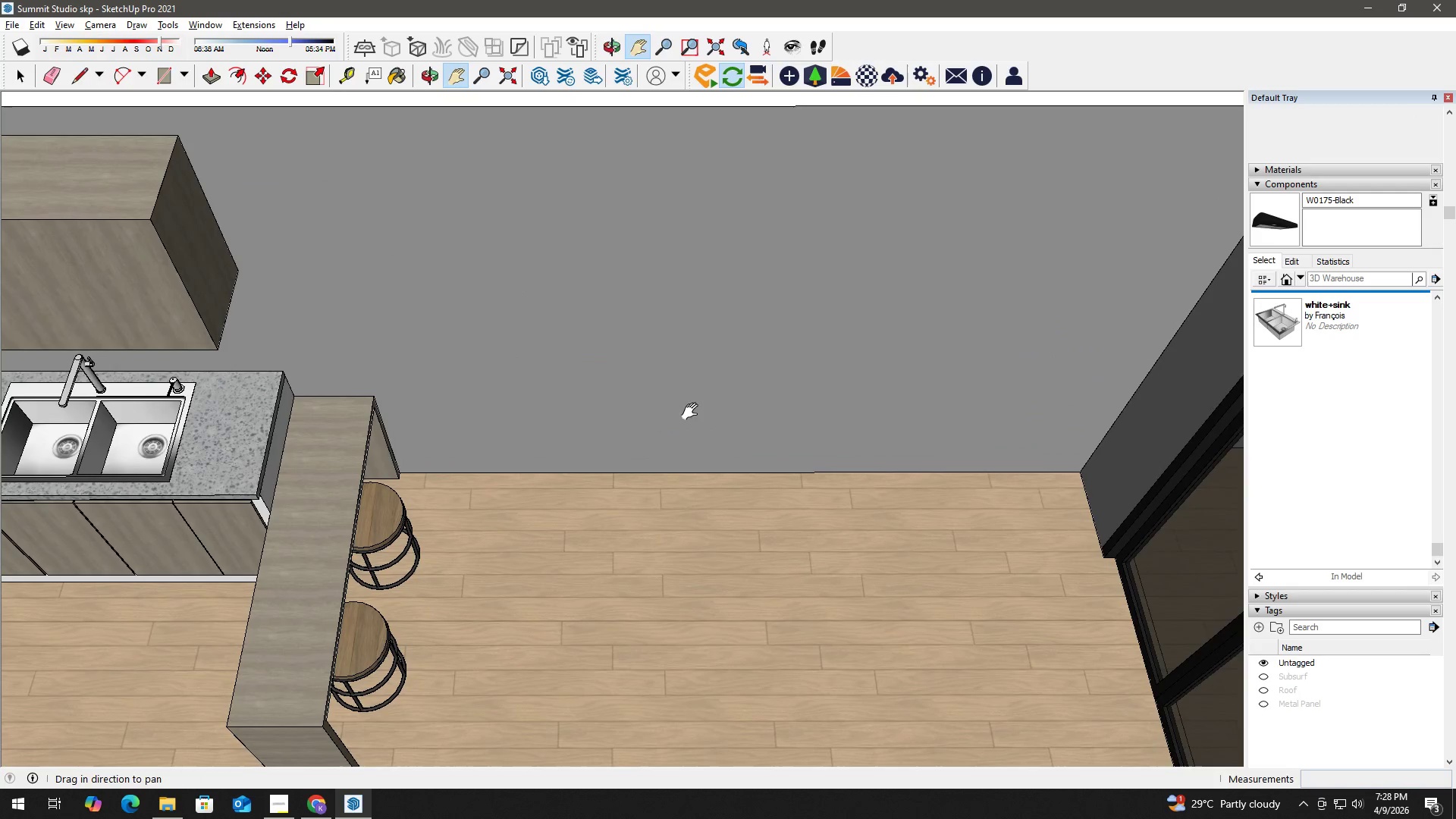 
key(Space)
 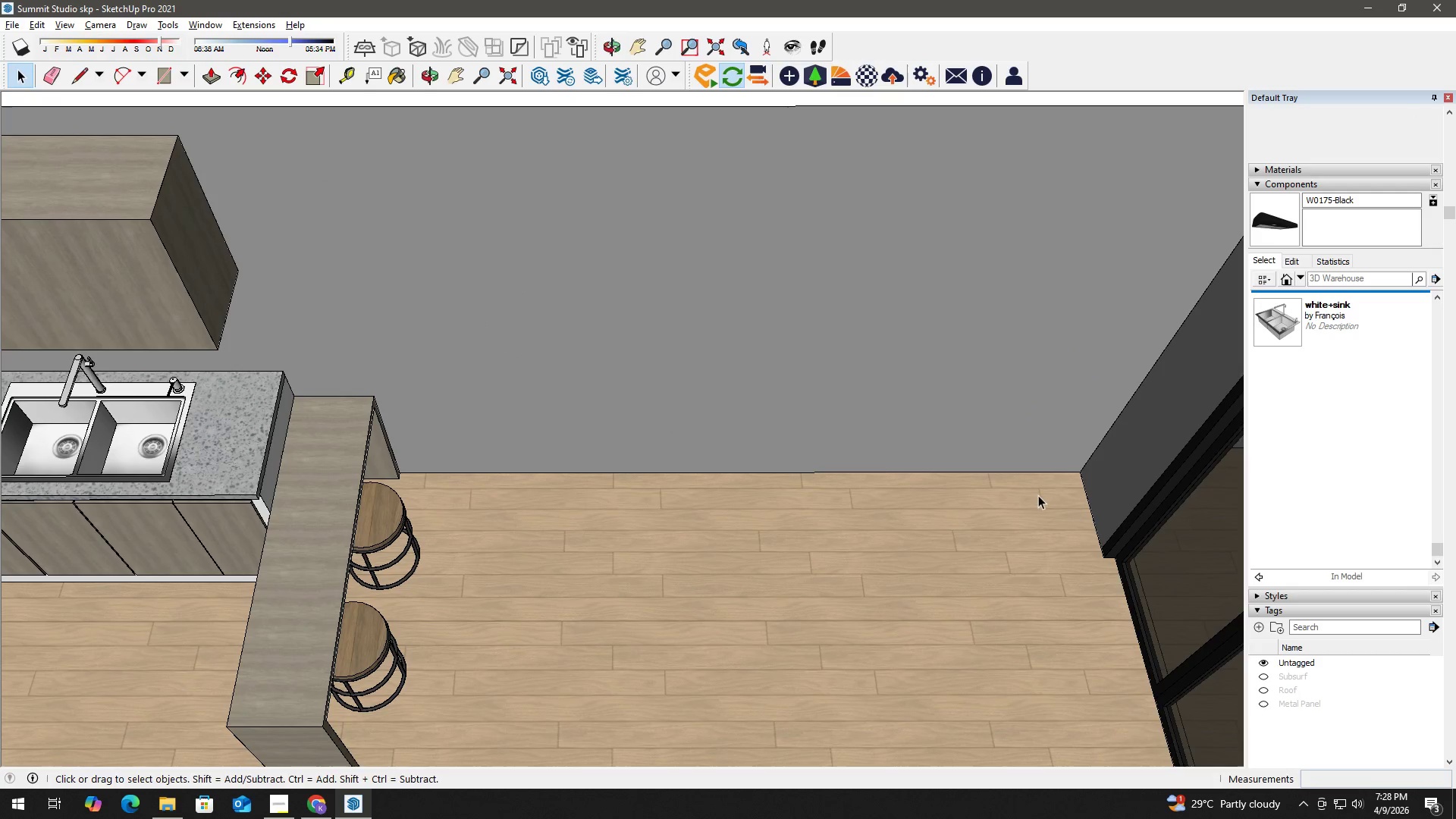 
key(T)
 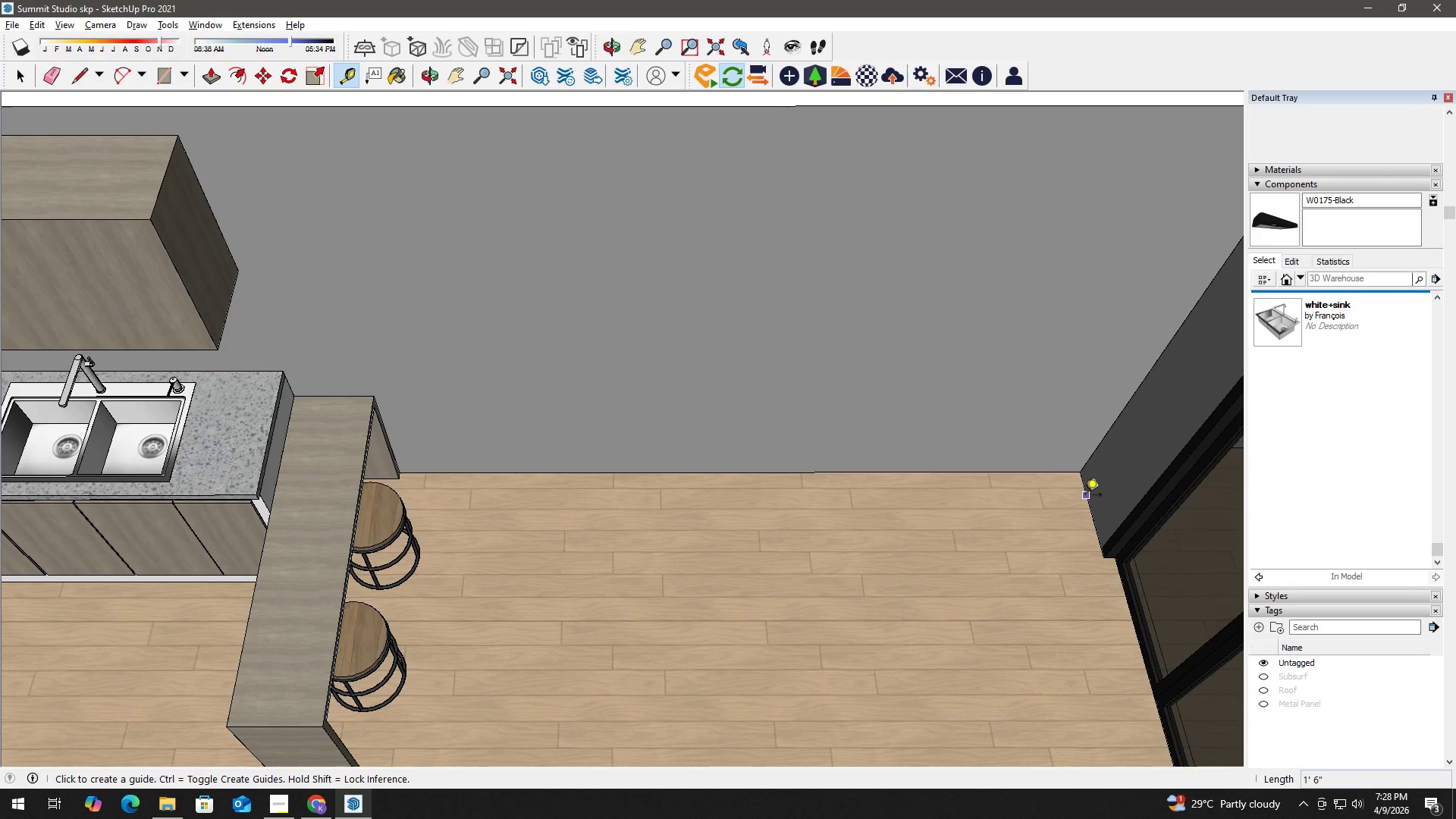 
left_click_drag(start_coordinate=[1085, 496], to_coordinate=[1068, 497])
 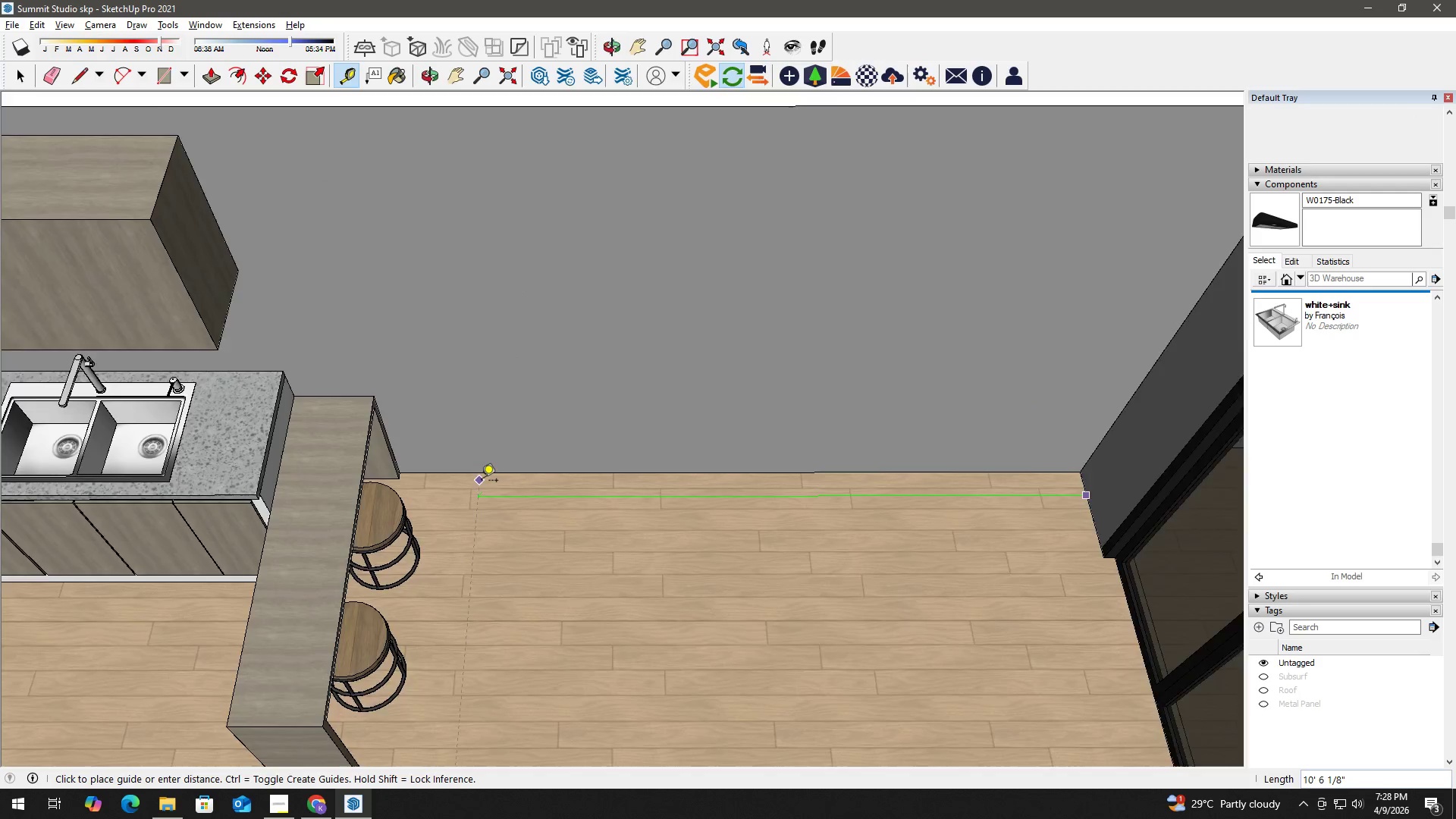 
scroll: coordinate [375, 468], scroll_direction: up, amount: 9.0
 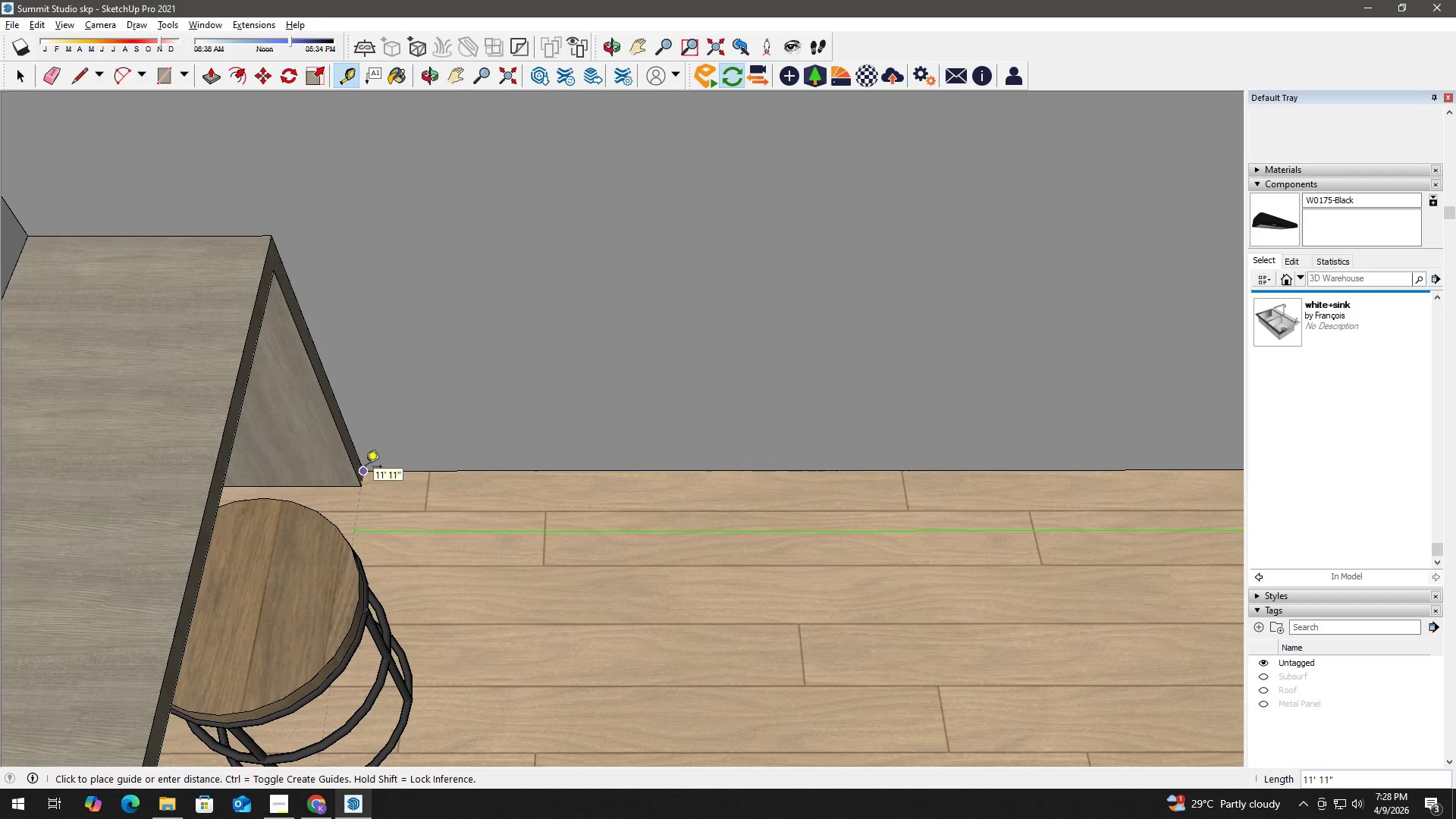 
left_click([366, 468])
 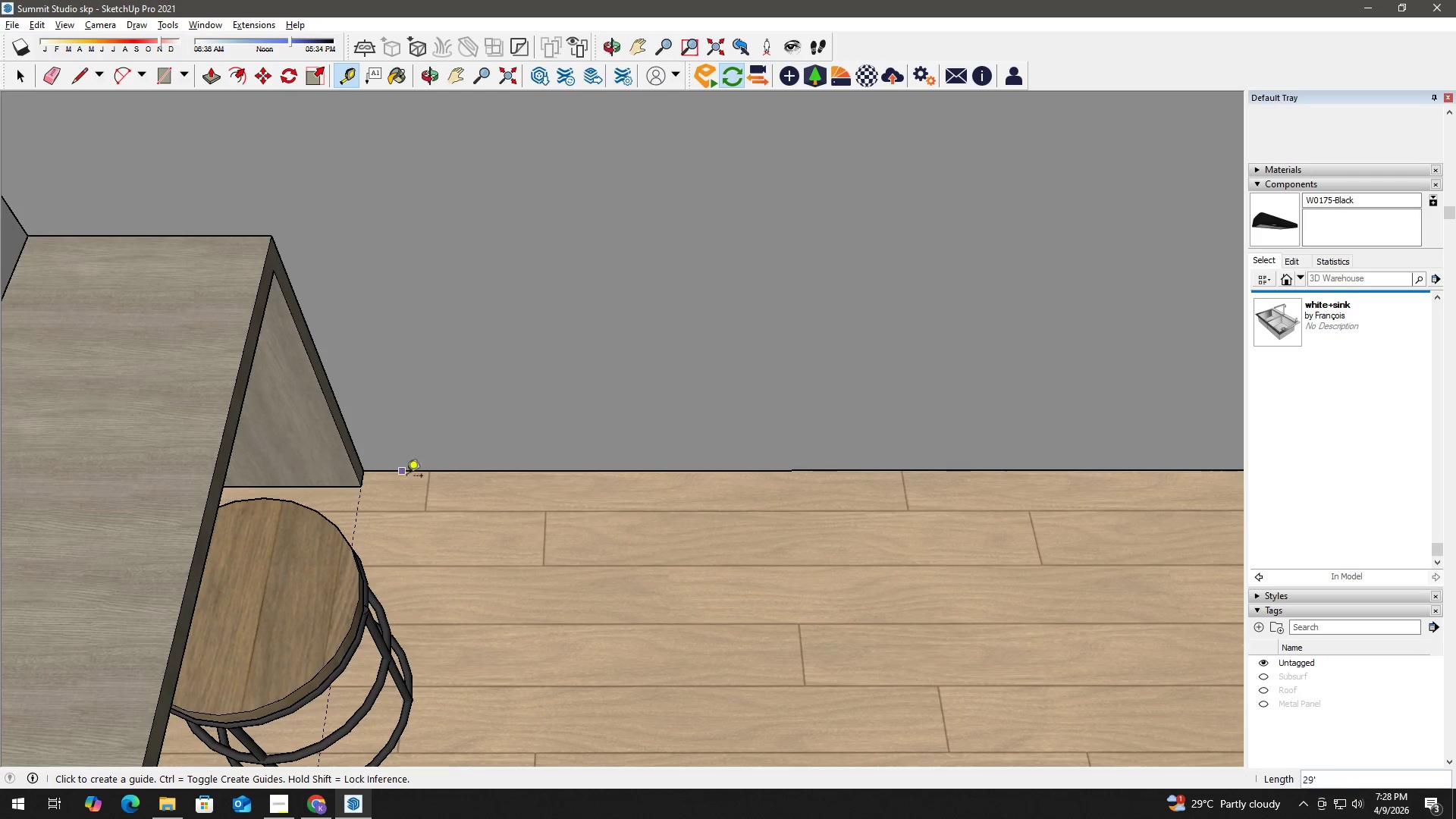 
scroll: coordinate [438, 488], scroll_direction: down, amount: 3.0
 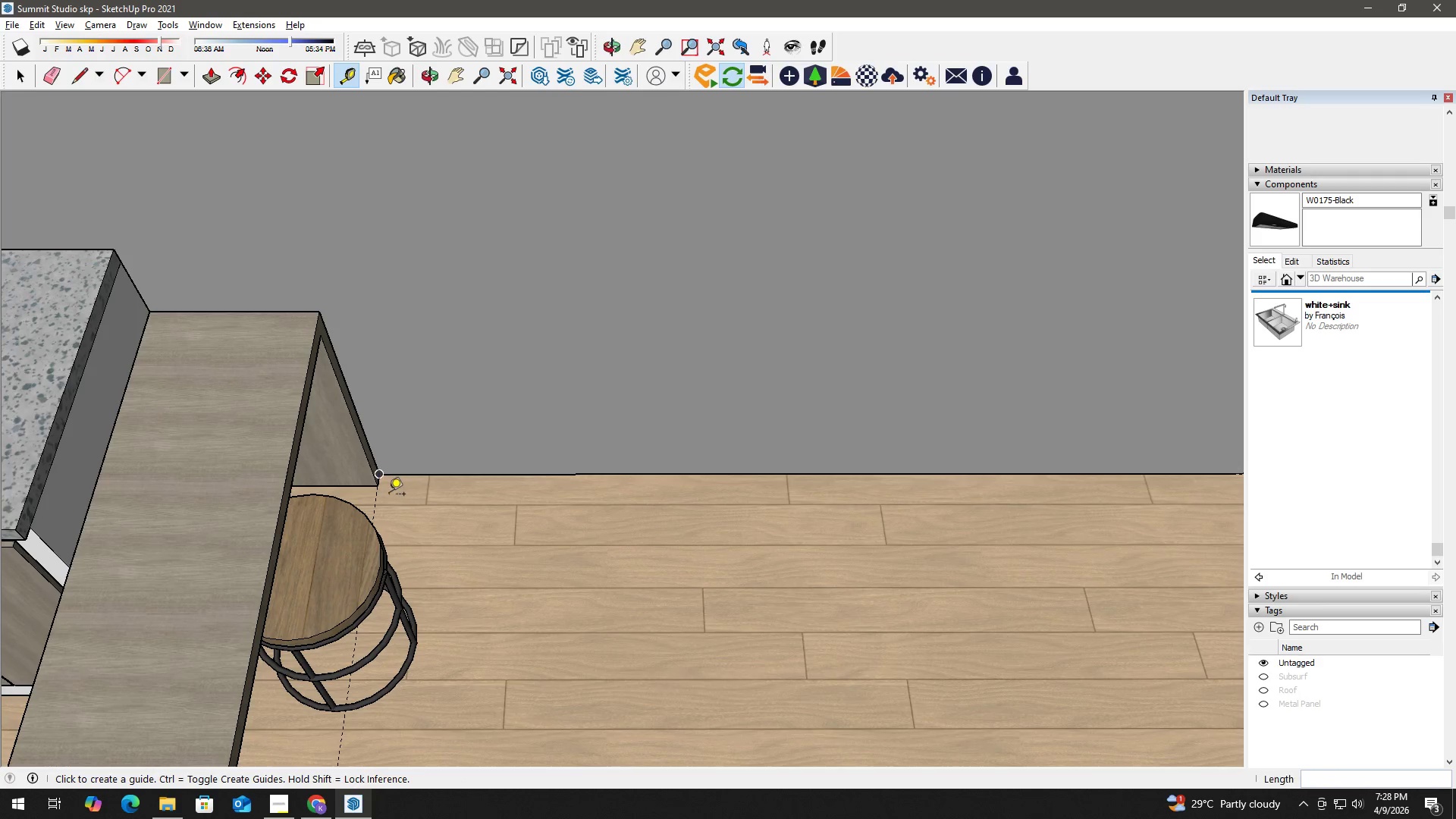 
key(T)
 